 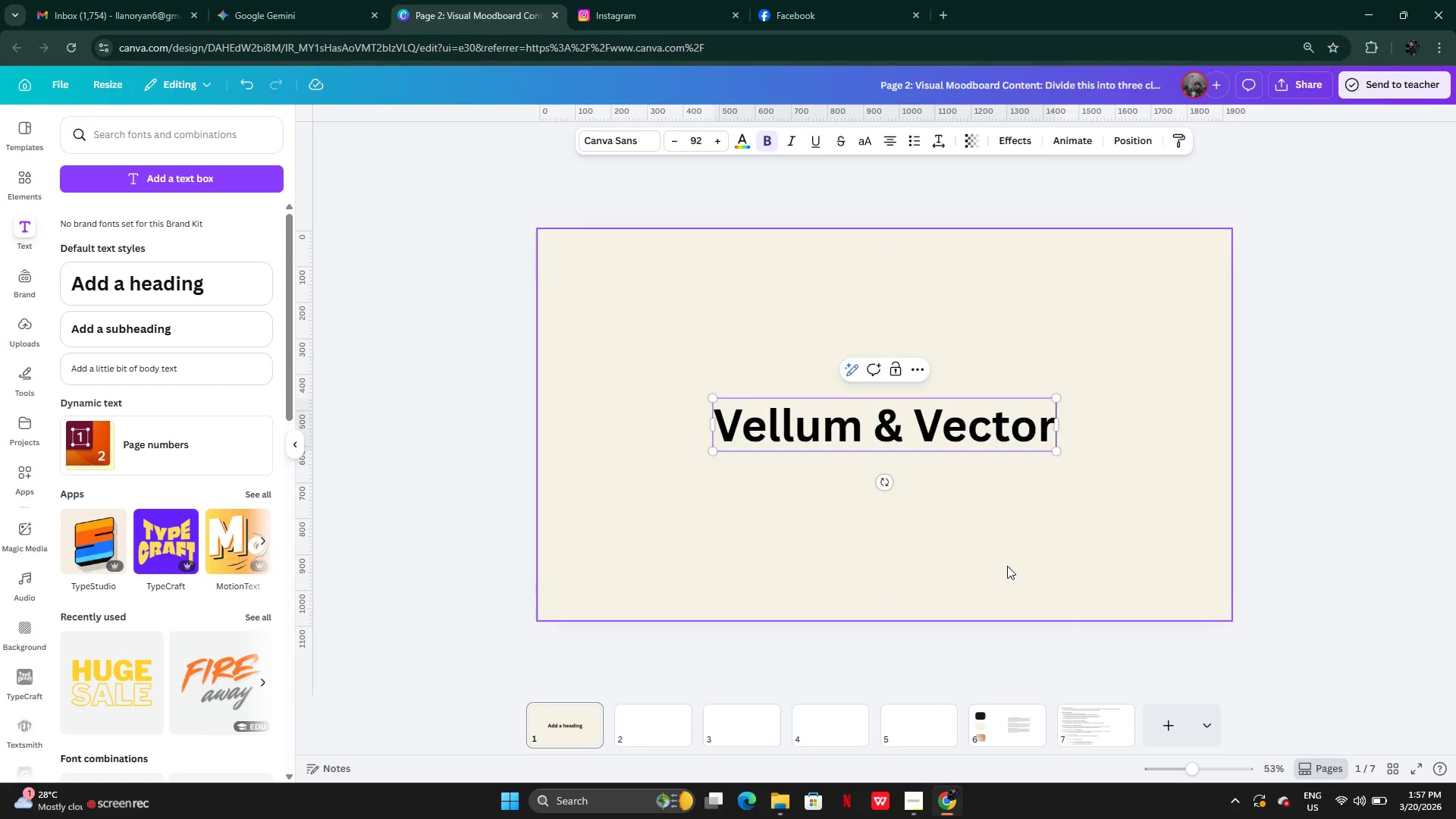 
left_click([997, 544])
 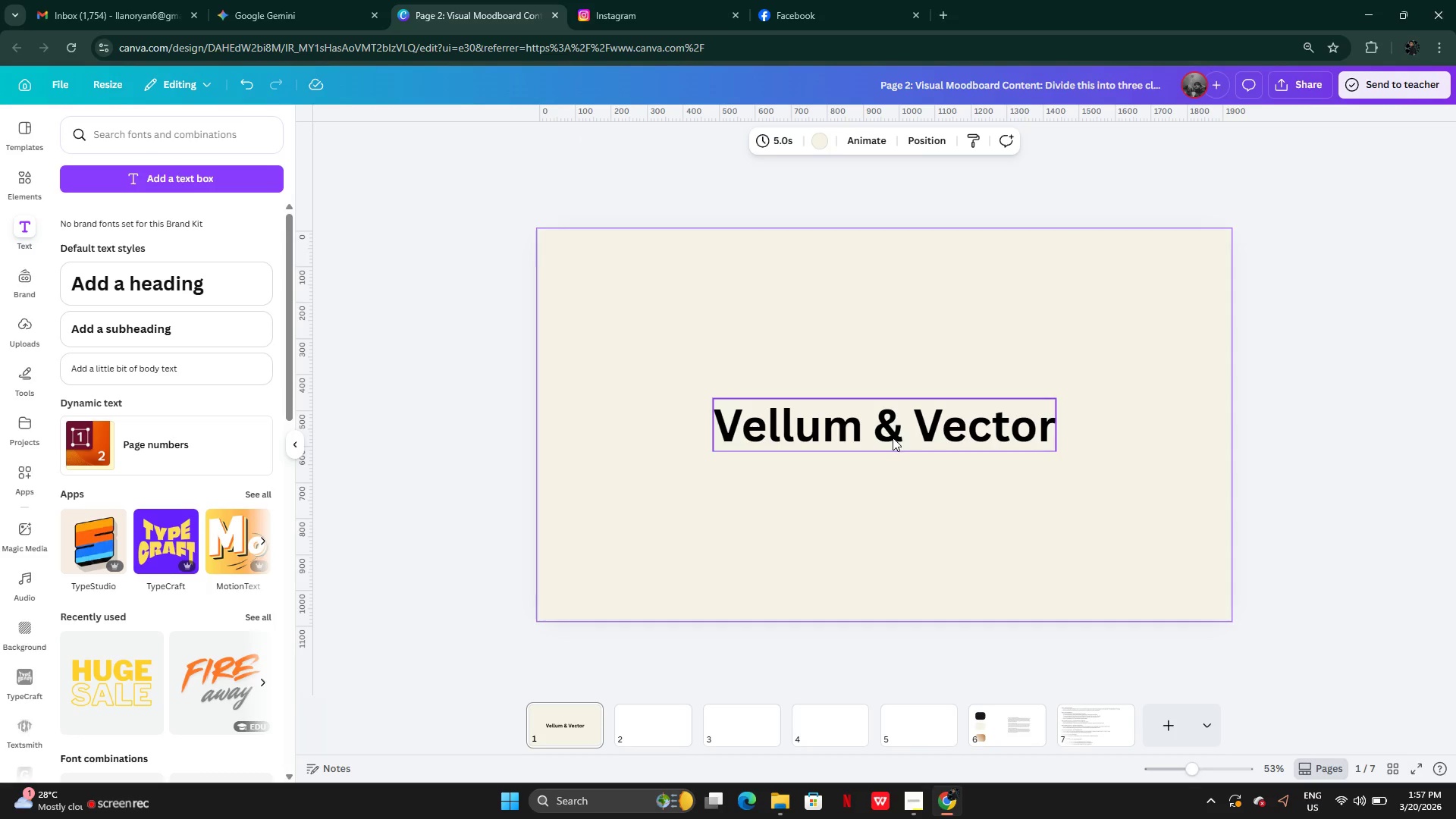 
left_click([893, 438])
 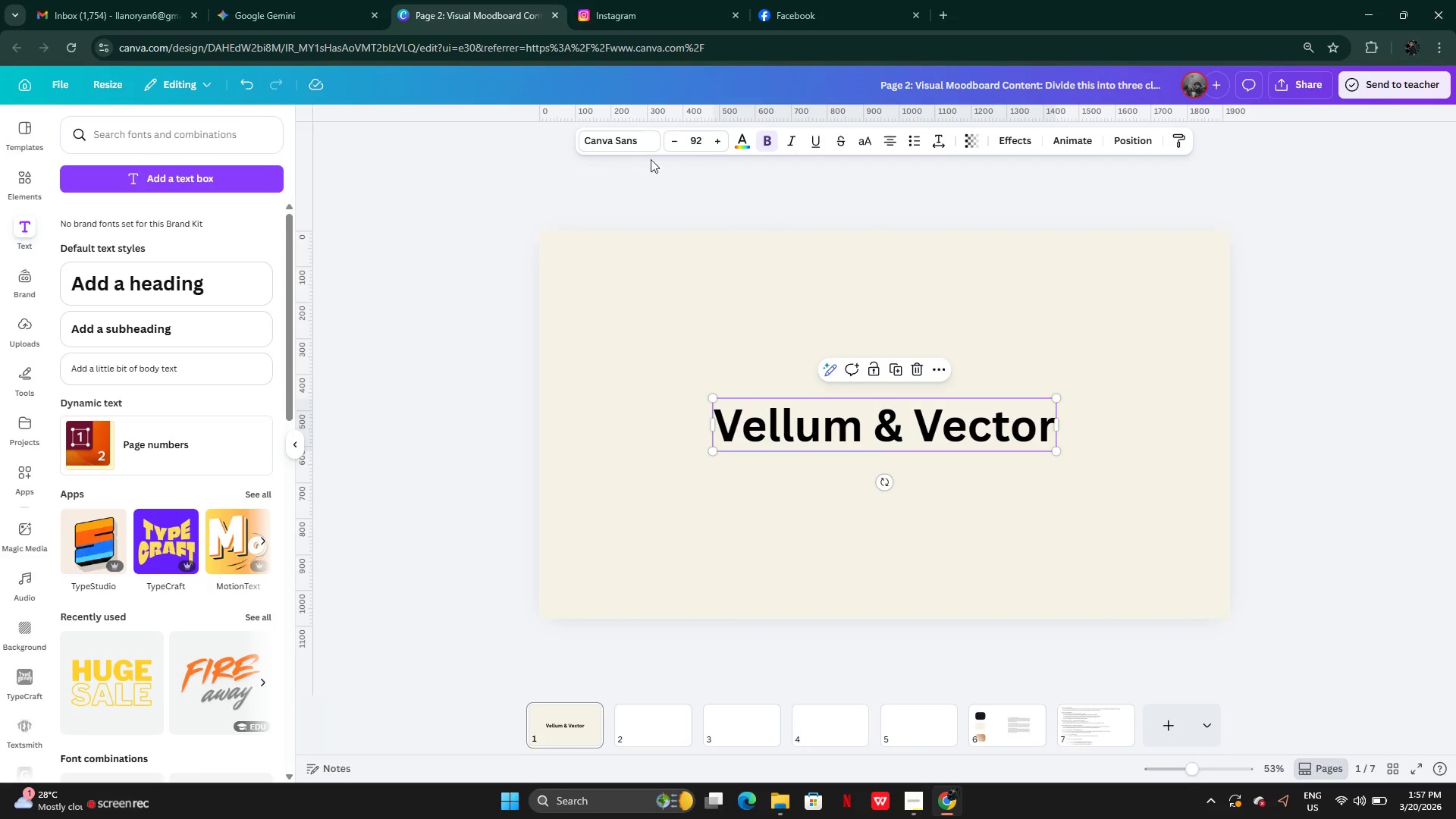 
left_click([622, 136])
 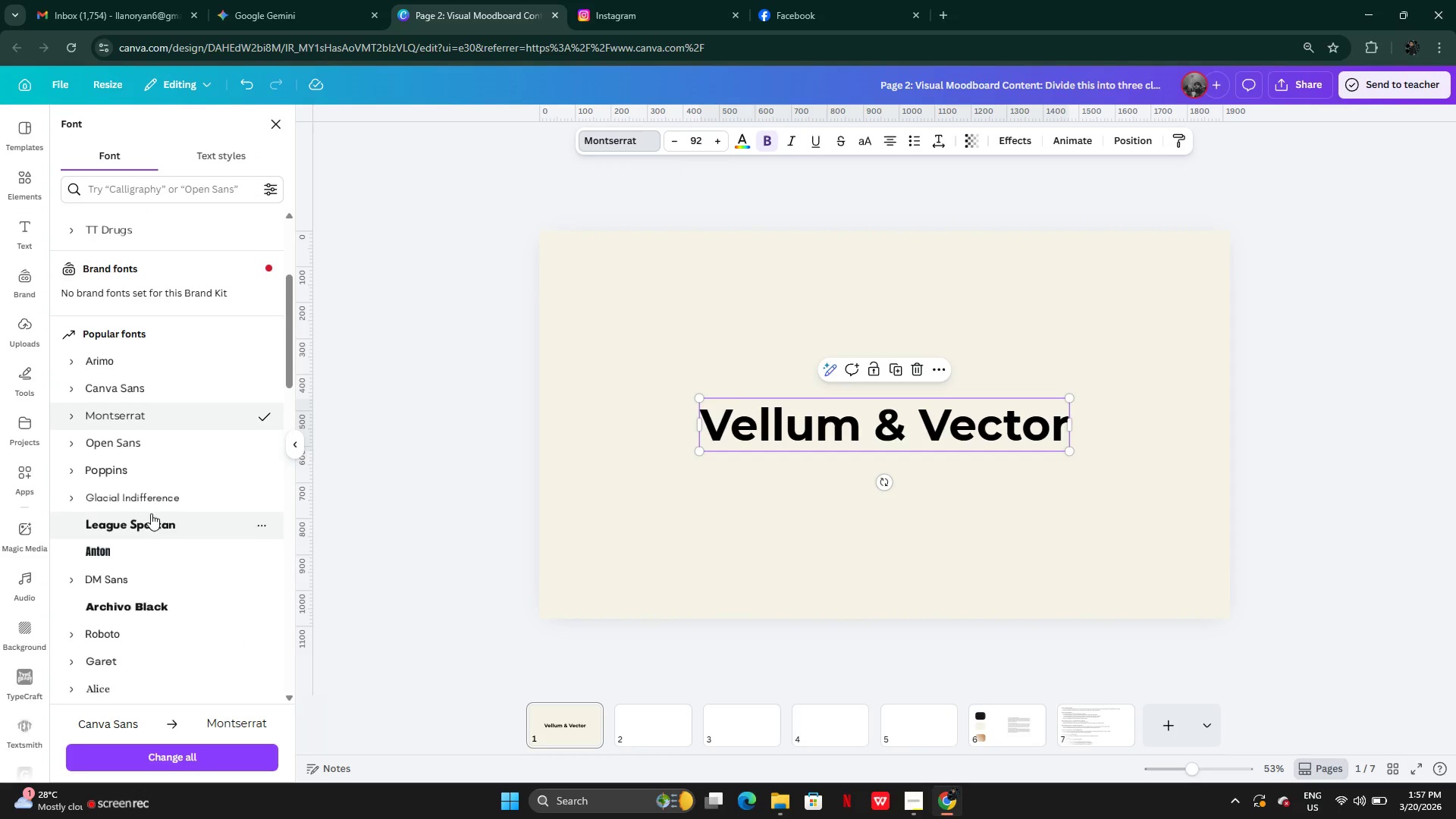 
wait(6.69)
 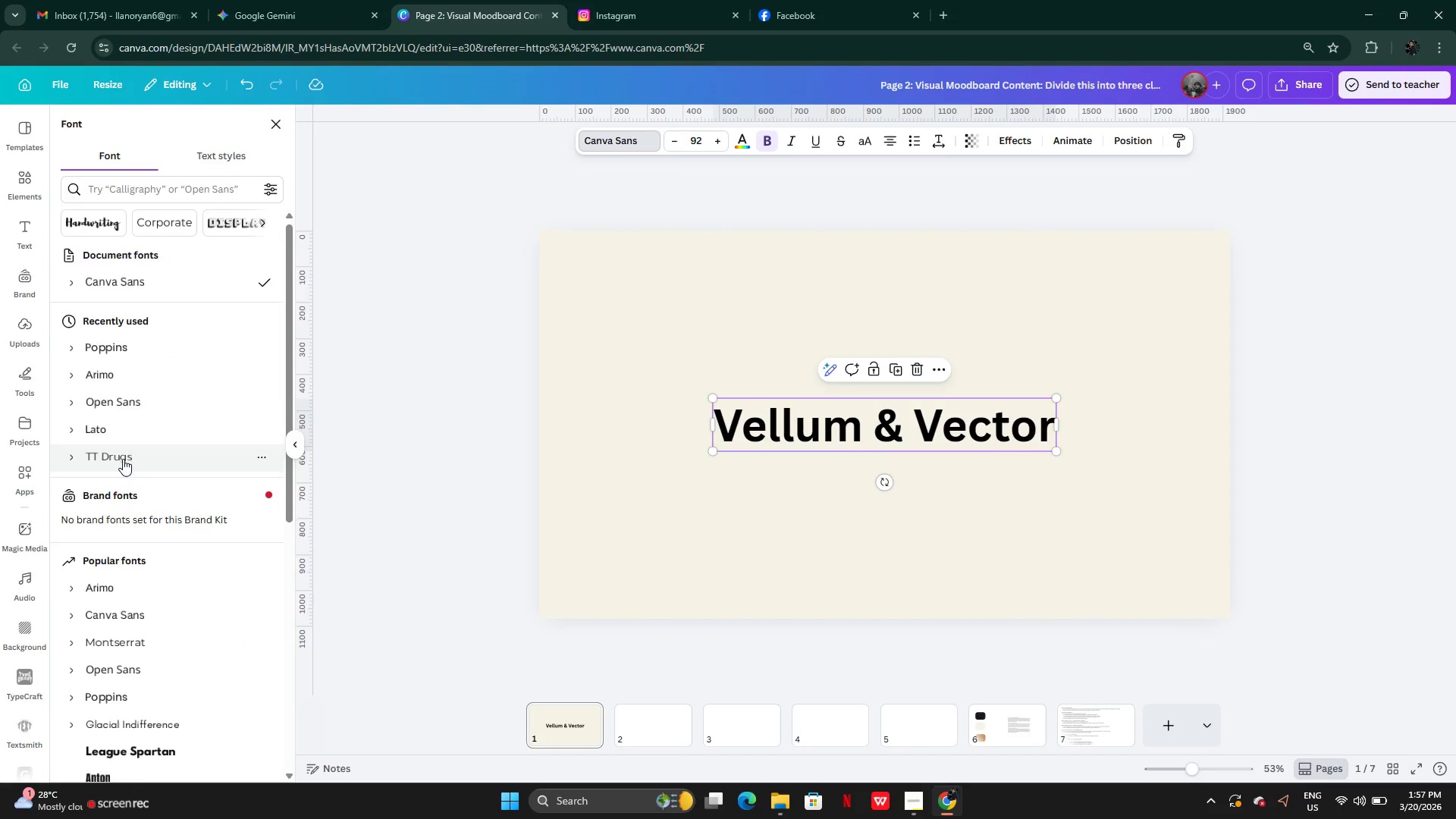 
left_click([136, 516])
 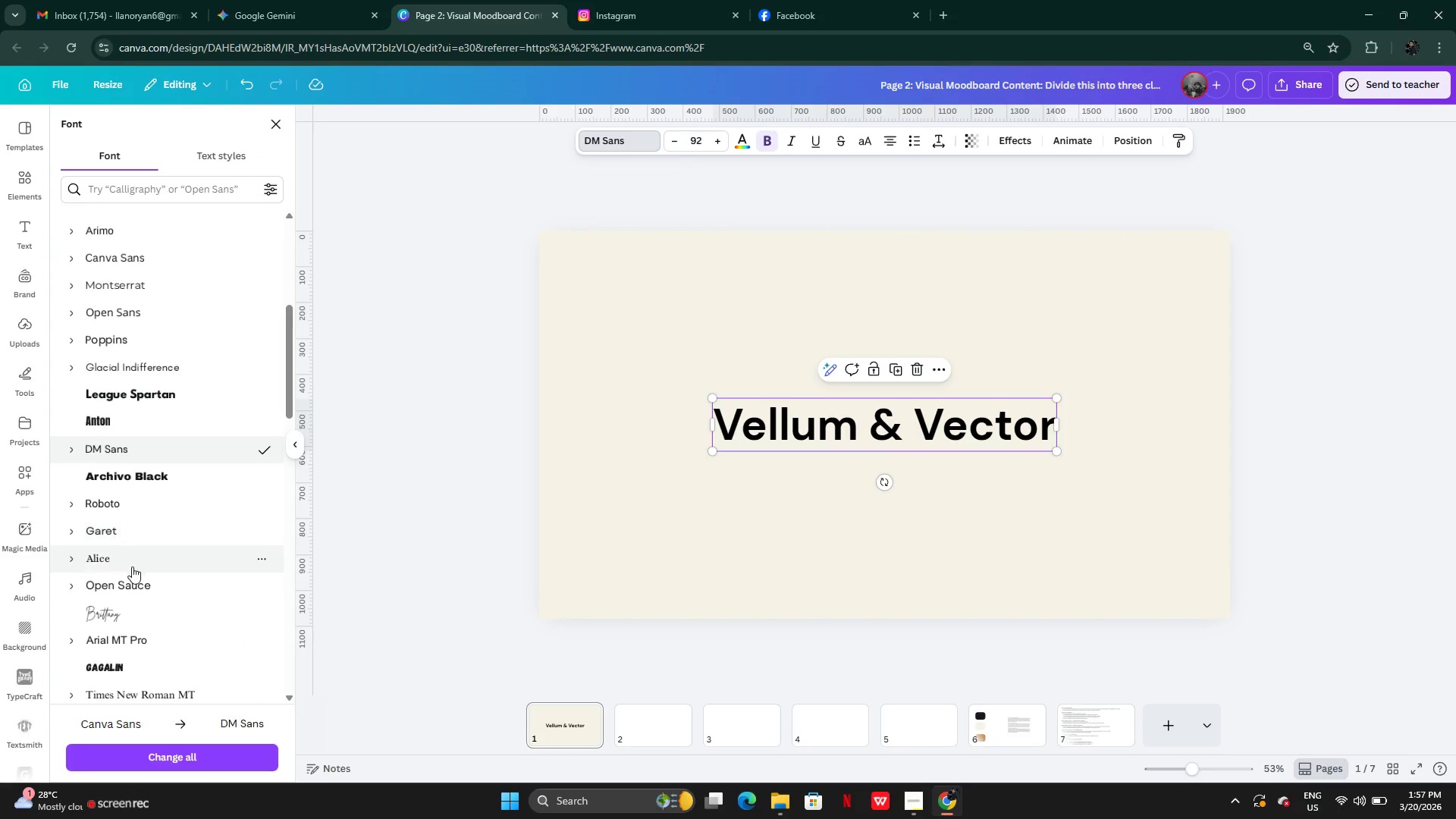 
left_click([130, 558])
 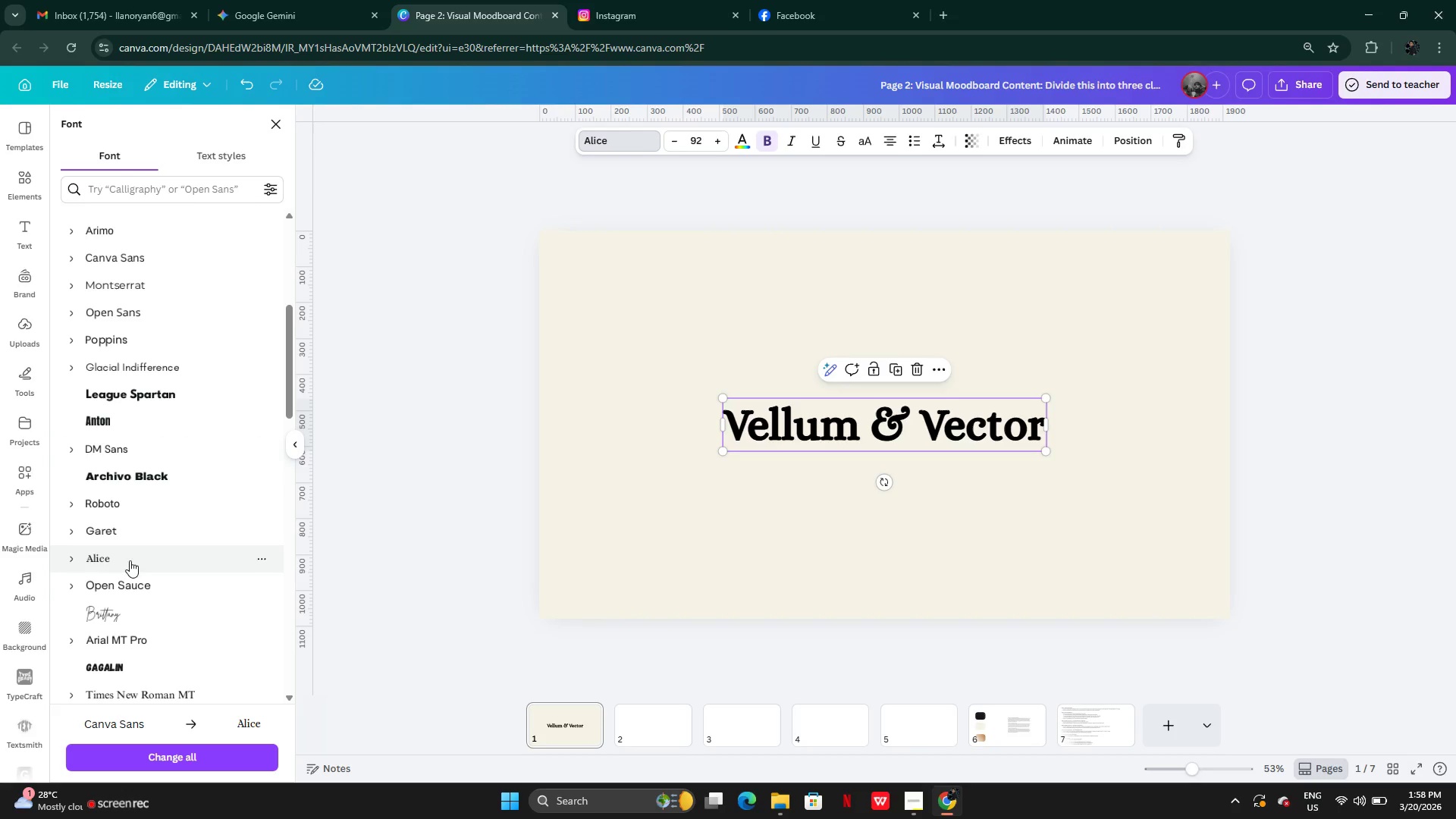 
left_click([136, 589])
 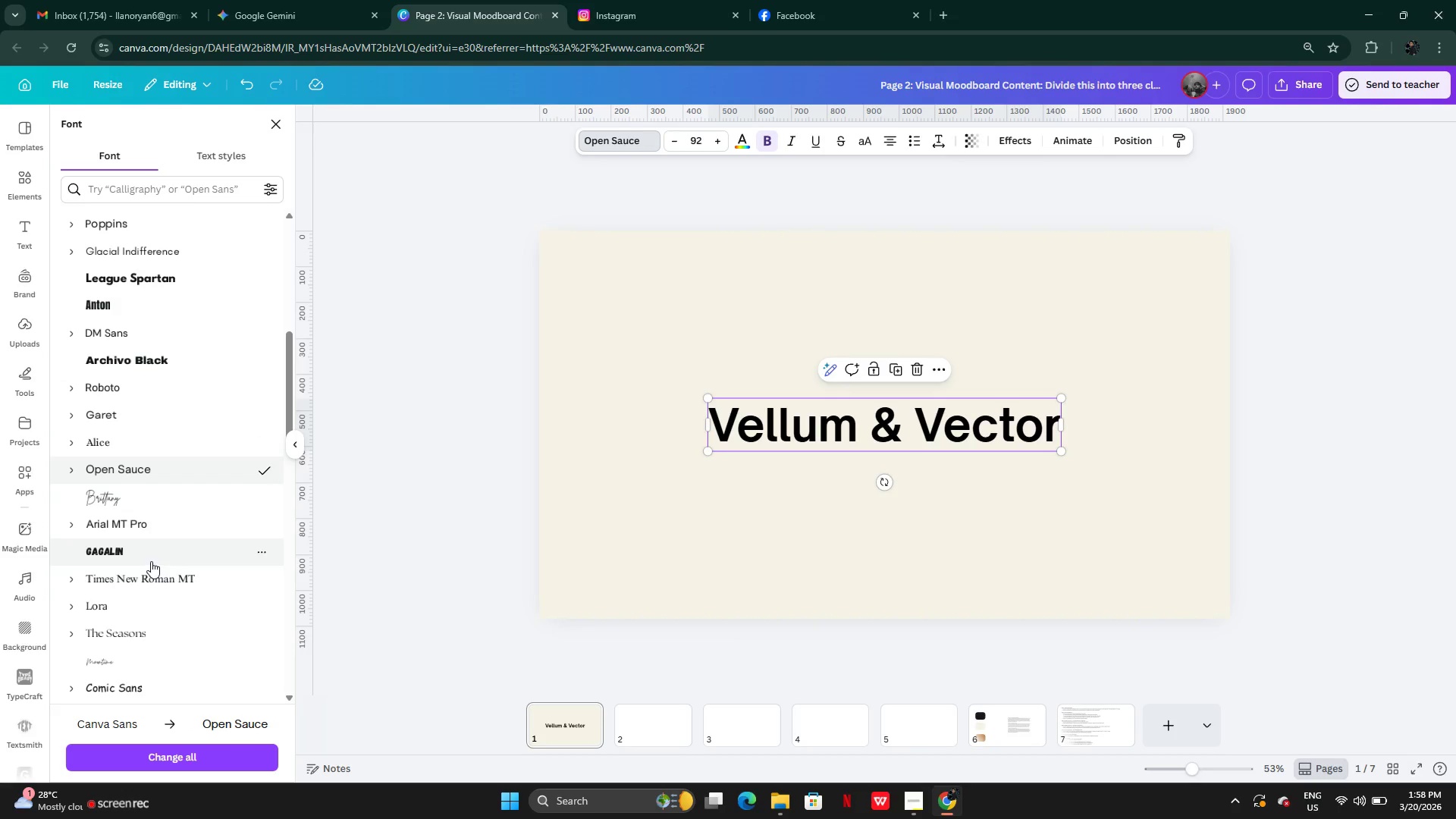 
left_click([151, 573])
 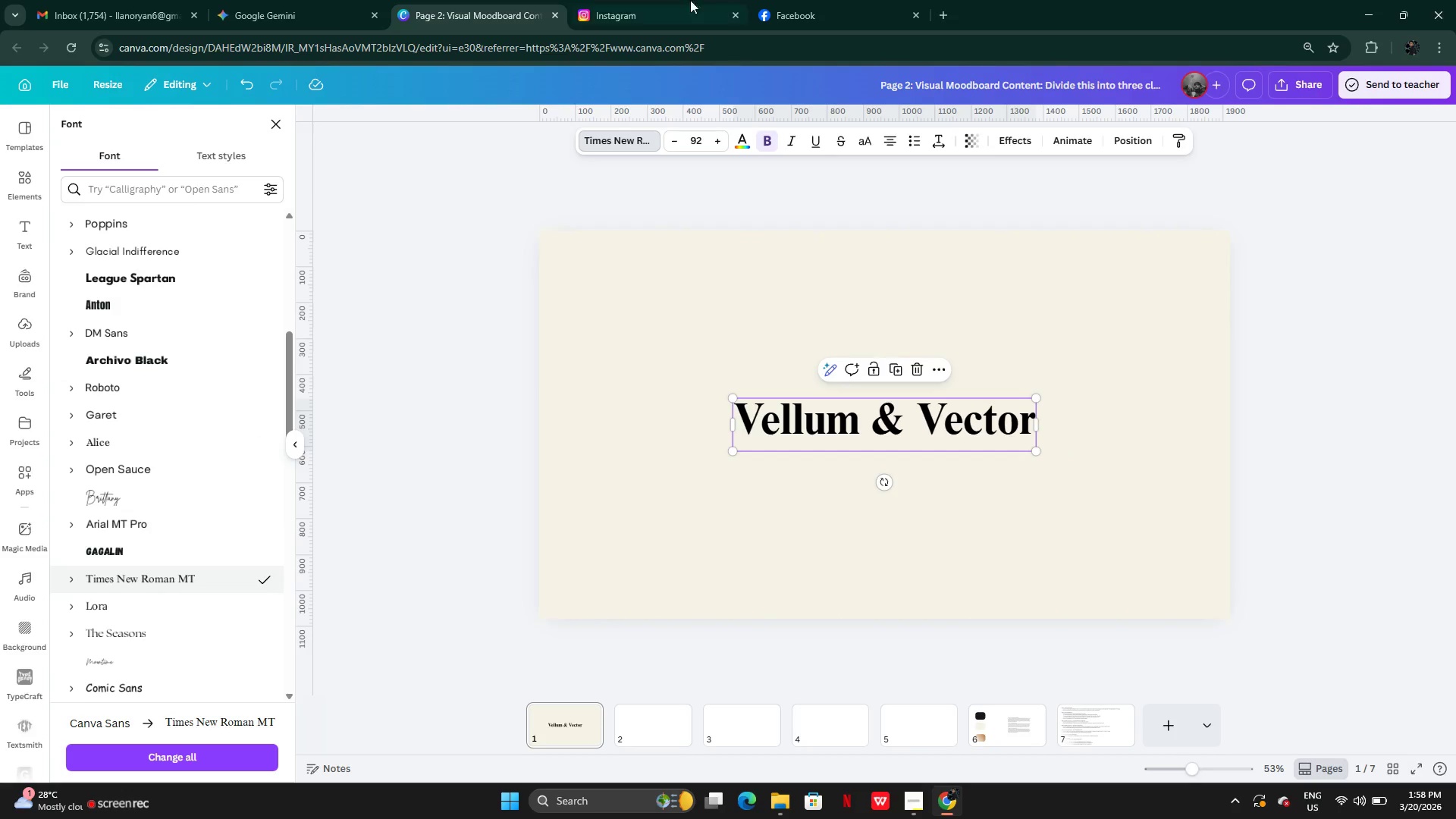 
left_click([739, 151])
 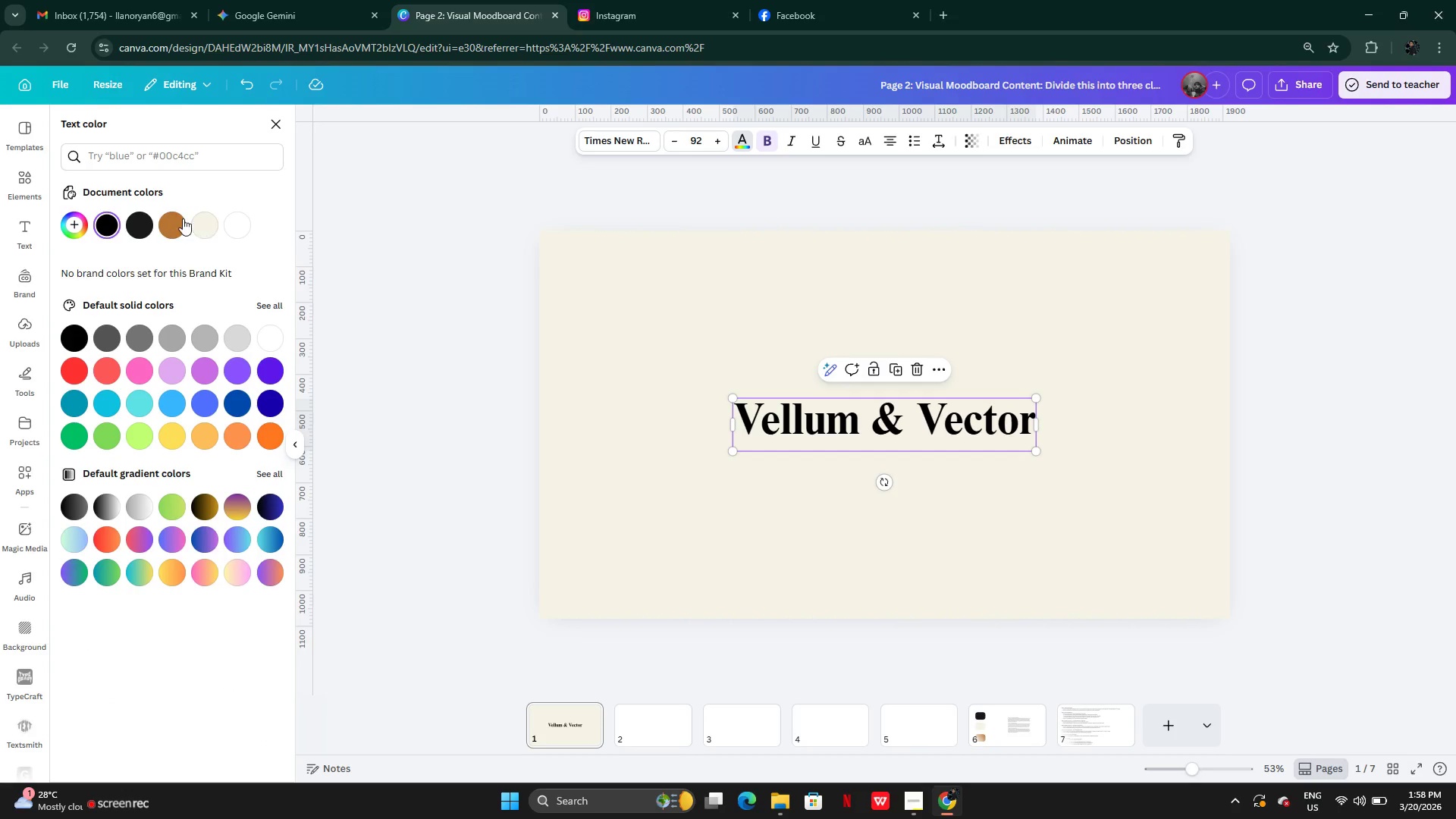 
left_click([173, 221])
 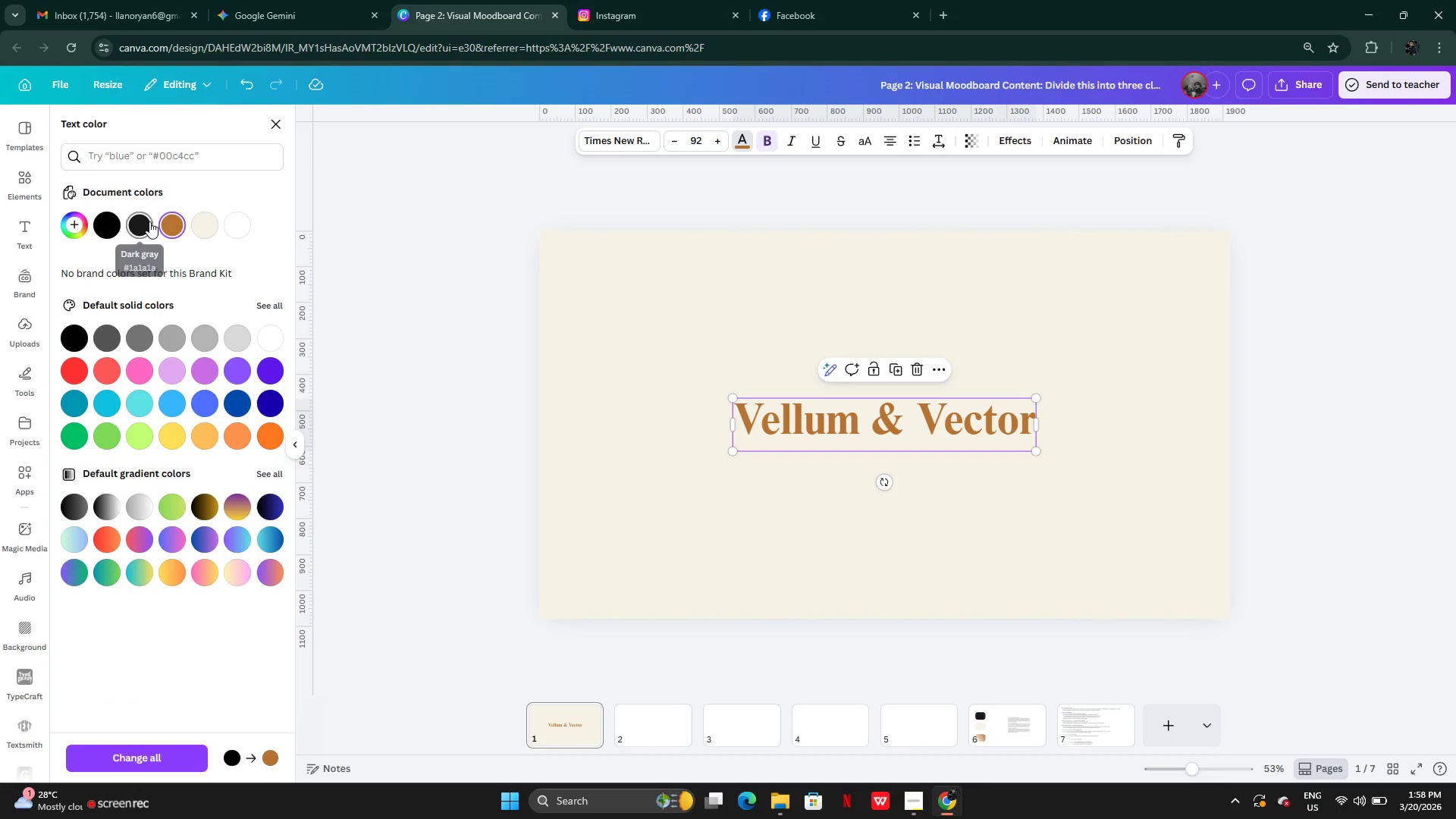 
left_click([149, 221])
 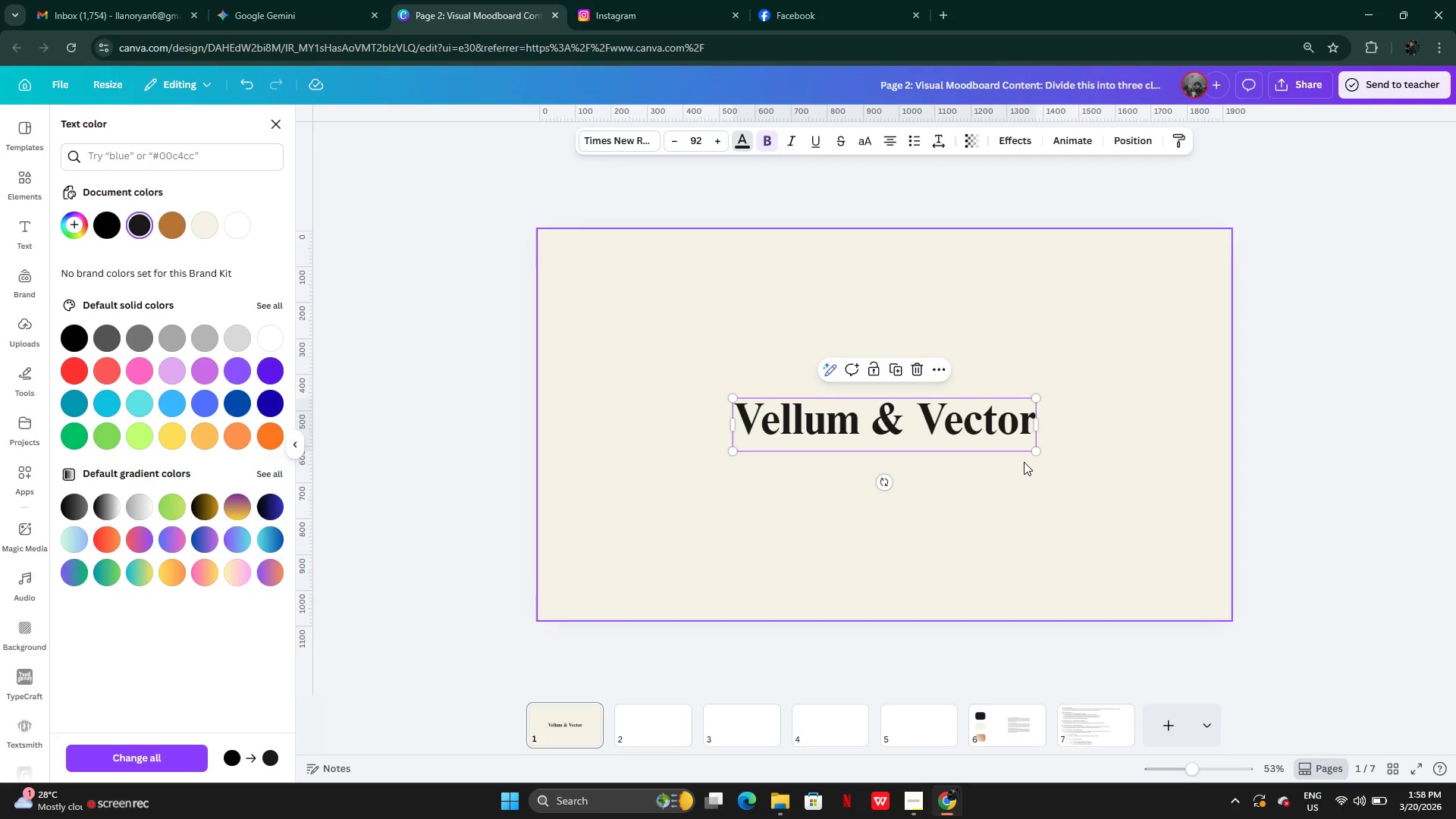 
left_click_drag(start_coordinate=[1034, 450], to_coordinate=[975, 417])
 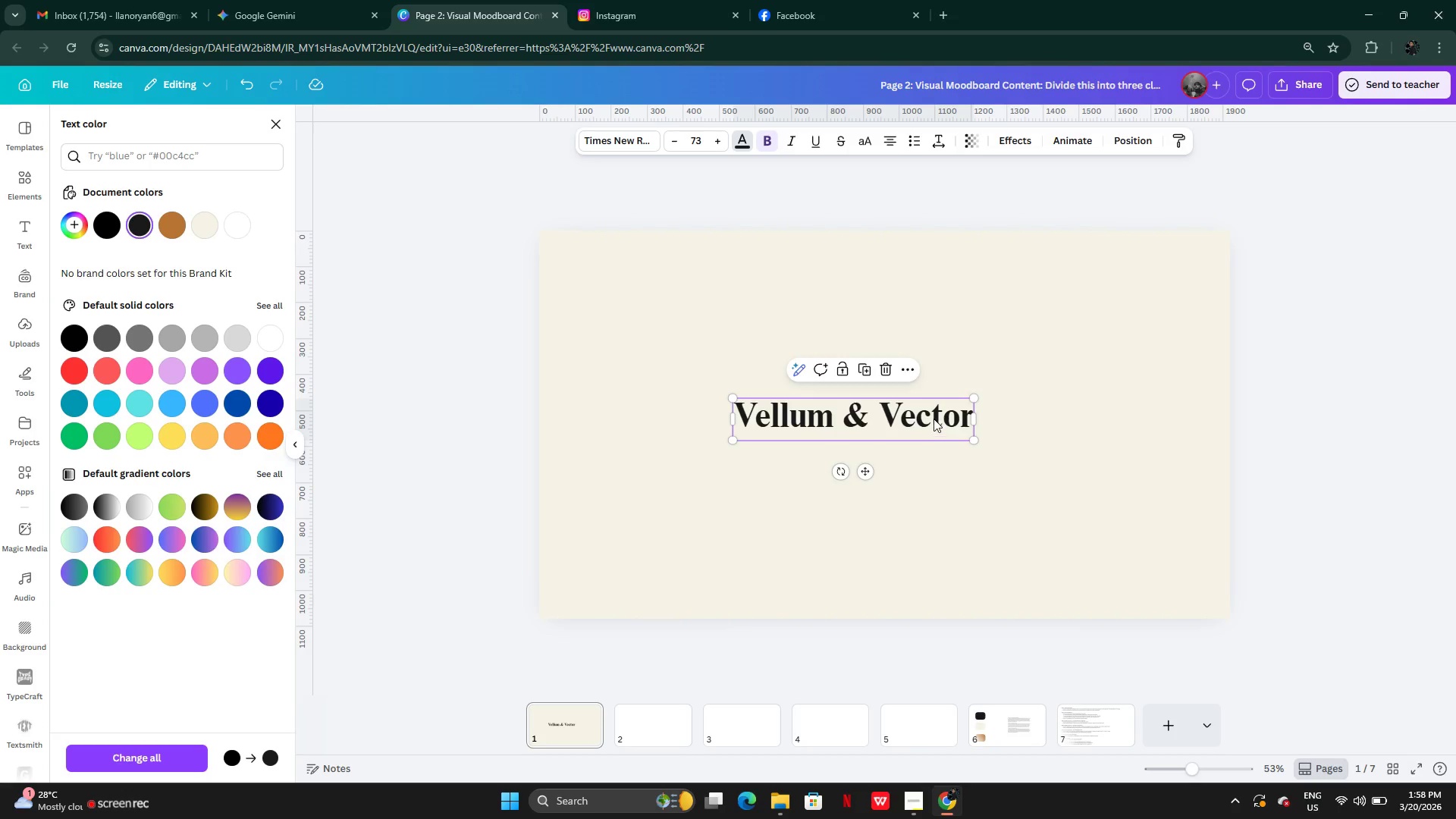 
left_click_drag(start_coordinate=[932, 417], to_coordinate=[943, 424])
 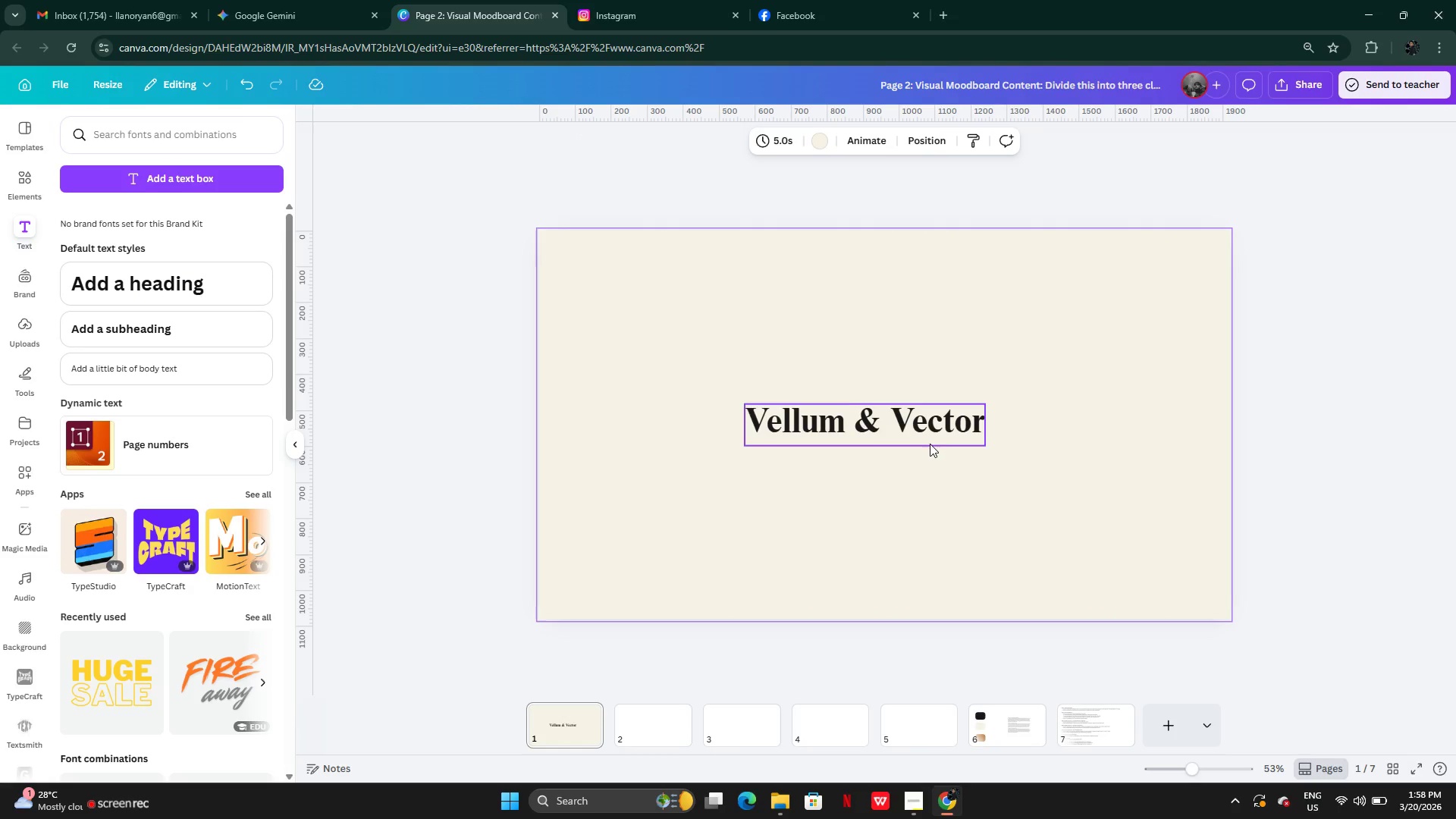 
left_click_drag(start_coordinate=[927, 429], to_coordinate=[939, 438])
 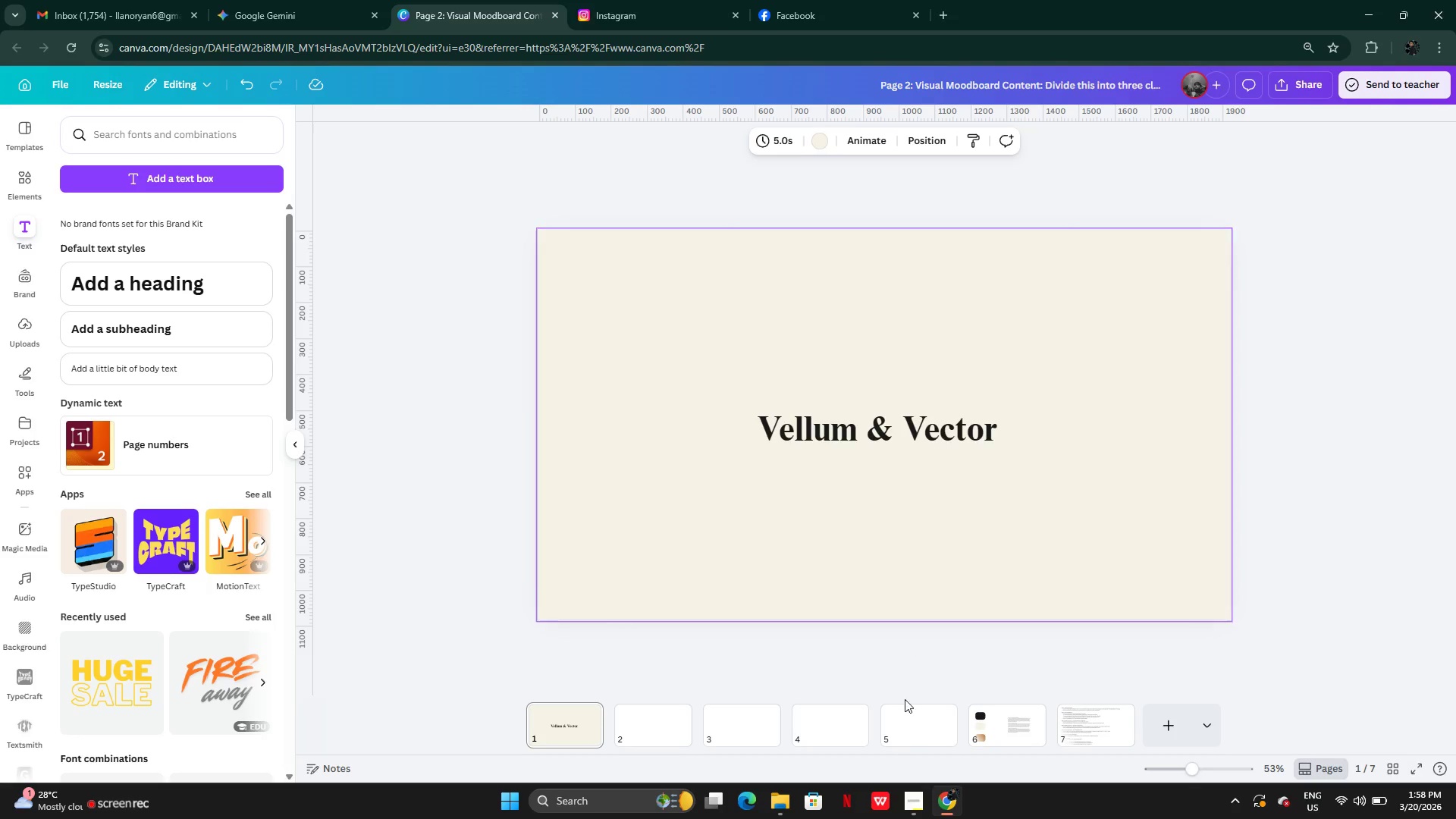 
left_click([899, 796])
 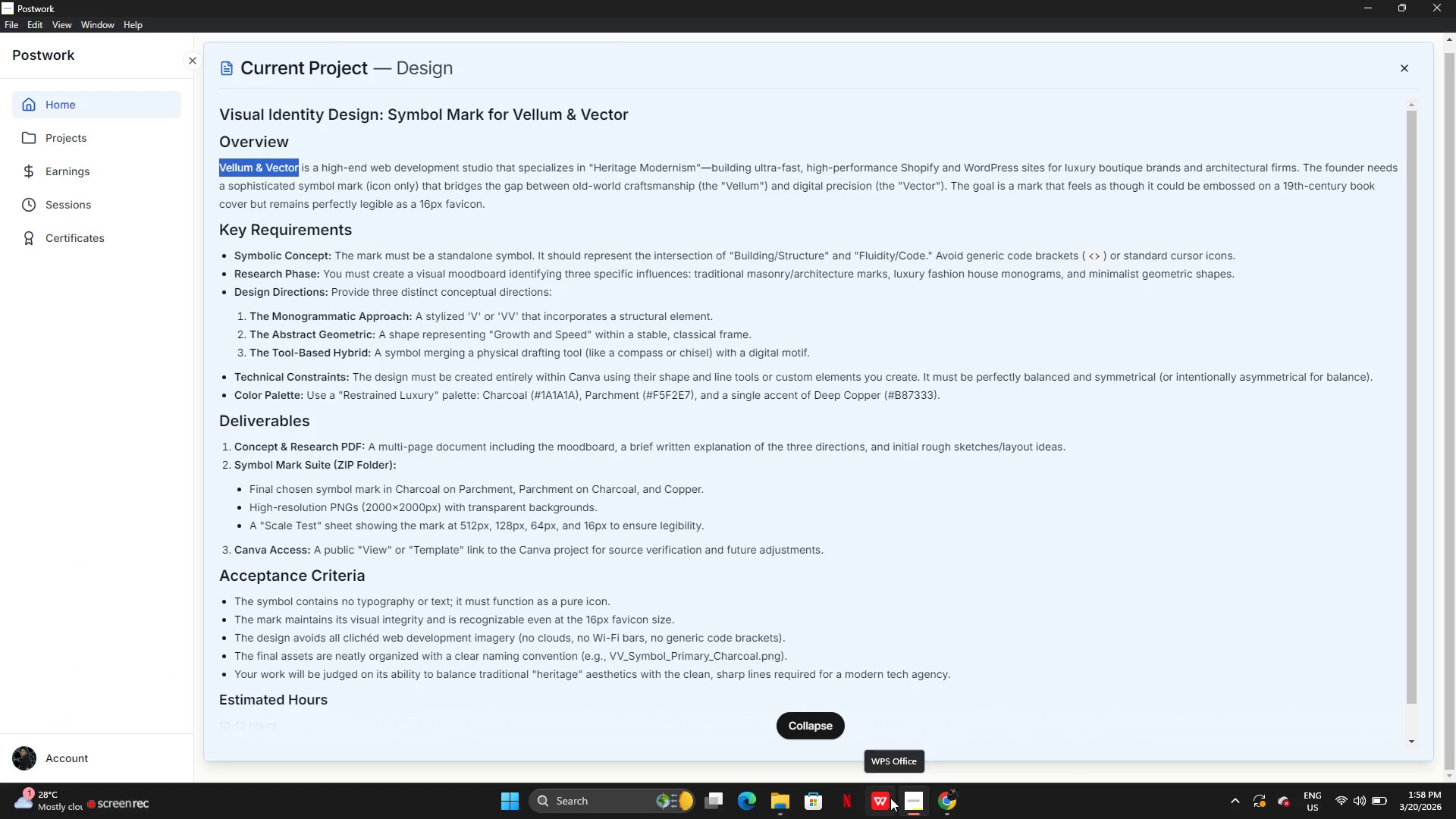 
wait(12.95)
 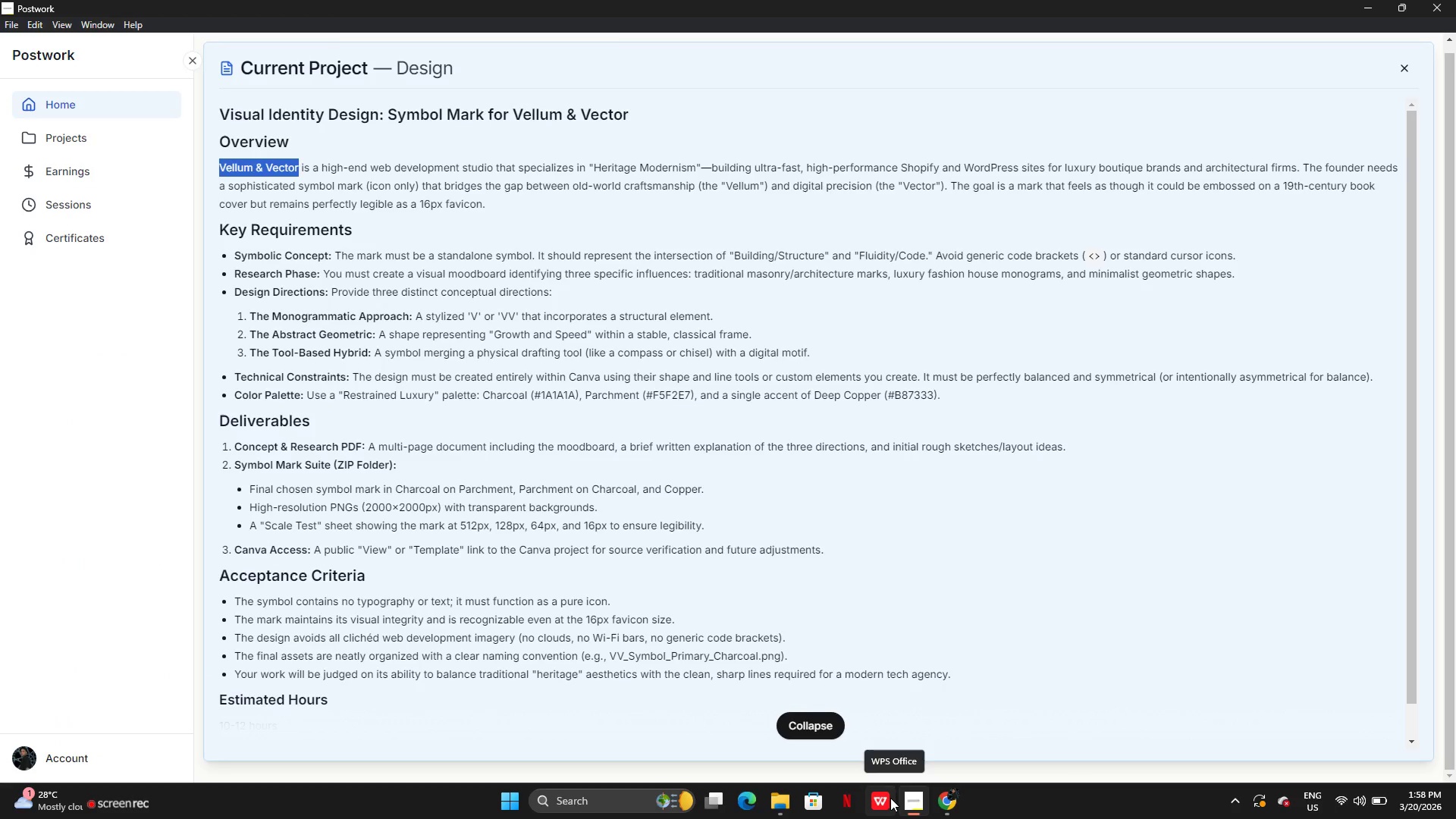 
left_click([974, 199])
 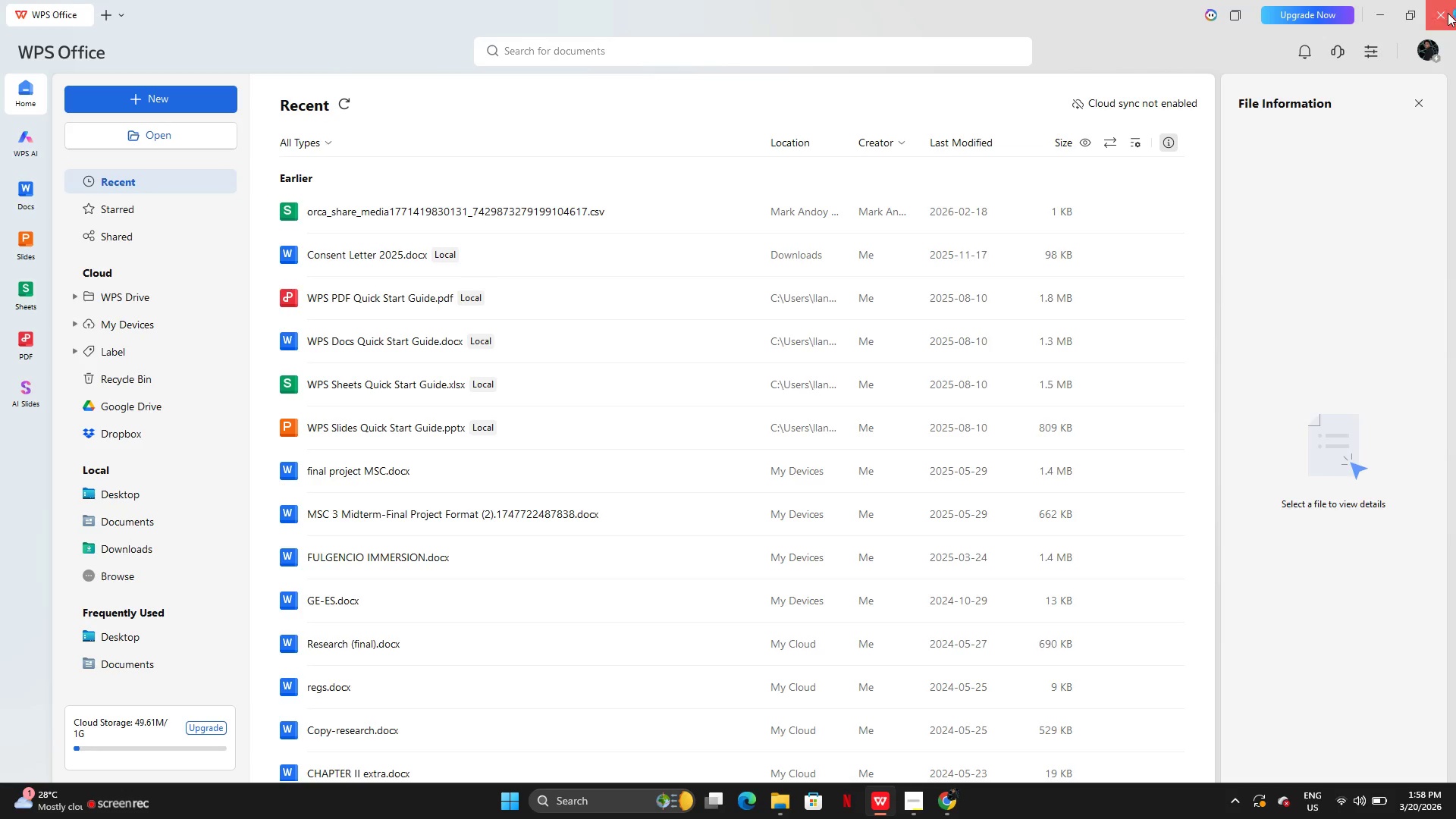 
left_click([1448, 13])
 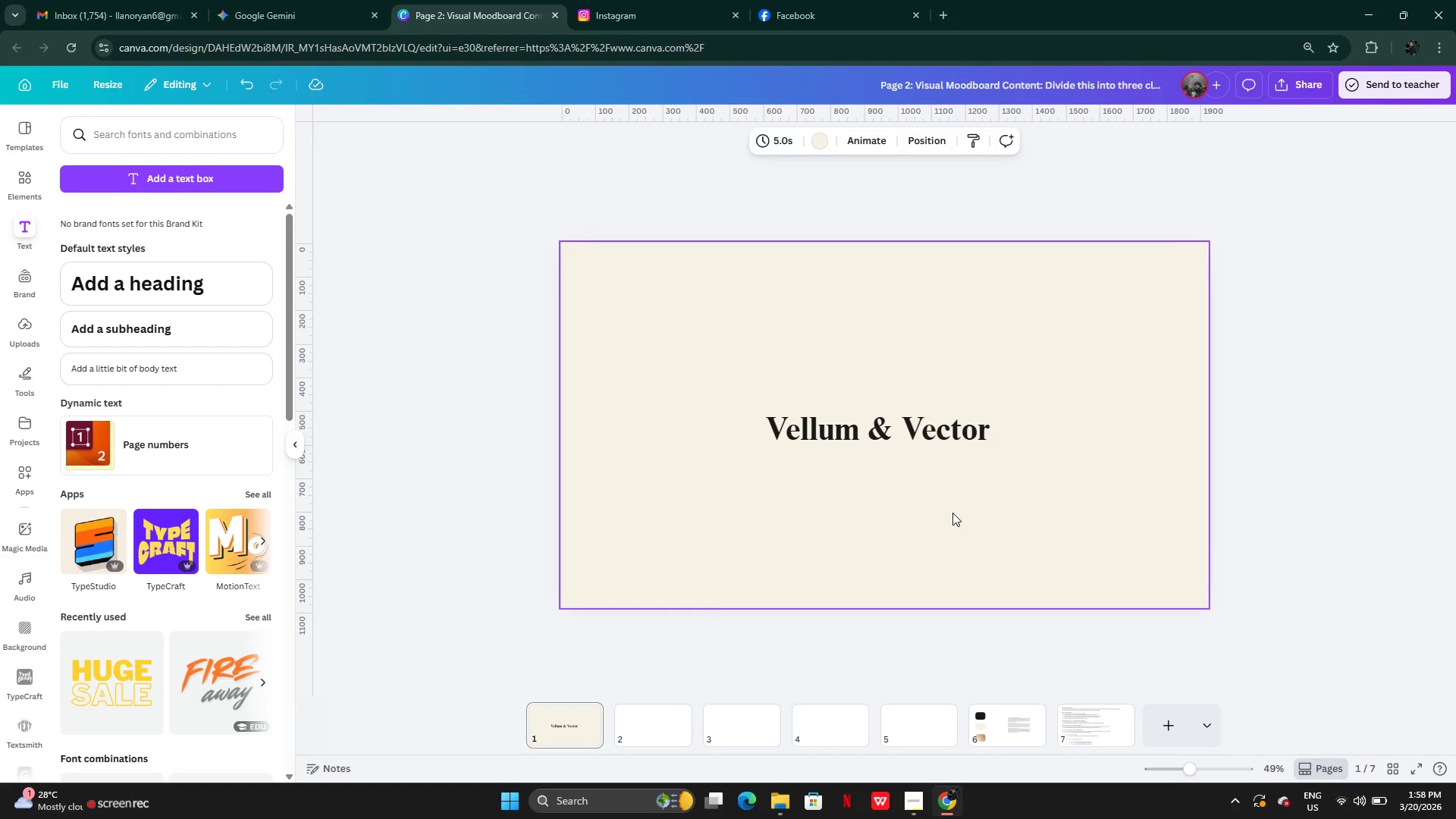 
wait(6.5)
 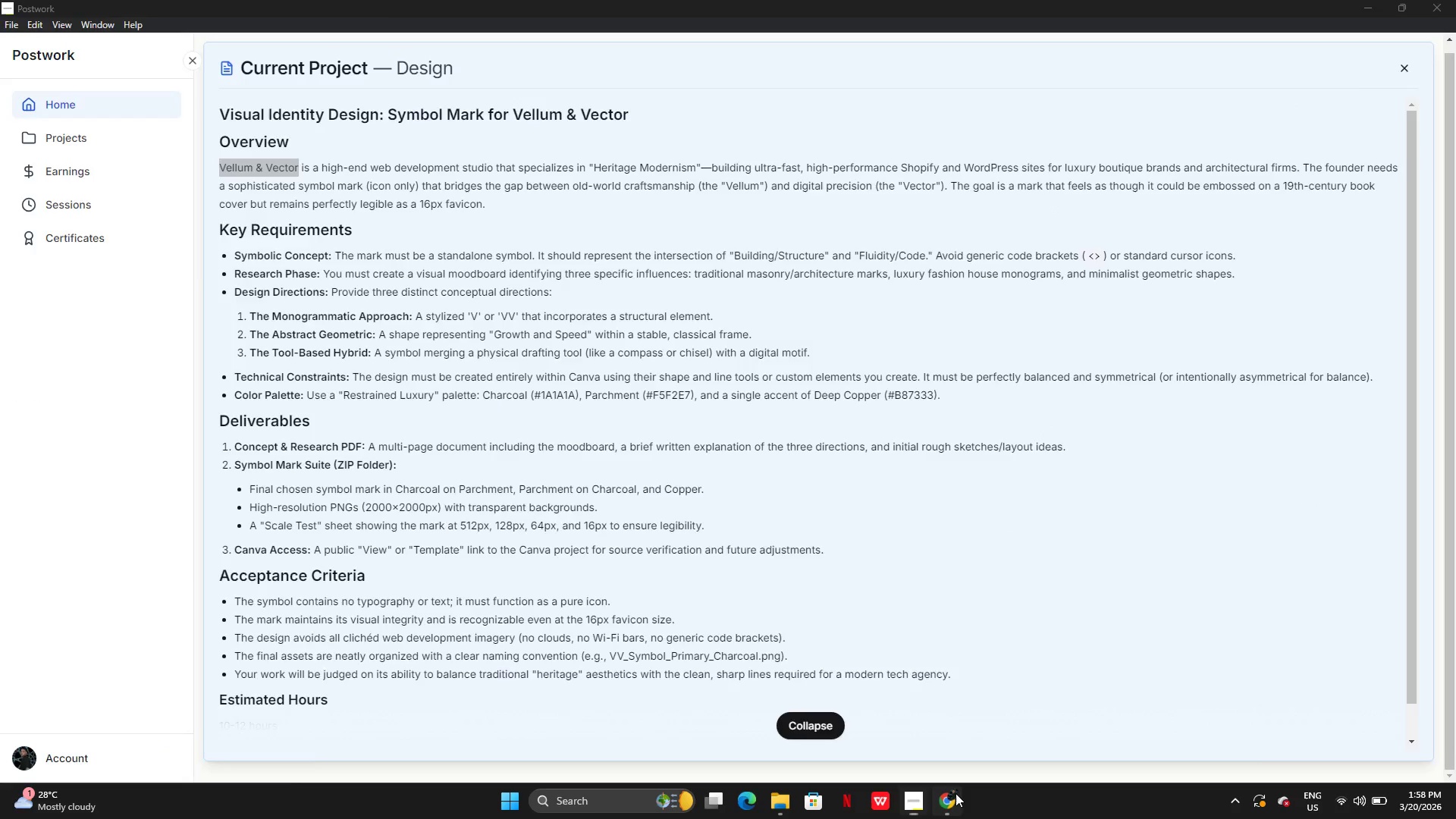 
left_click([1068, 727])
 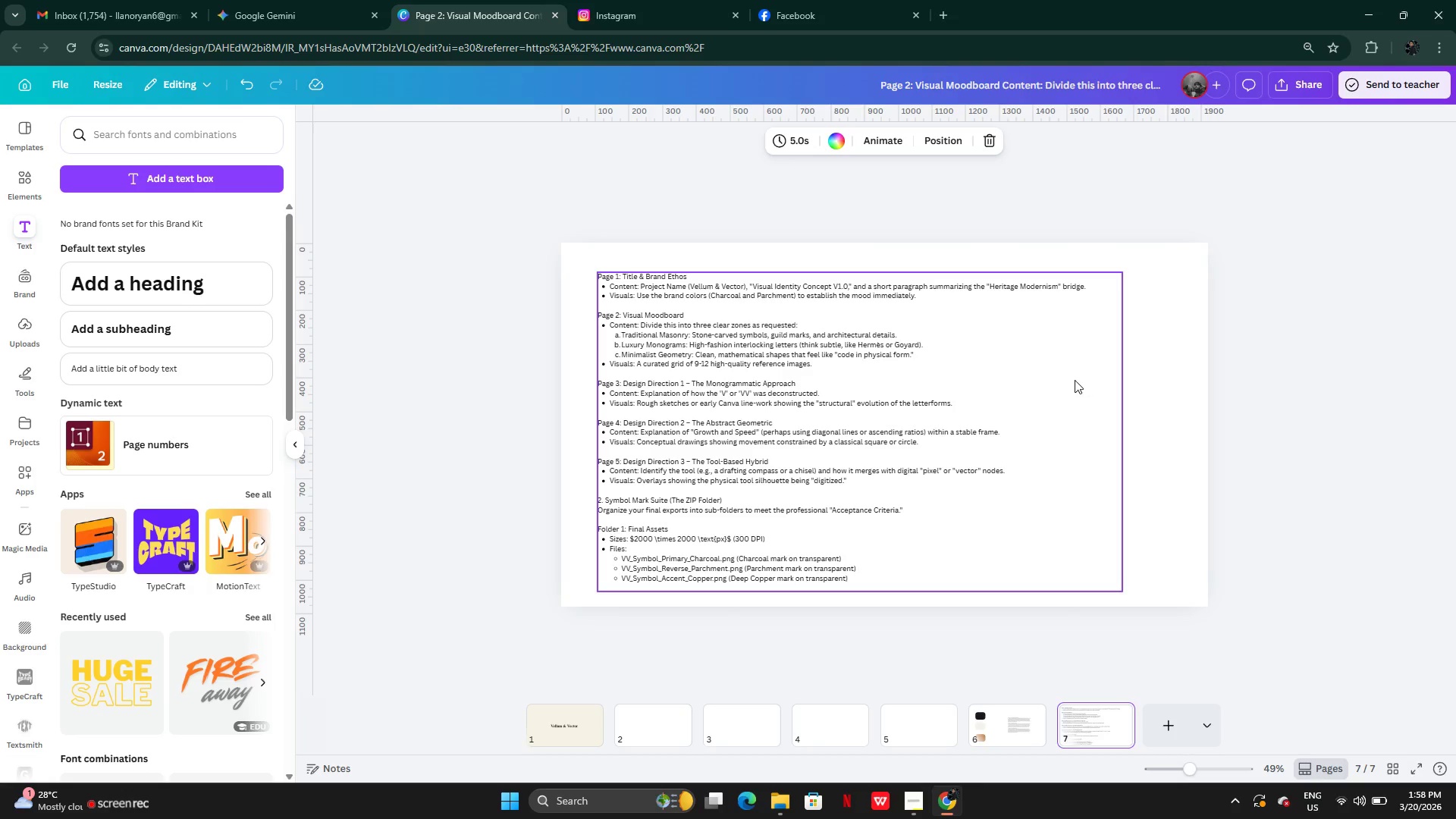 
wait(14.91)
 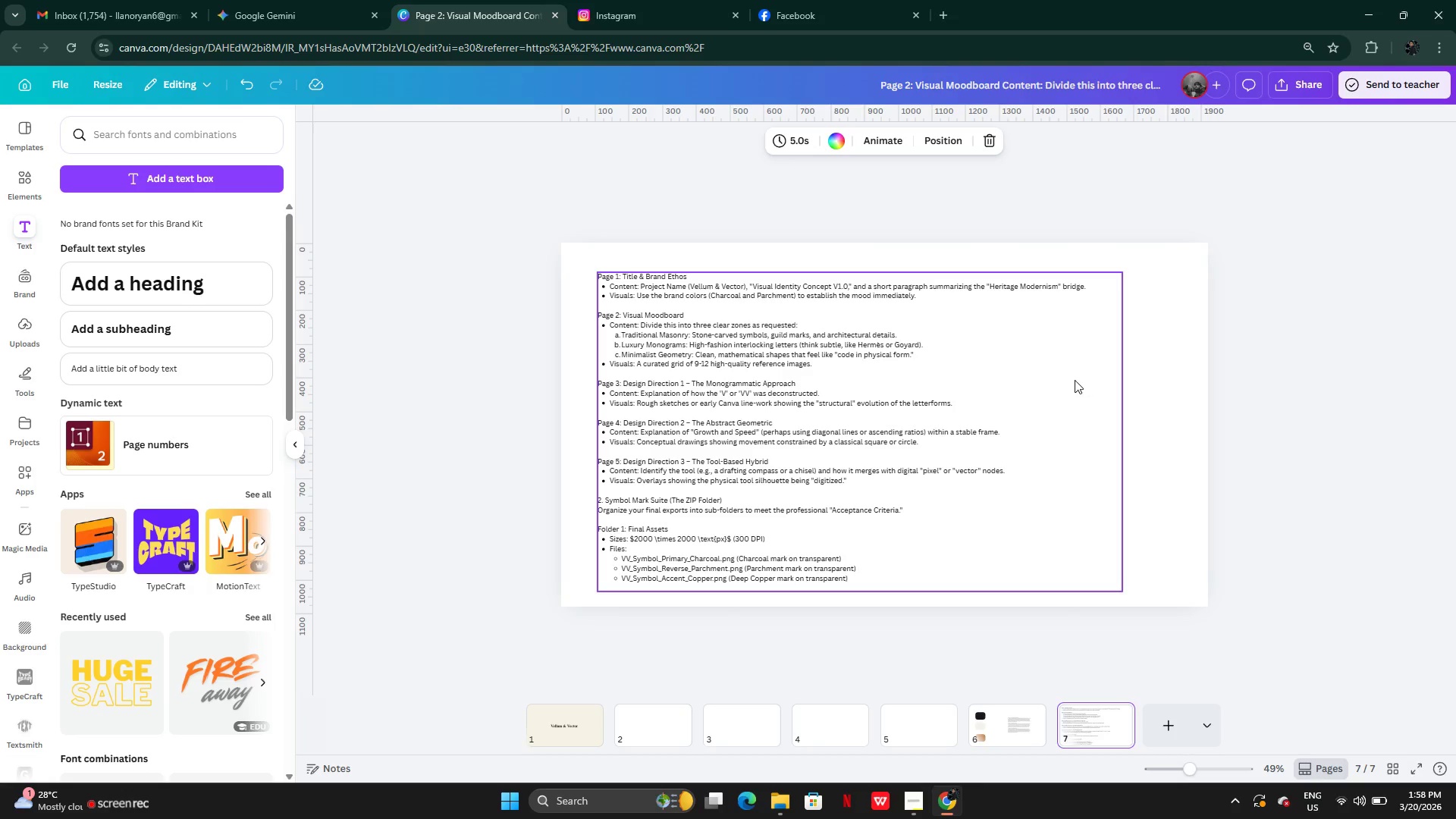 
left_click([566, 729])
 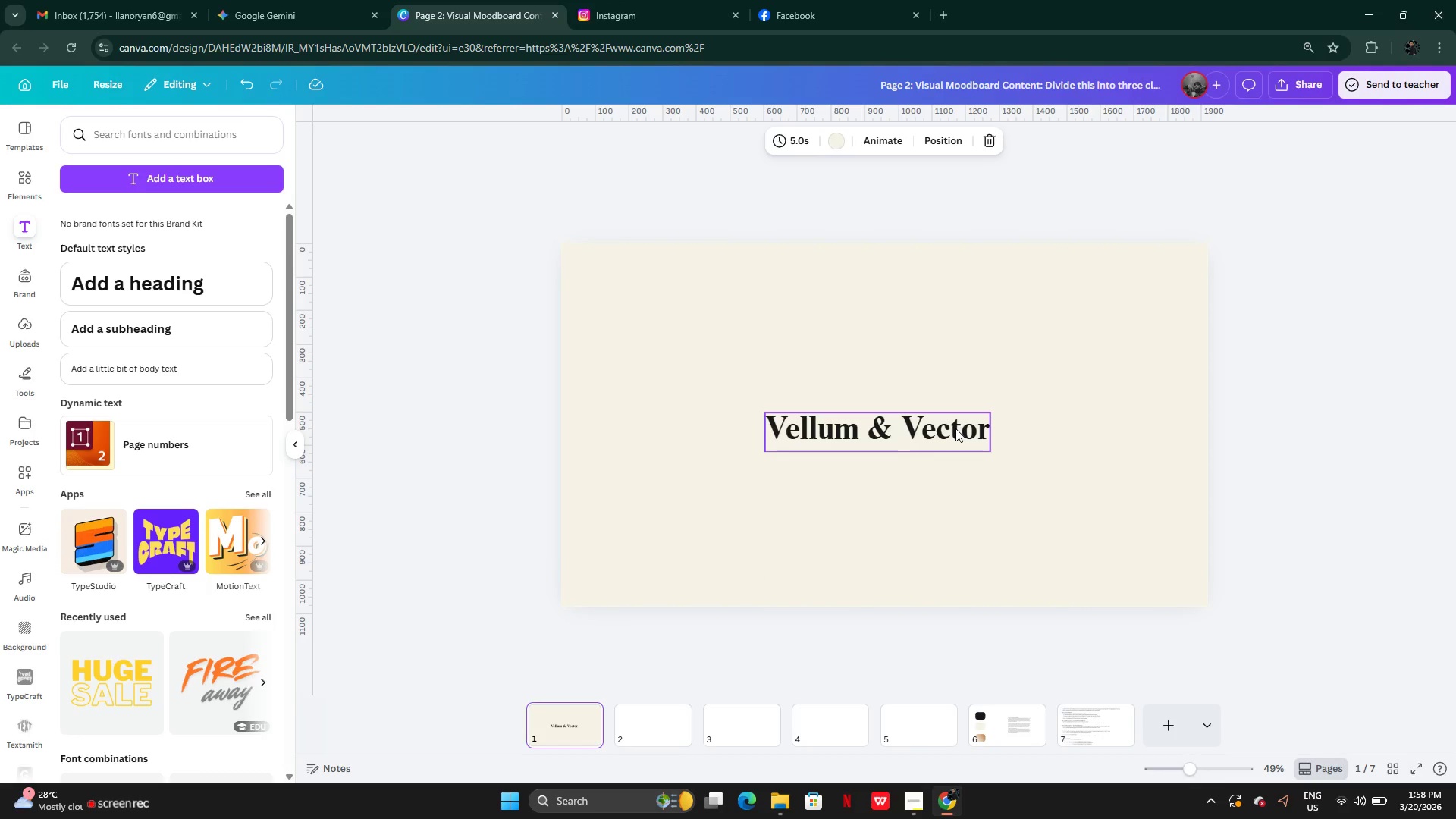 
left_click([956, 428])
 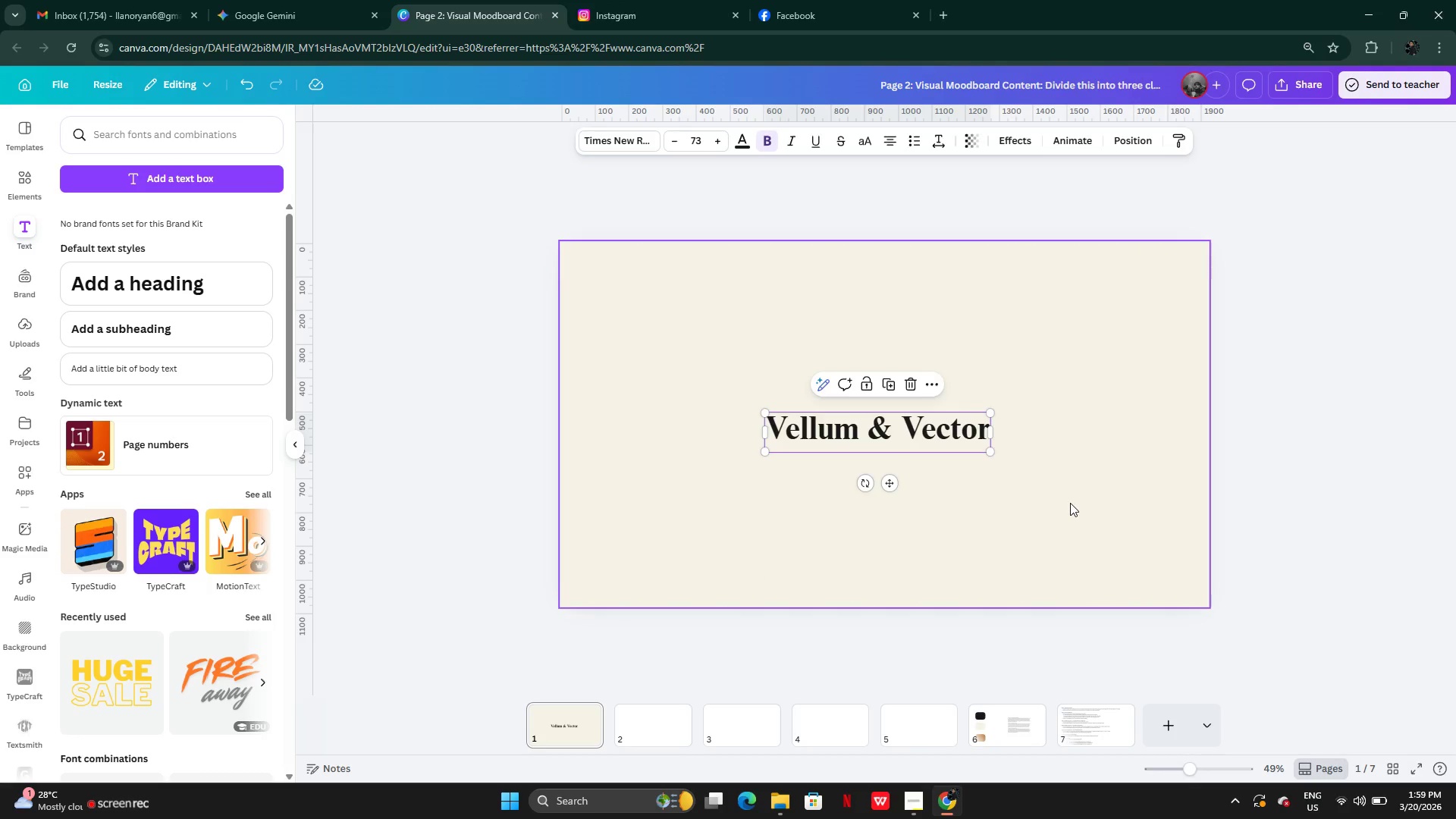 
left_click([1072, 503])
 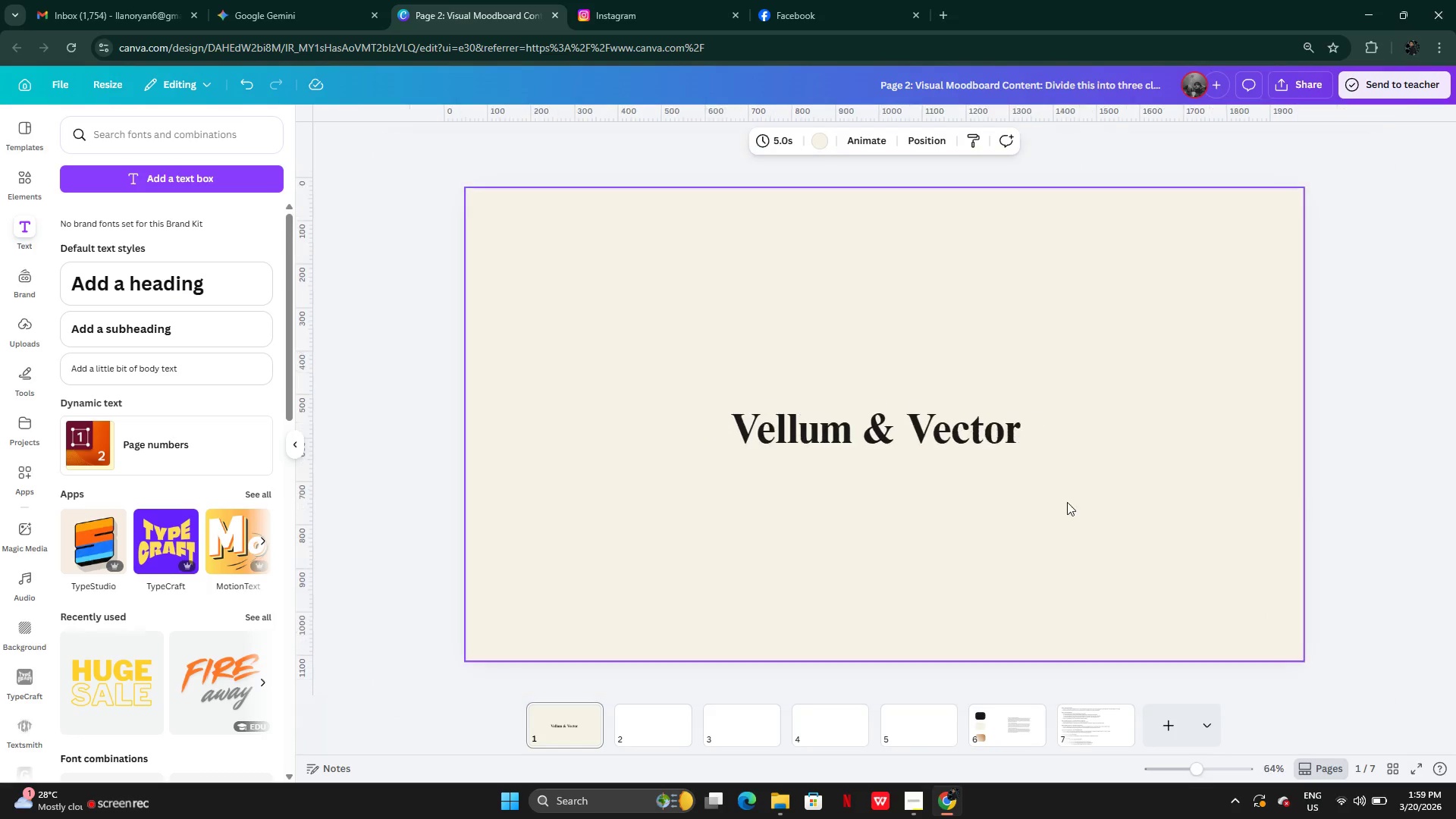 
left_click([971, 438])
 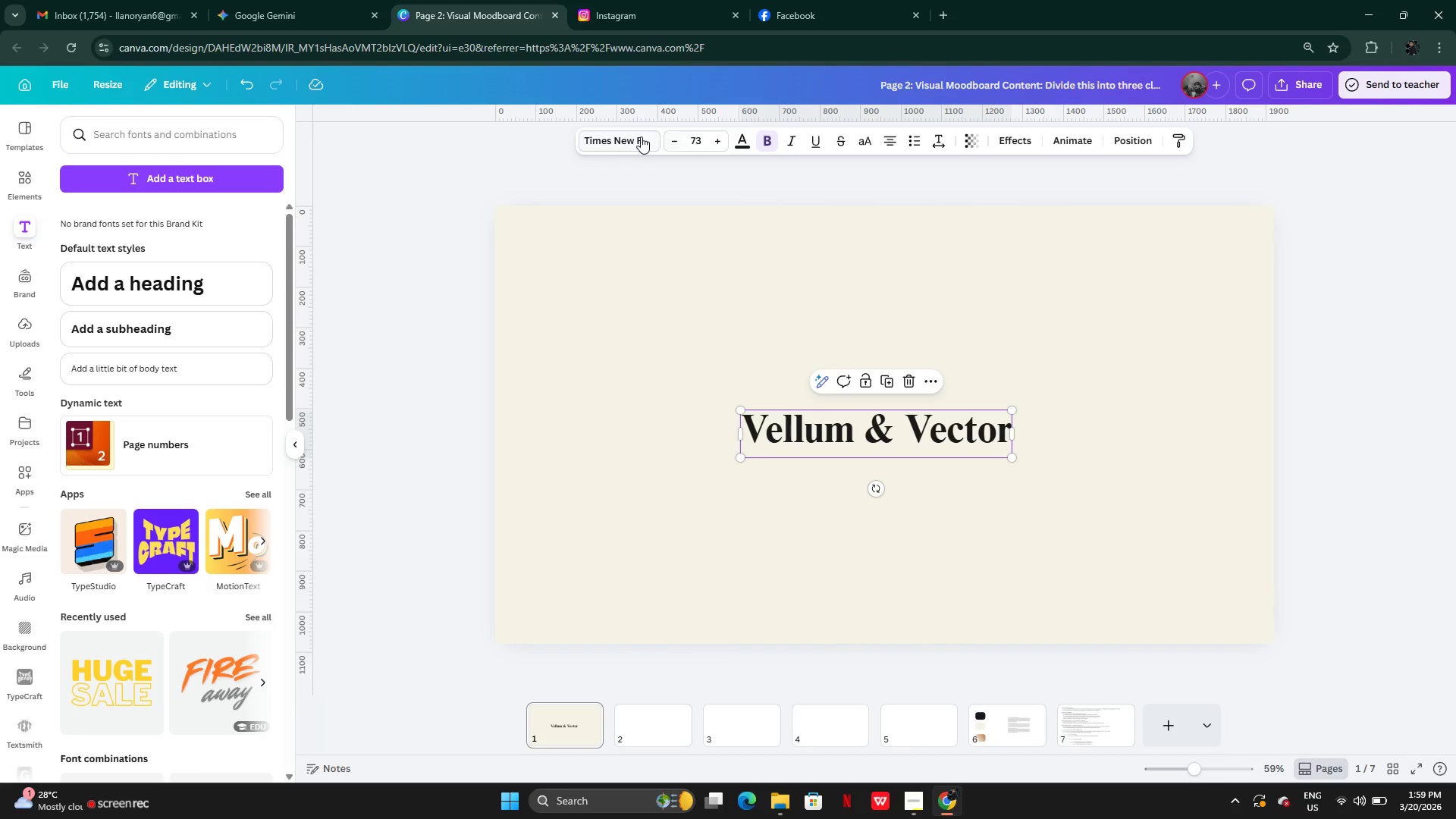 
left_click([641, 136])
 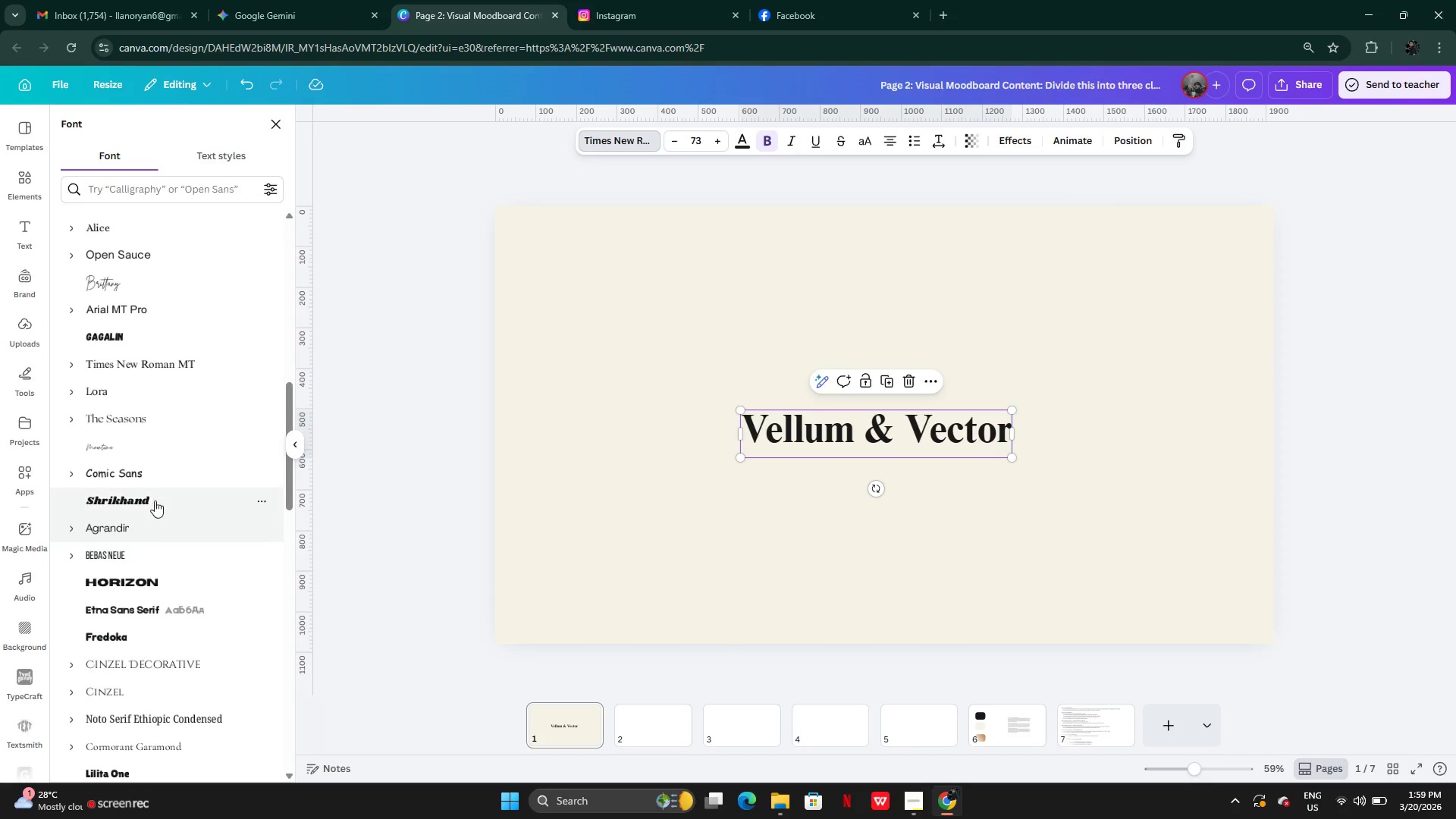 
left_click([136, 413])
 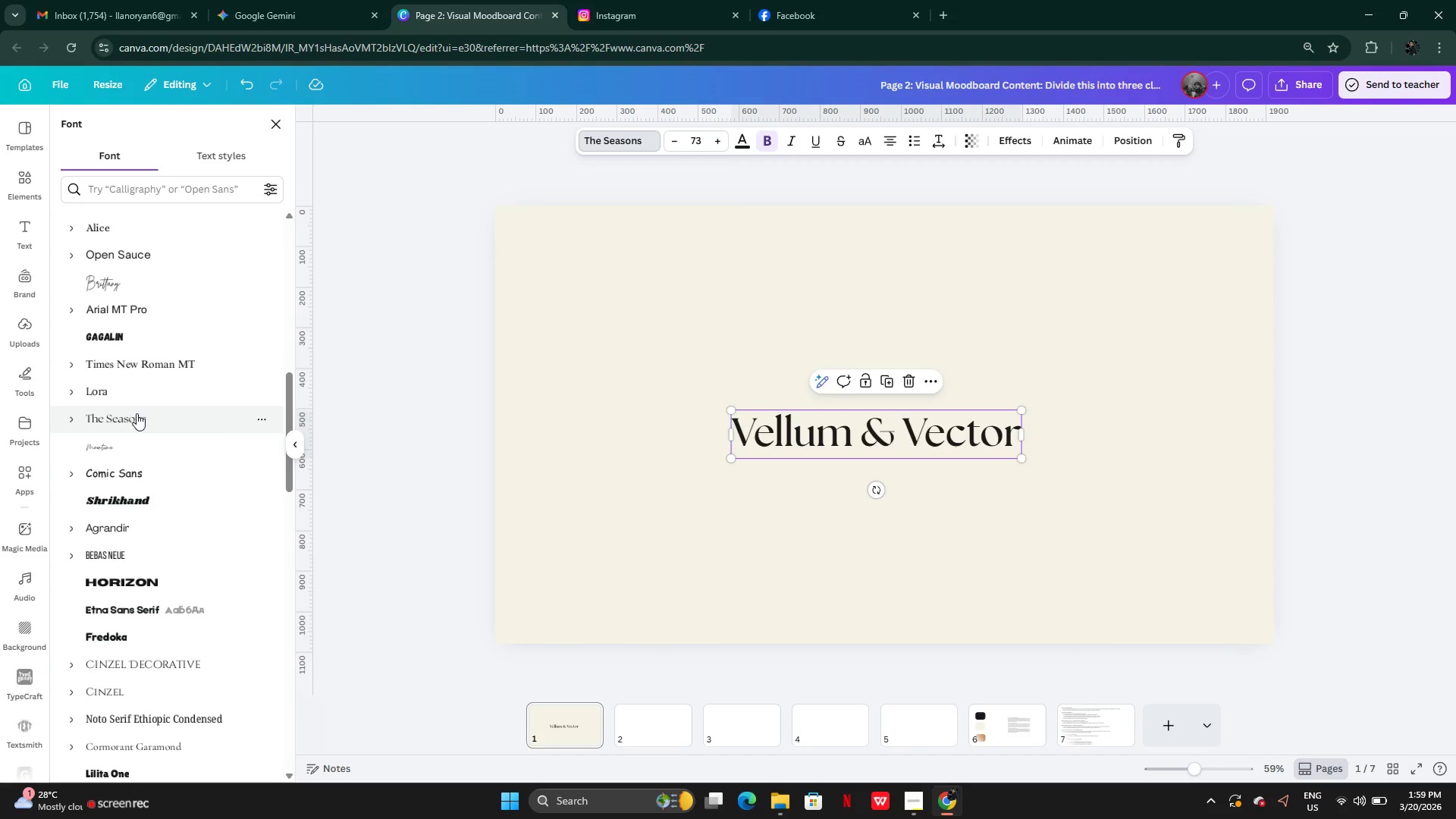 
key(Control+Z)
 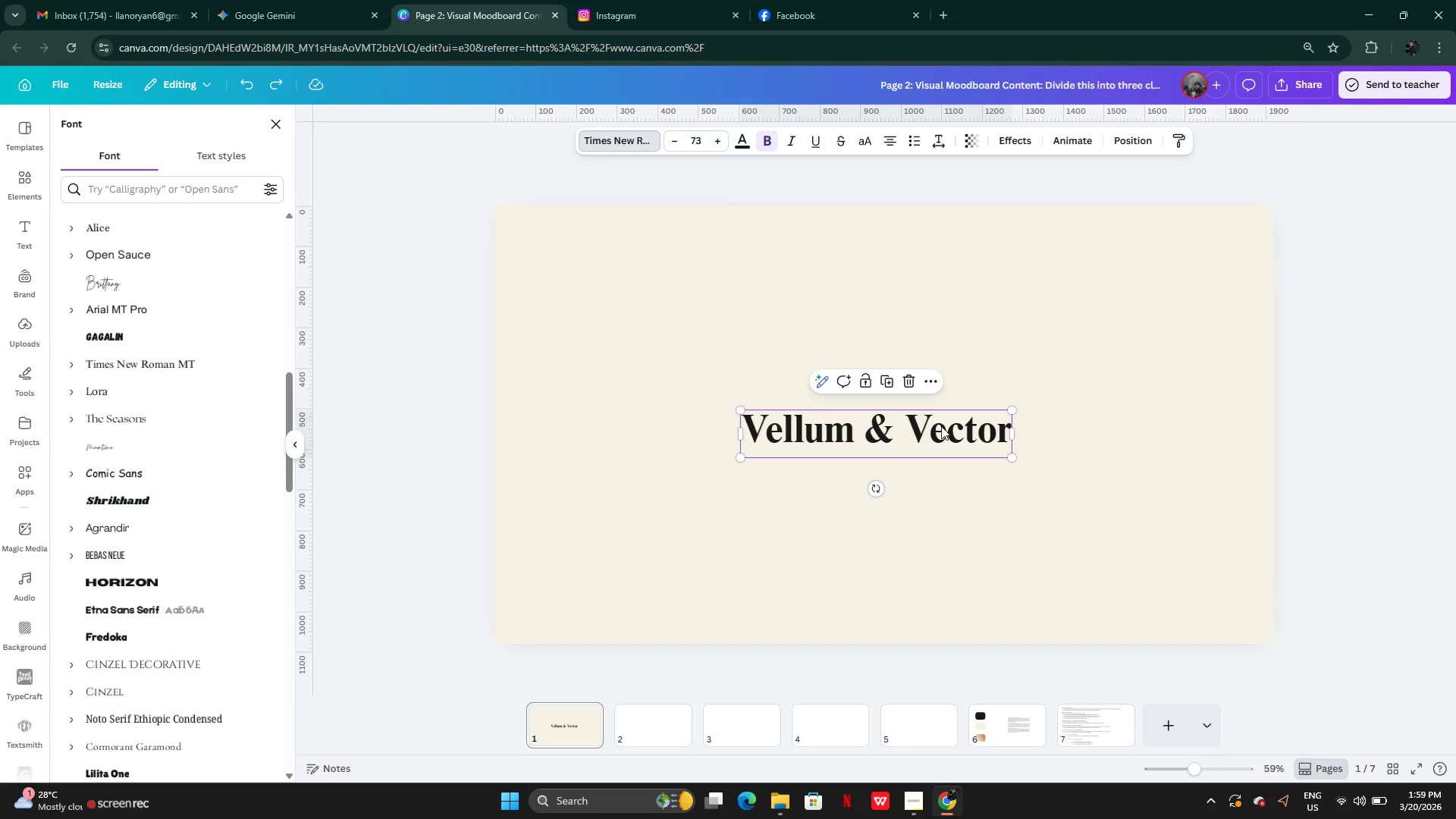 
left_click_drag(start_coordinate=[942, 433], to_coordinate=[951, 422])
 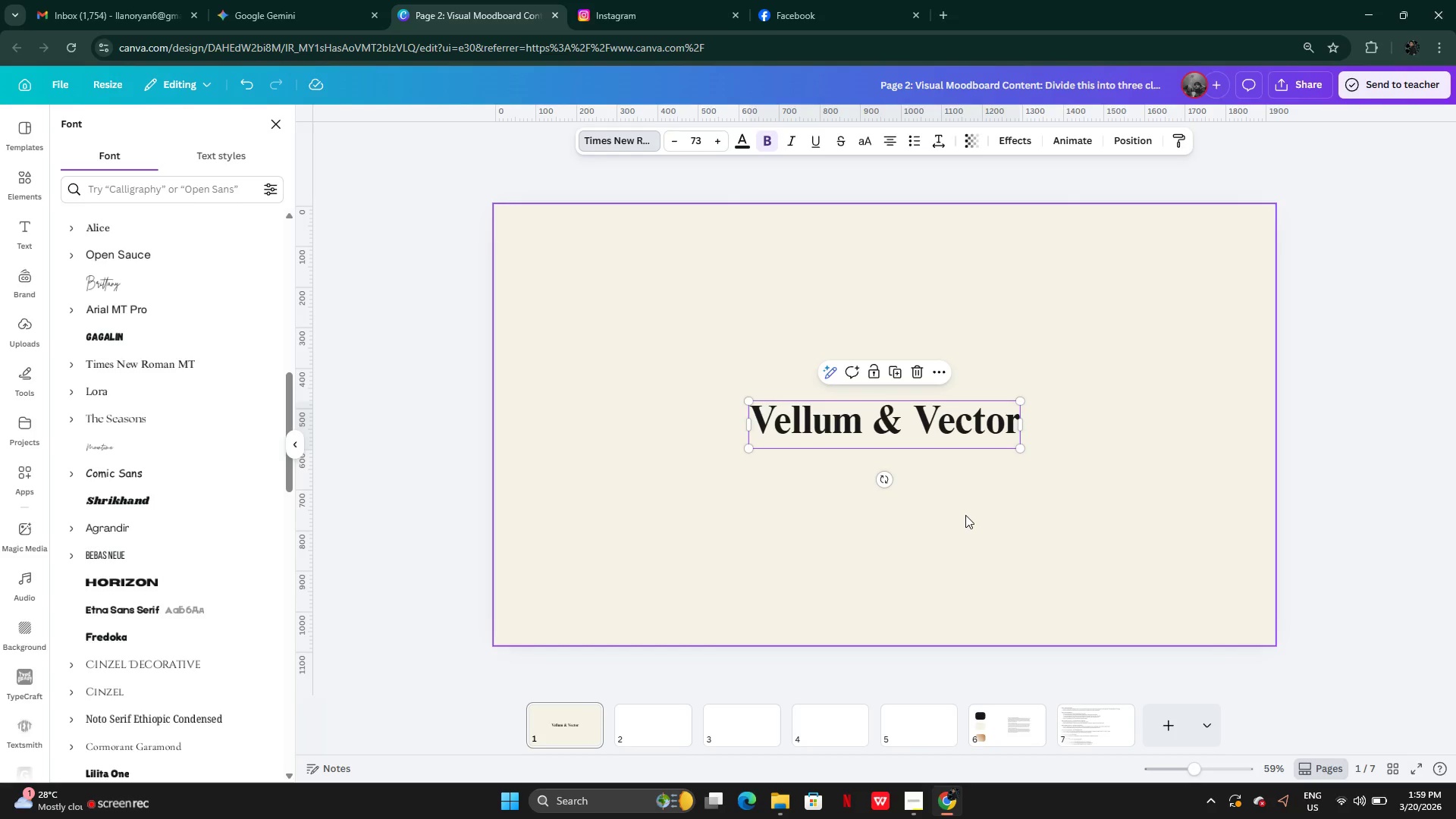 
left_click([965, 515])
 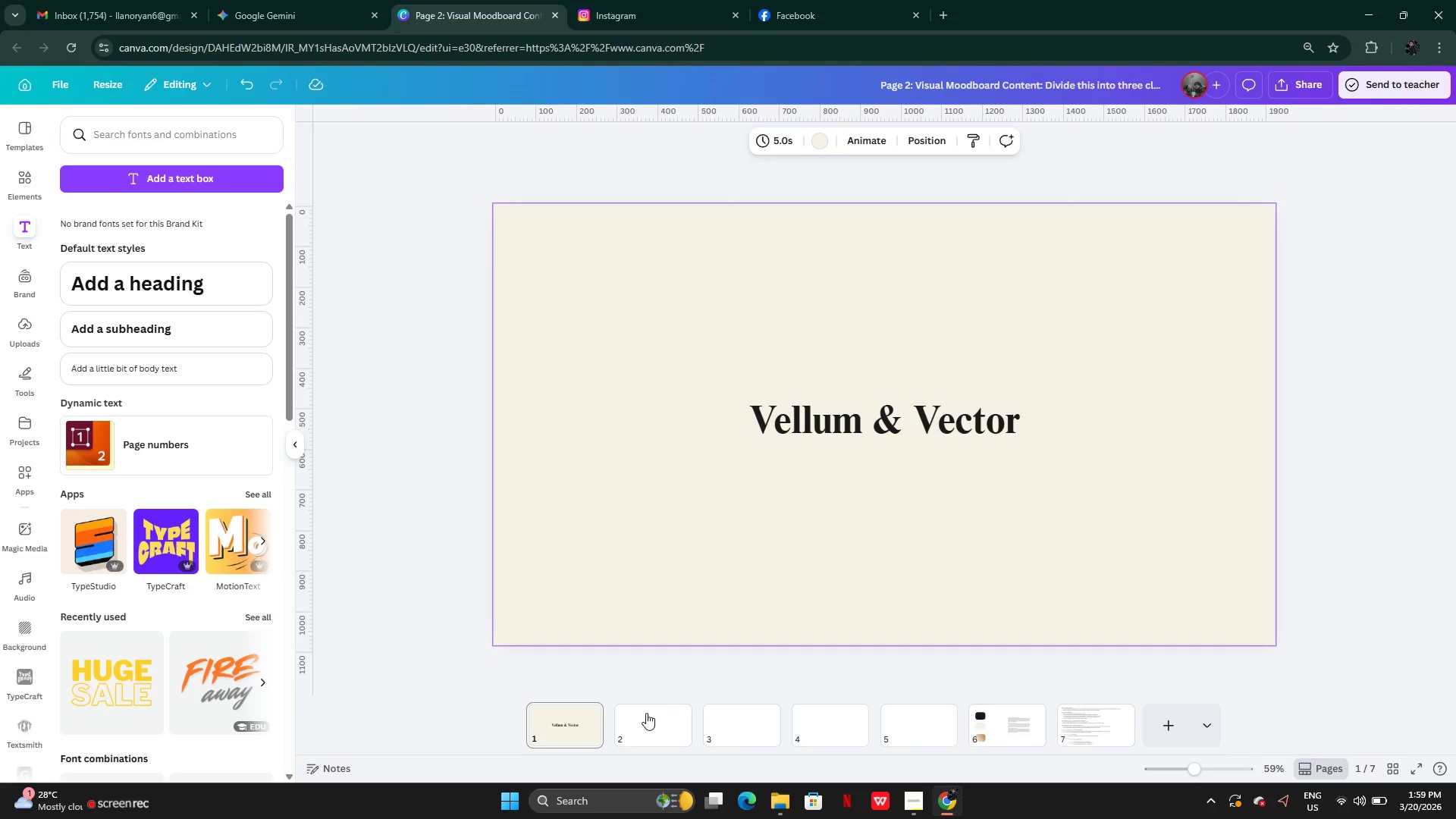 
left_click([644, 716])
 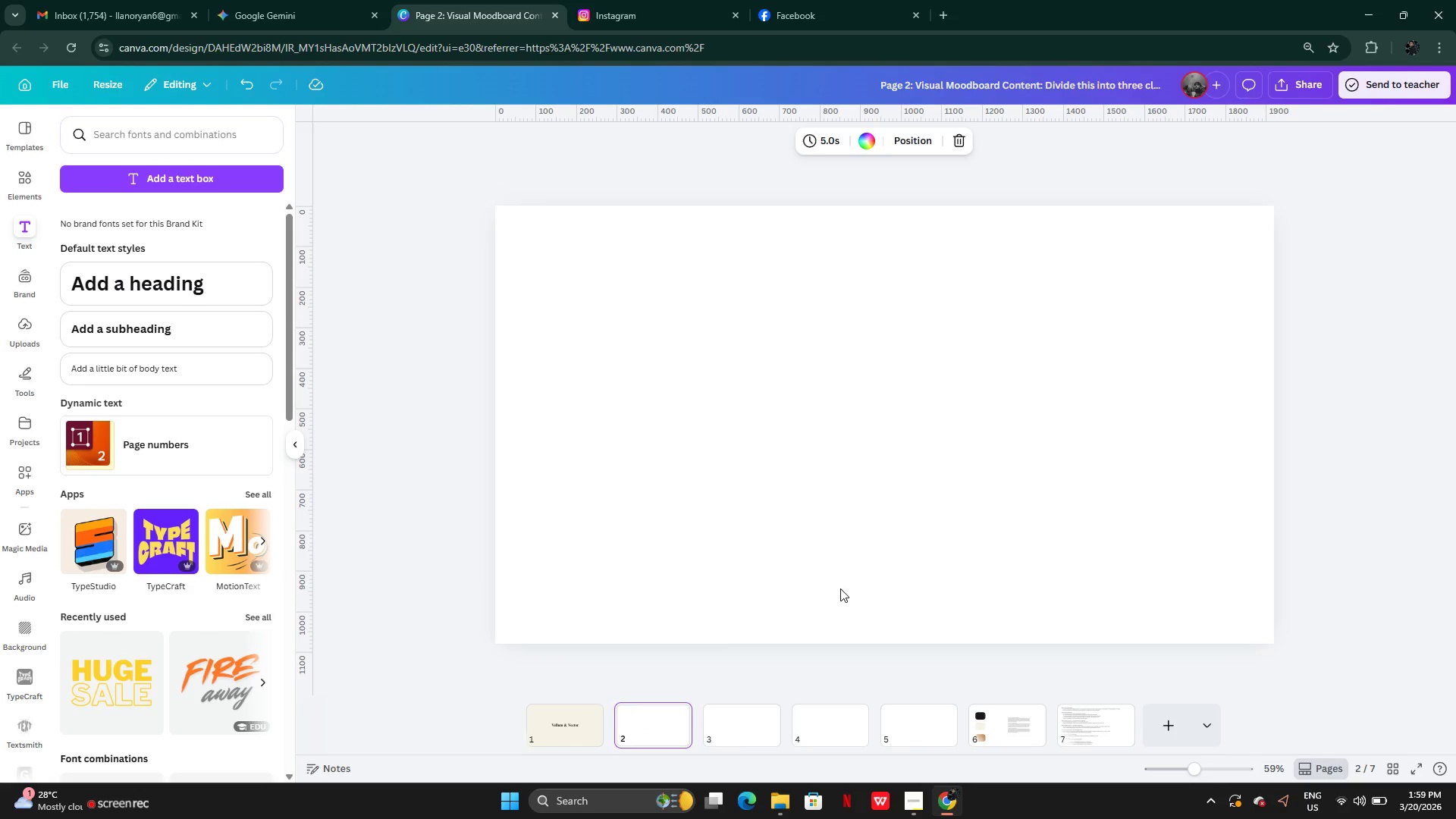 
left_click([859, 541])
 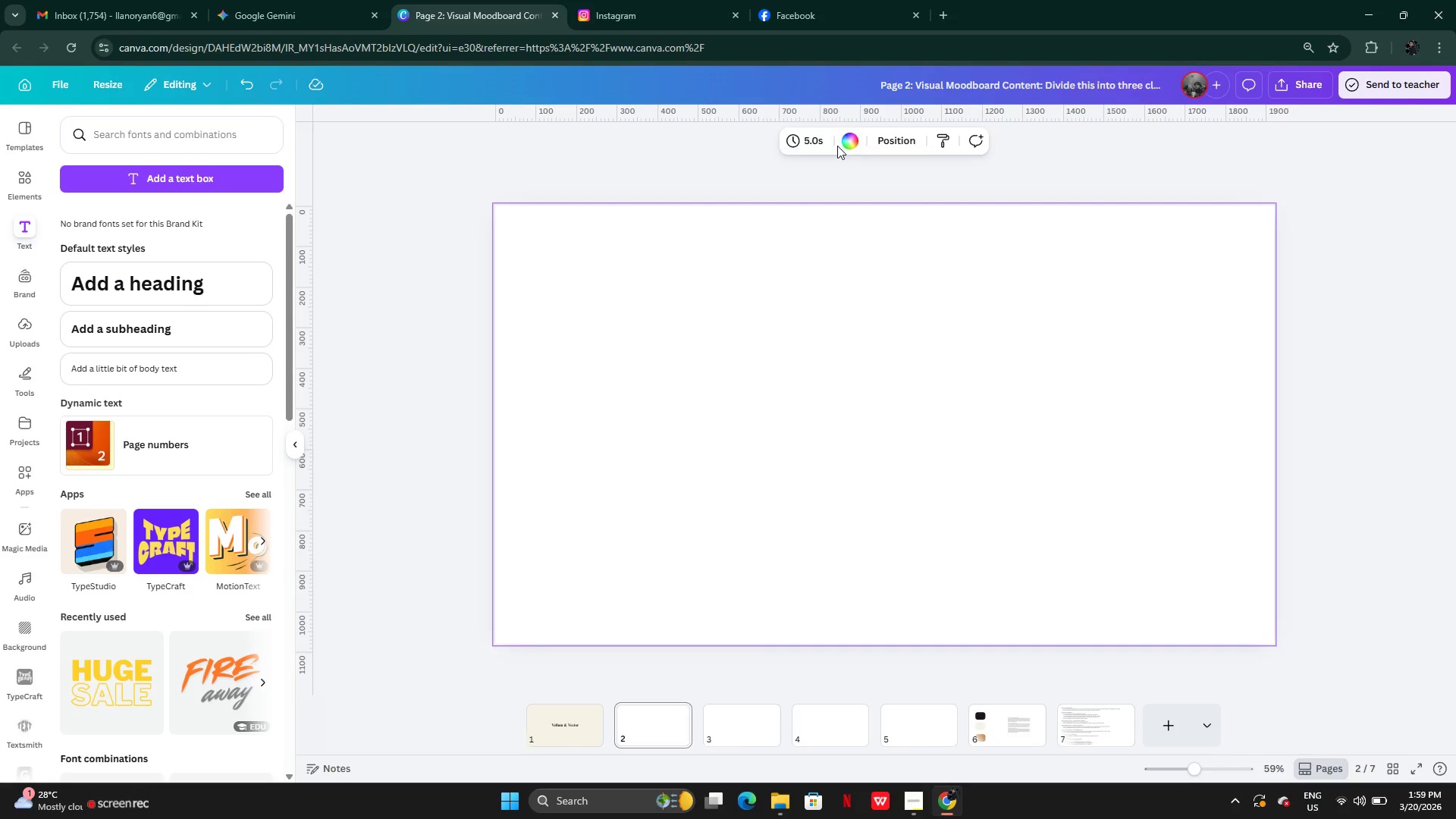 
left_click([846, 141])
 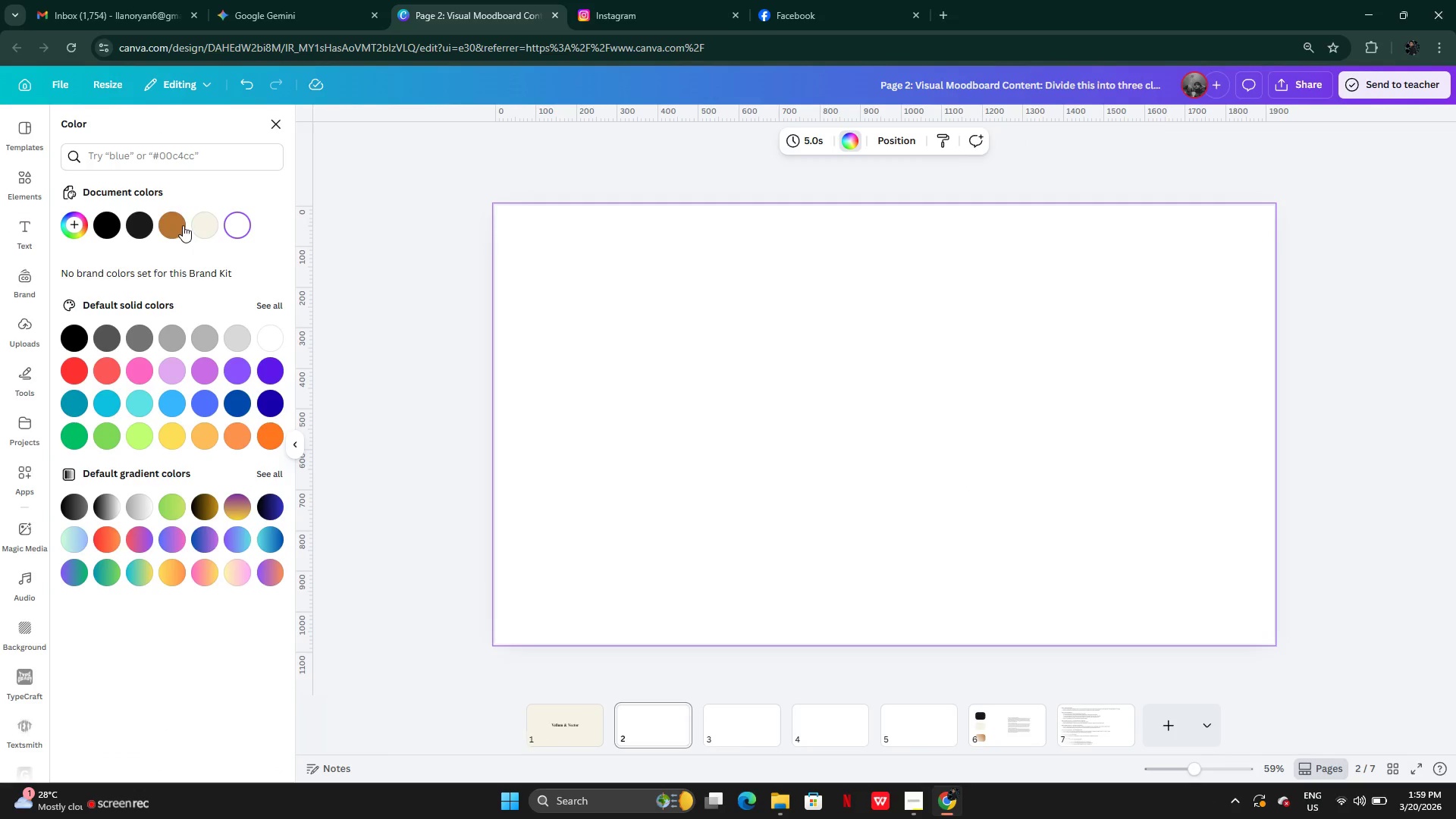 
left_click([202, 233])
 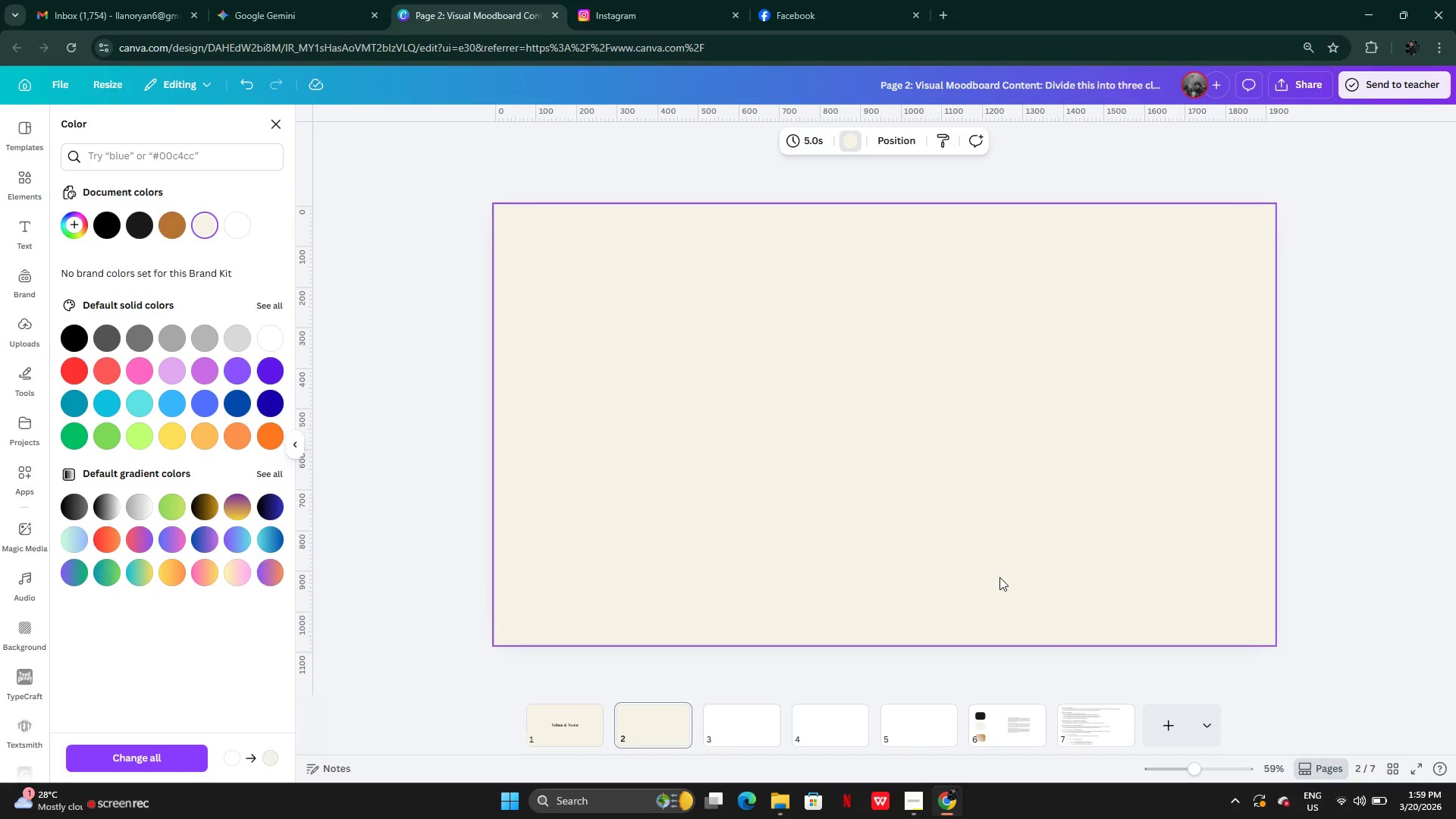 
left_click([999, 576])
 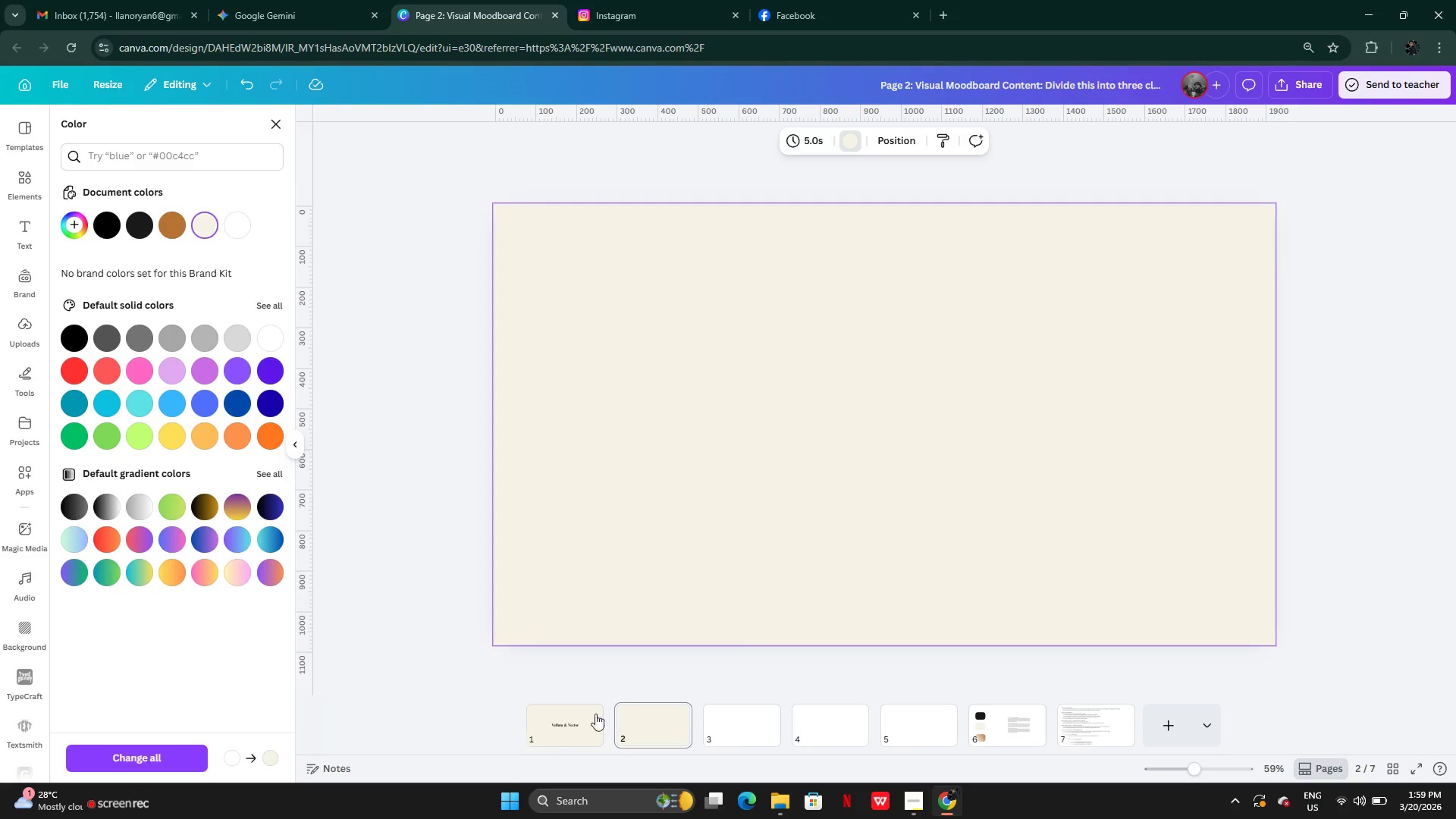 
left_click([581, 726])
 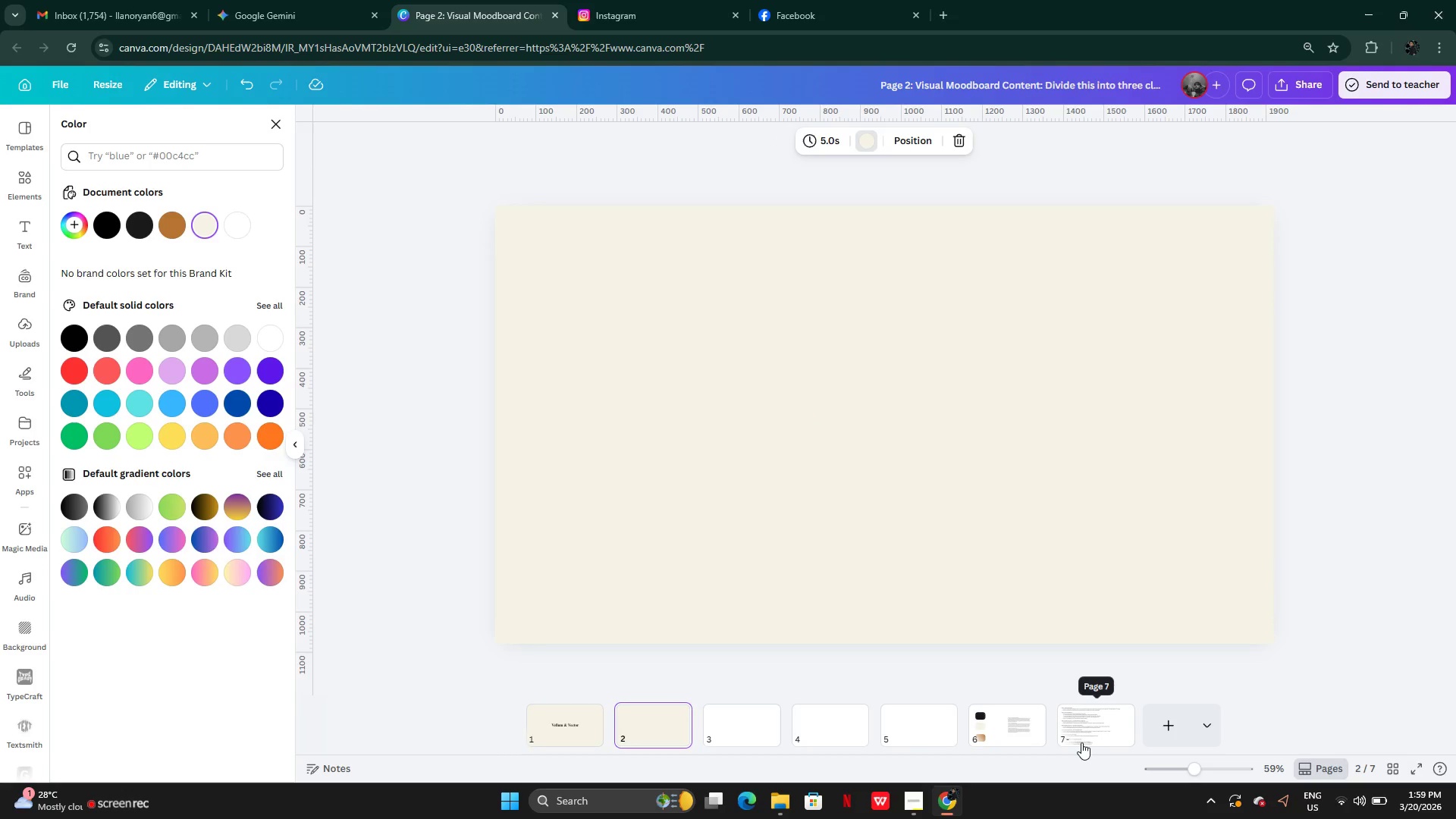 
wait(5.14)
 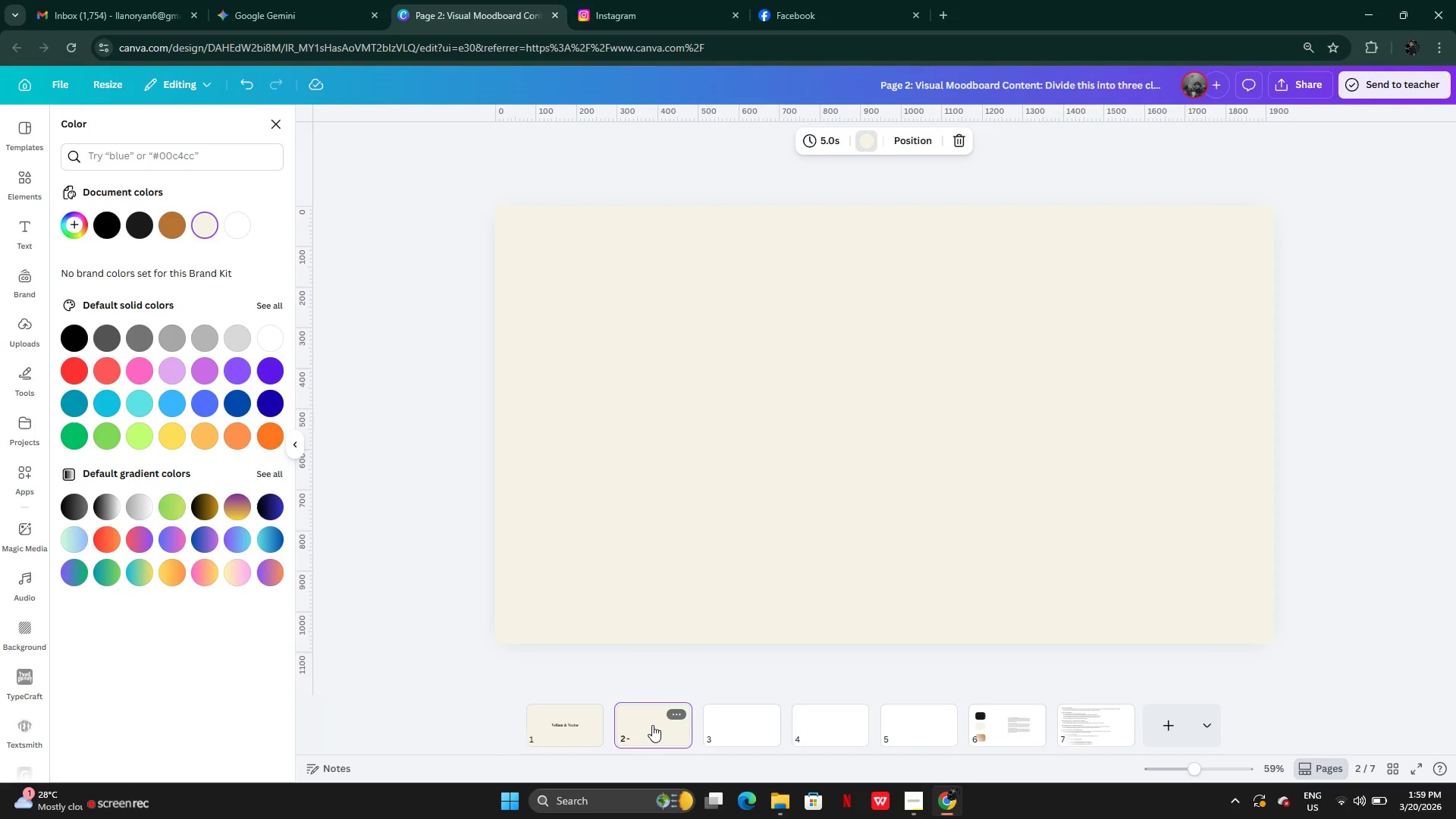 
left_click([1084, 737])
 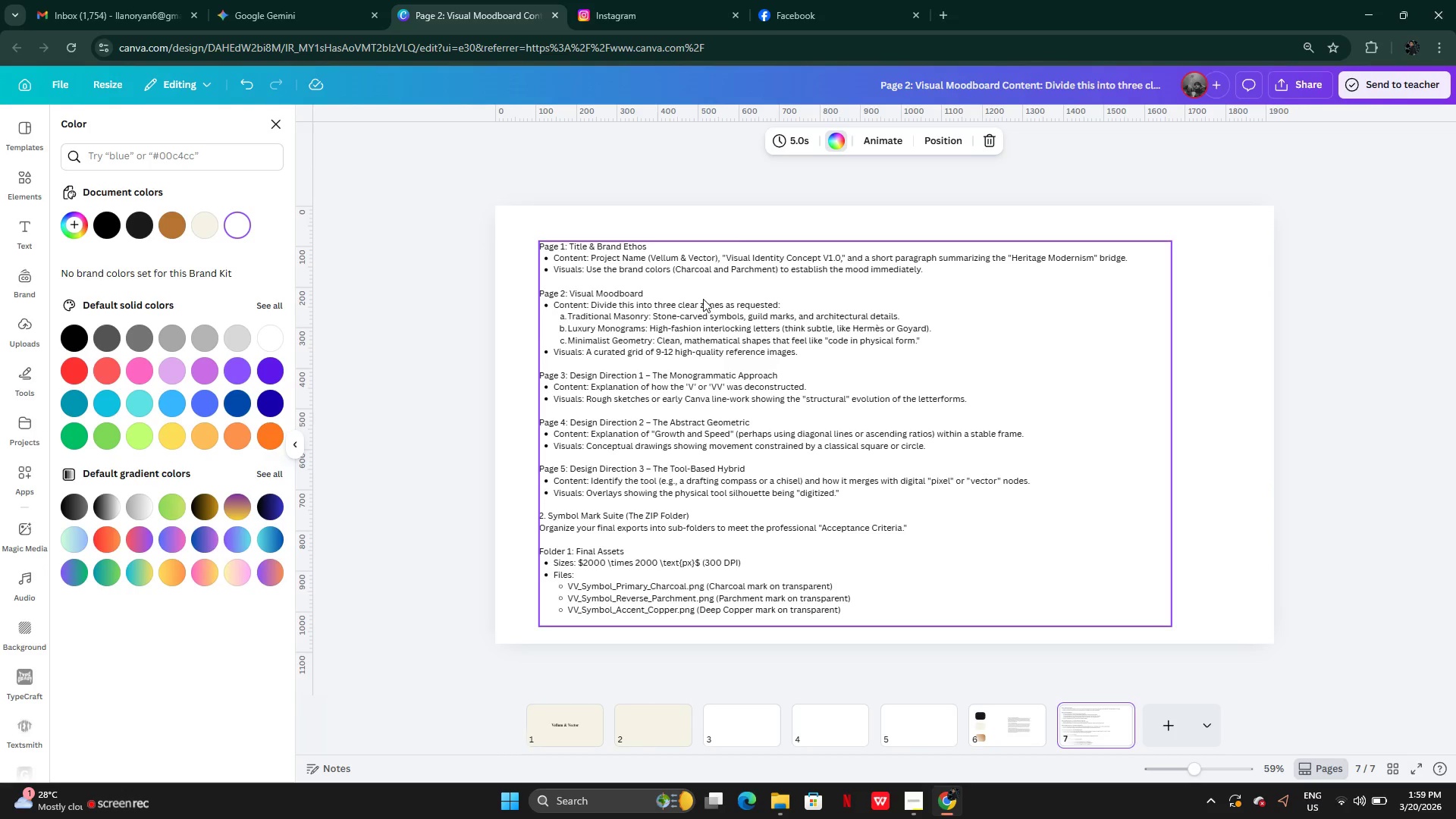 
wait(5.34)
 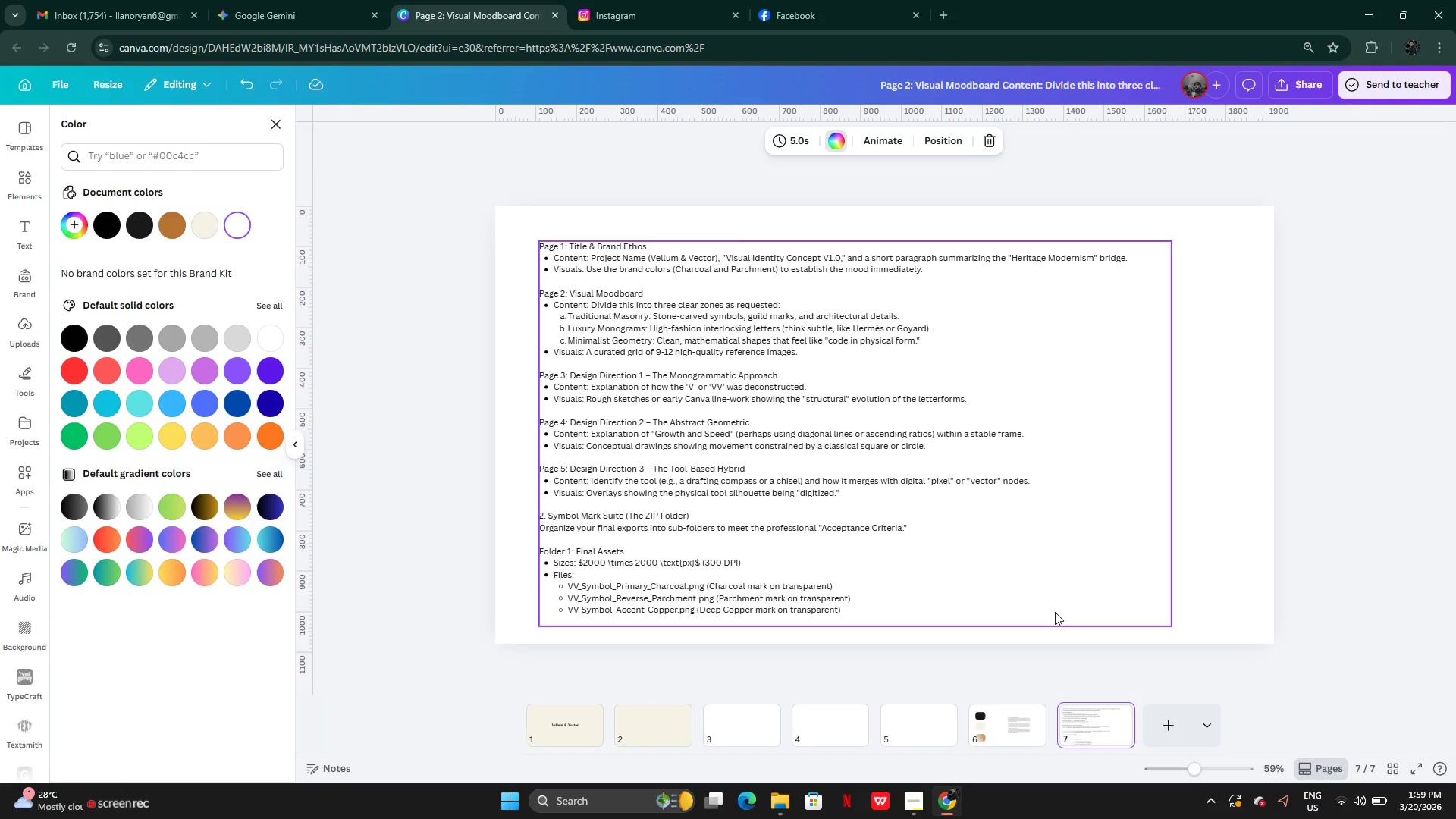 
double_click([651, 313])
 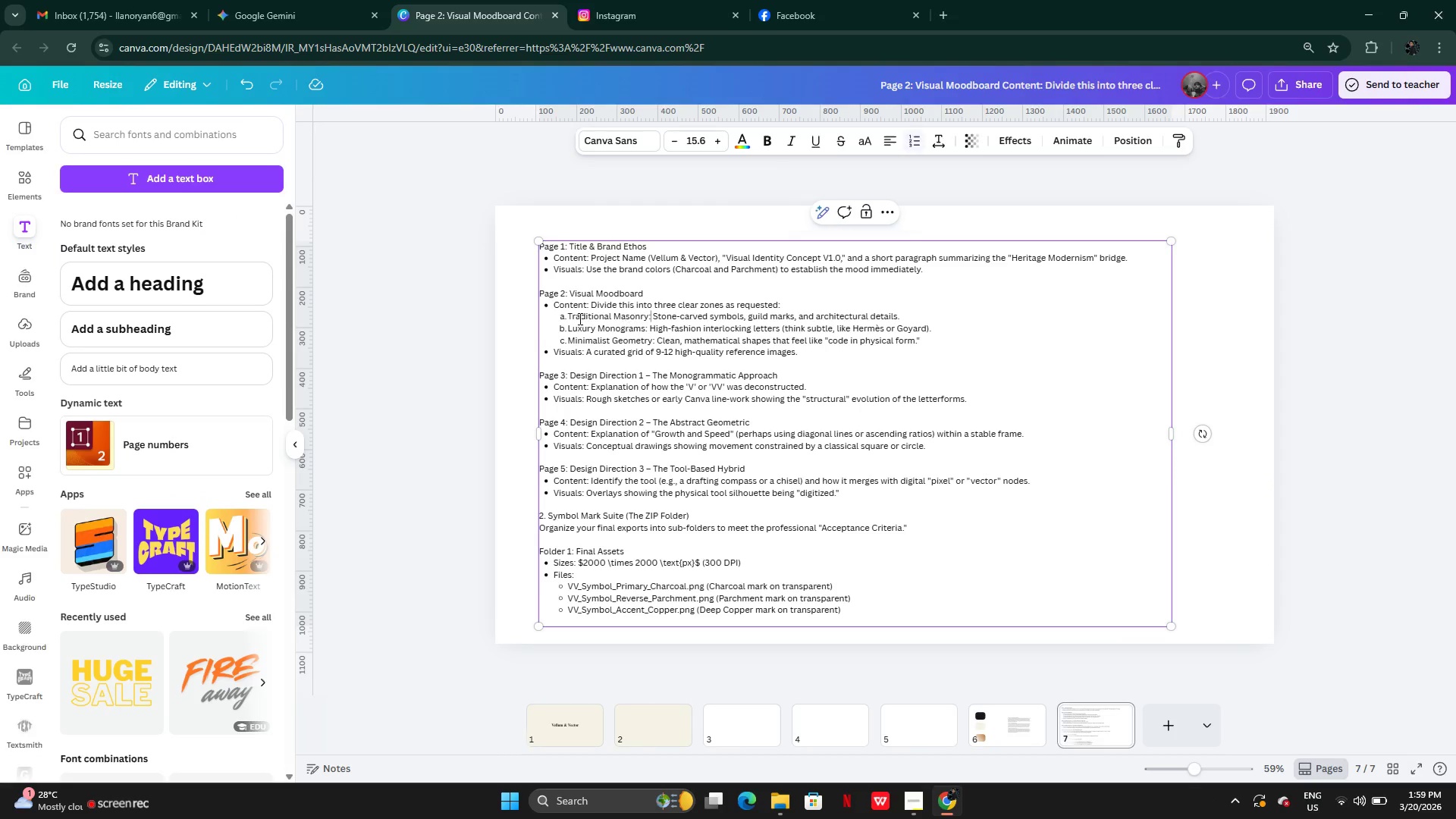 
triple_click([579, 318])
 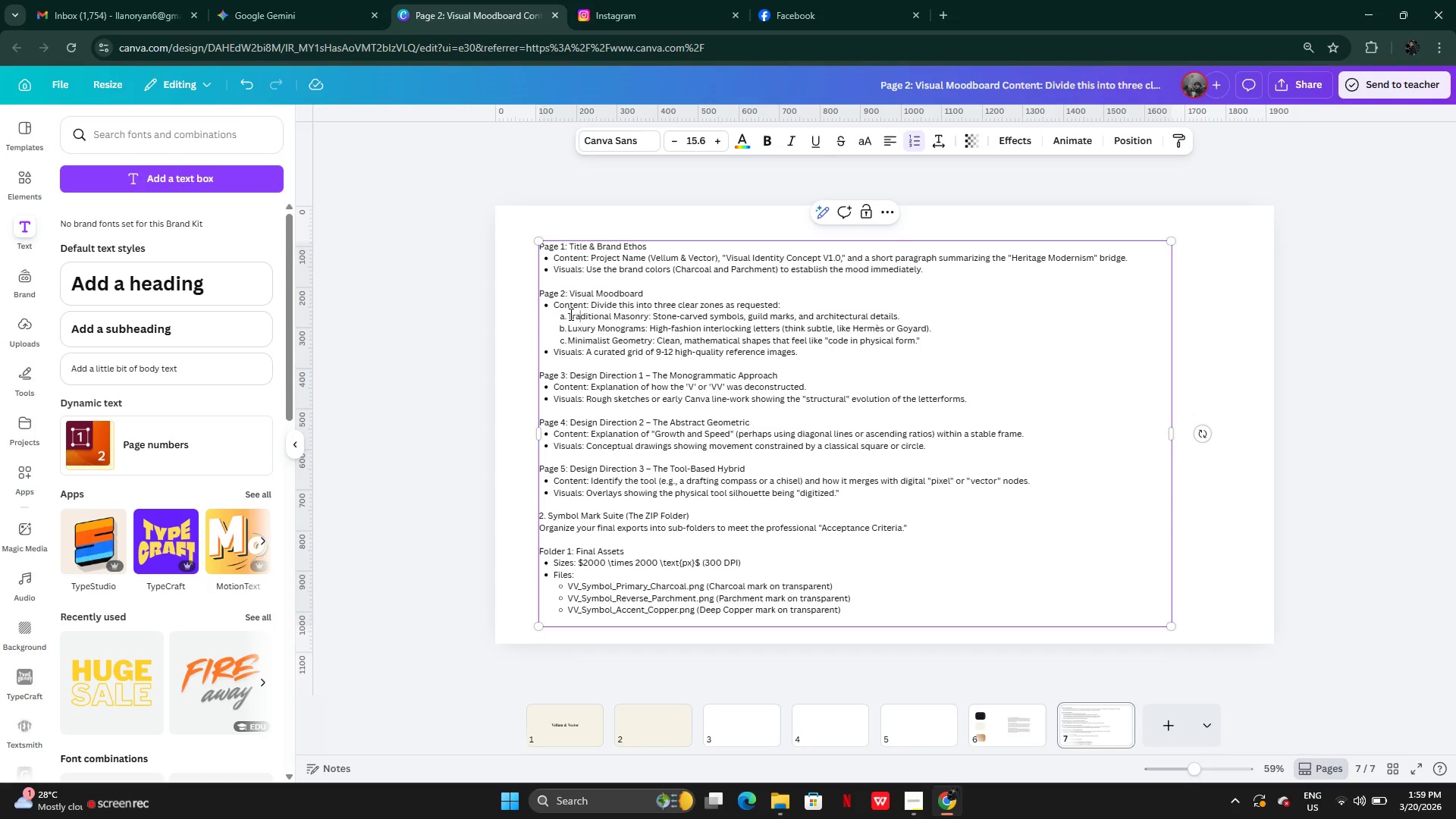 
left_click_drag(start_coordinate=[570, 314], to_coordinate=[896, 320])
 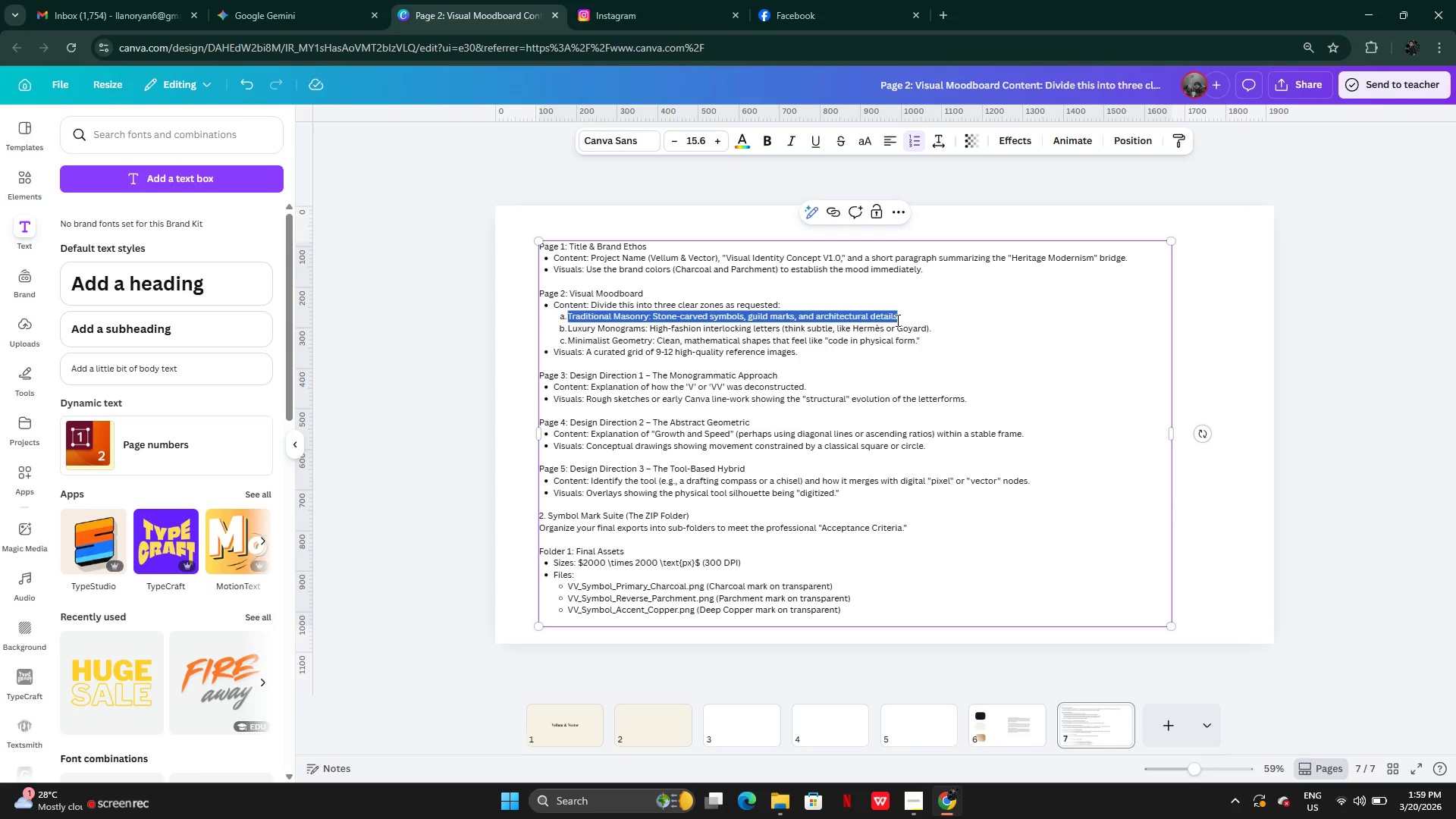 
key(Control+C)
 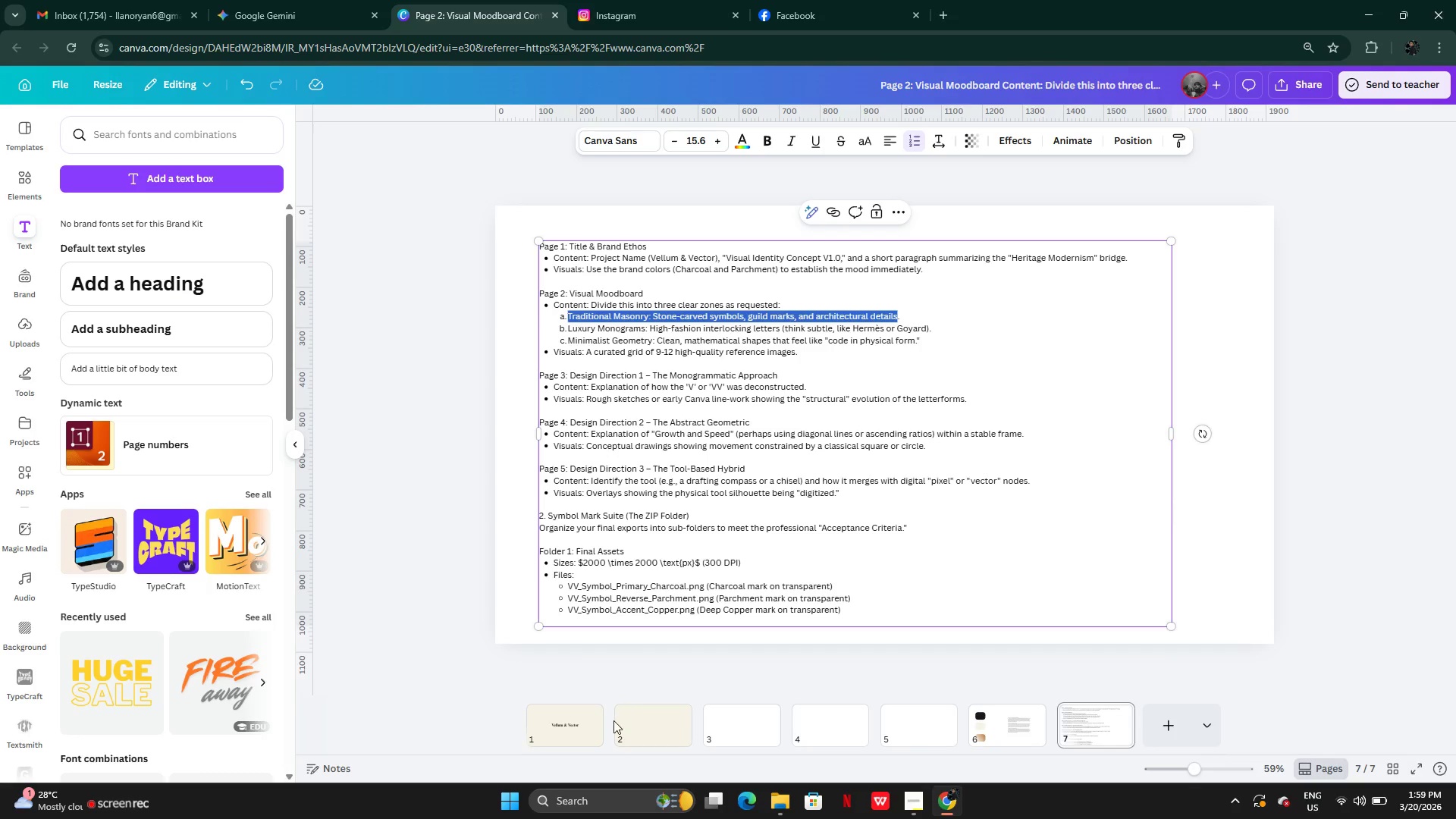 
left_click([629, 721])
 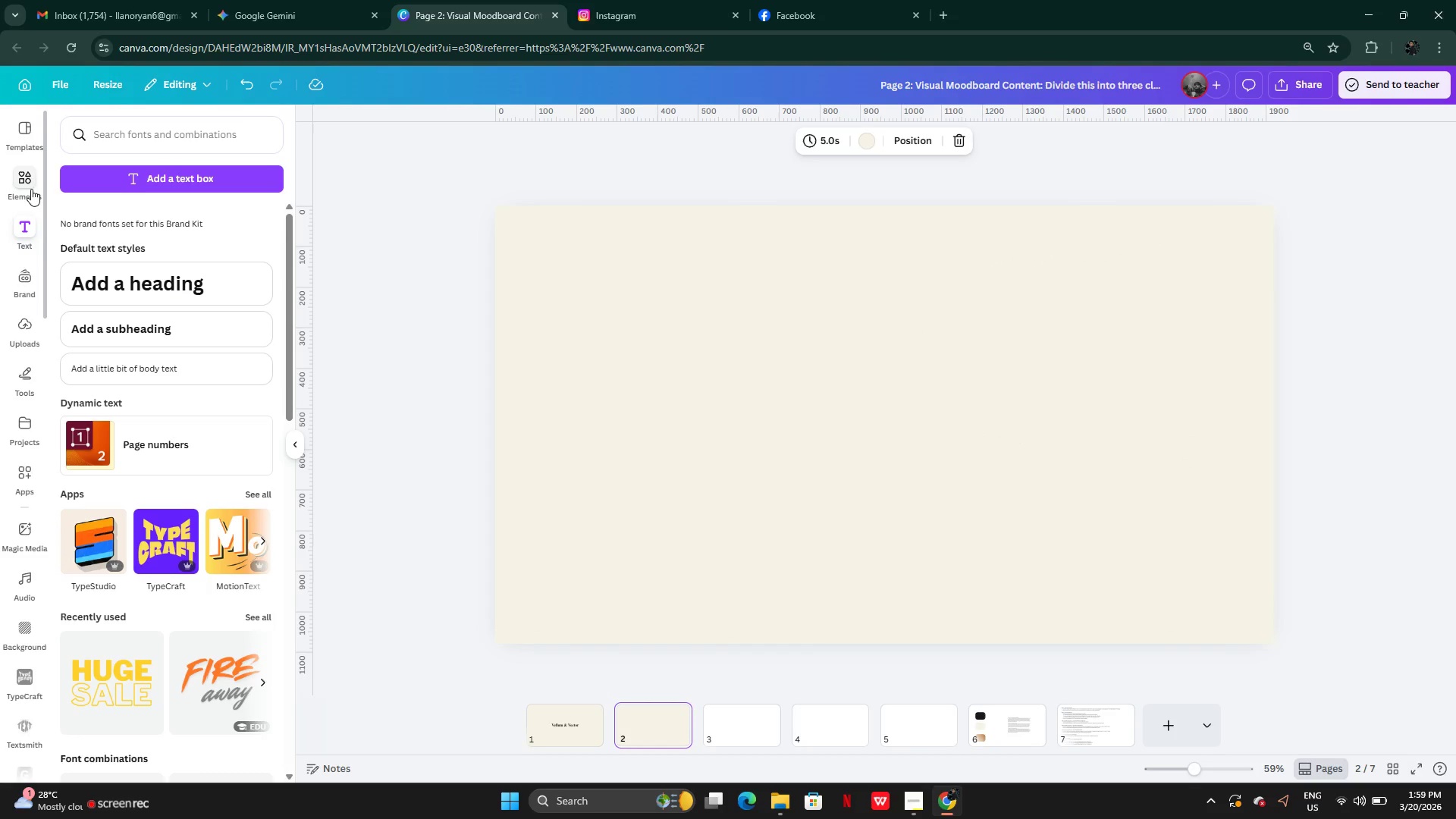 
left_click([26, 192])
 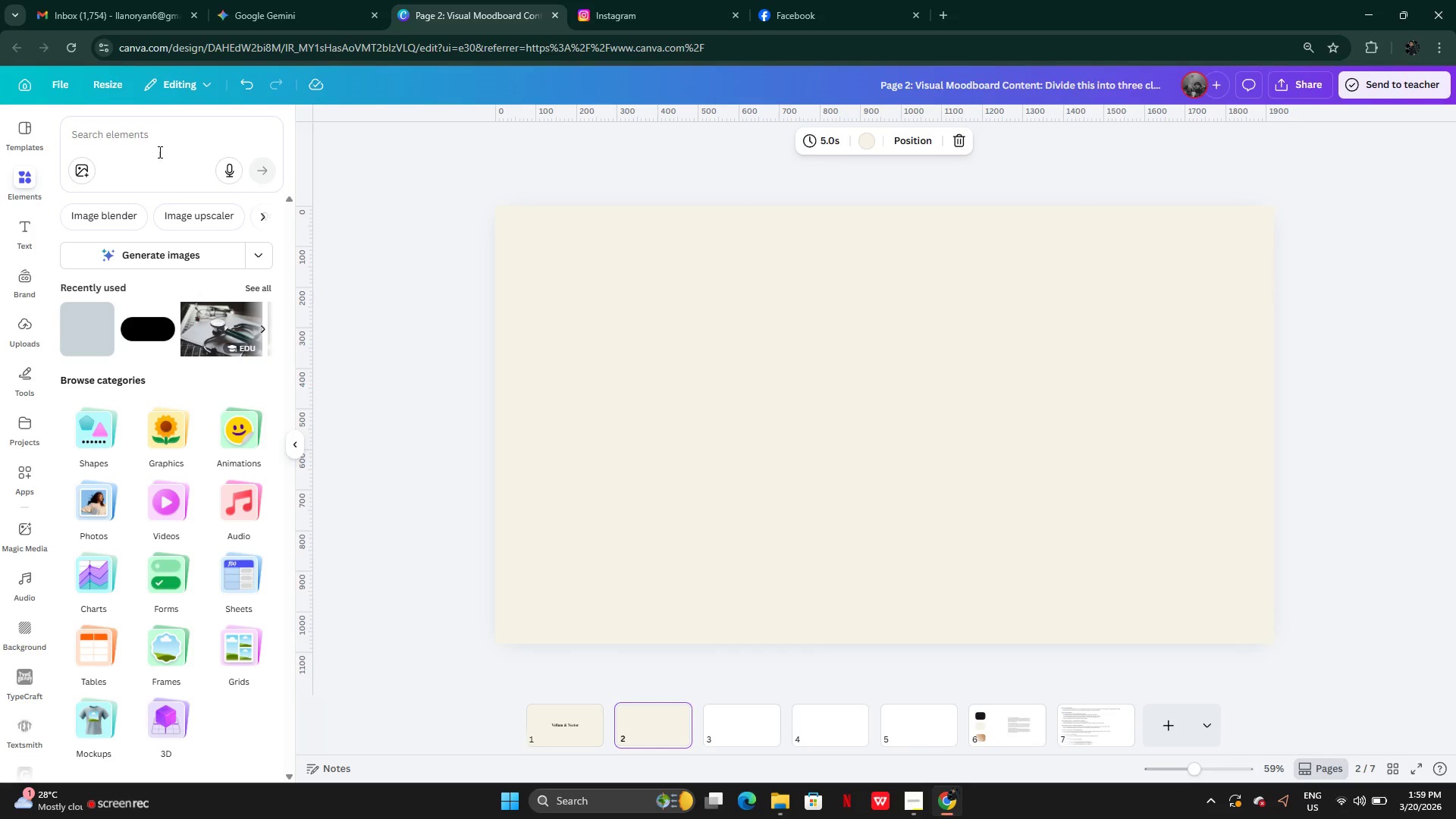 
left_click([156, 144])
 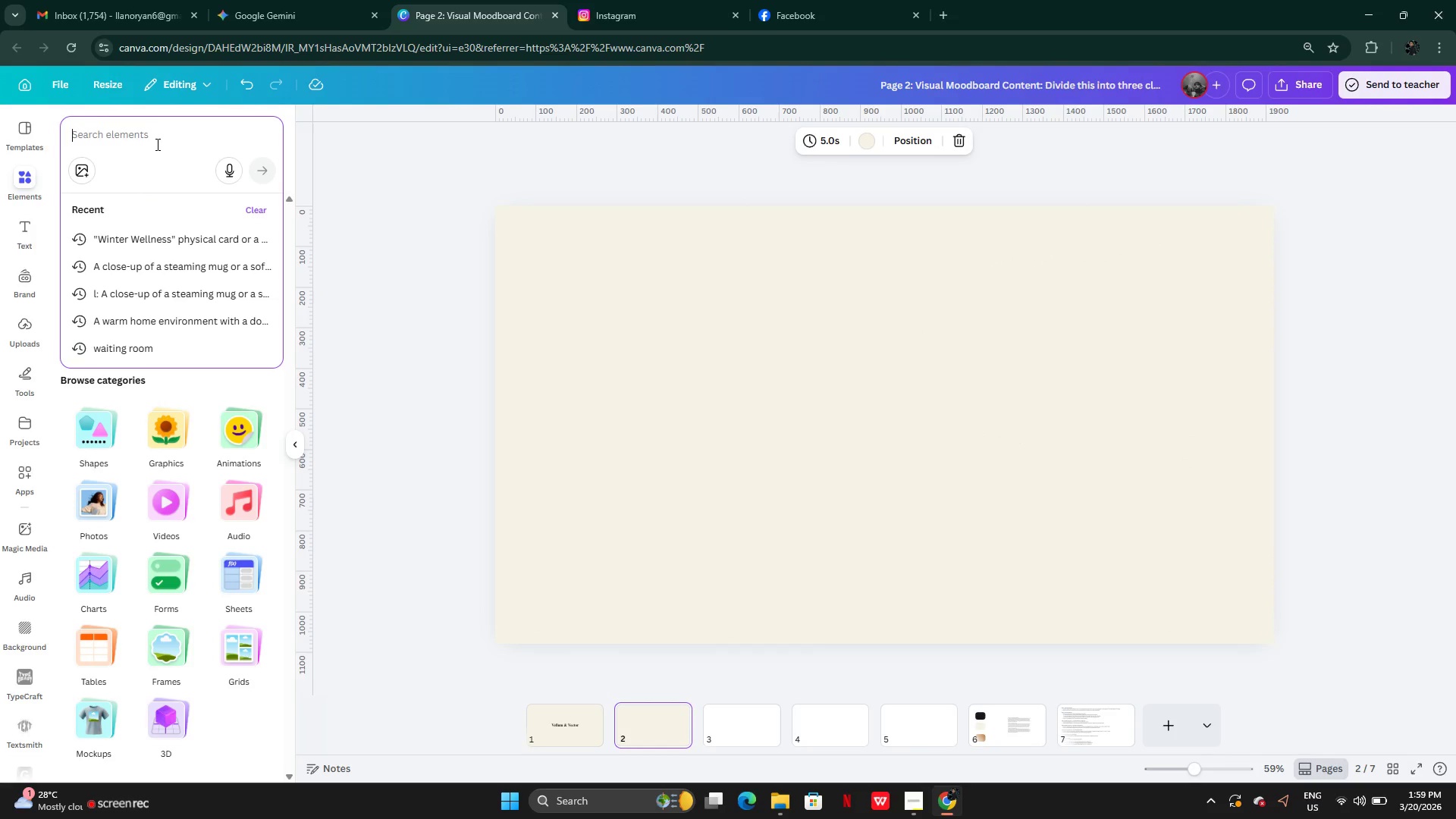 
key(Control+V)
 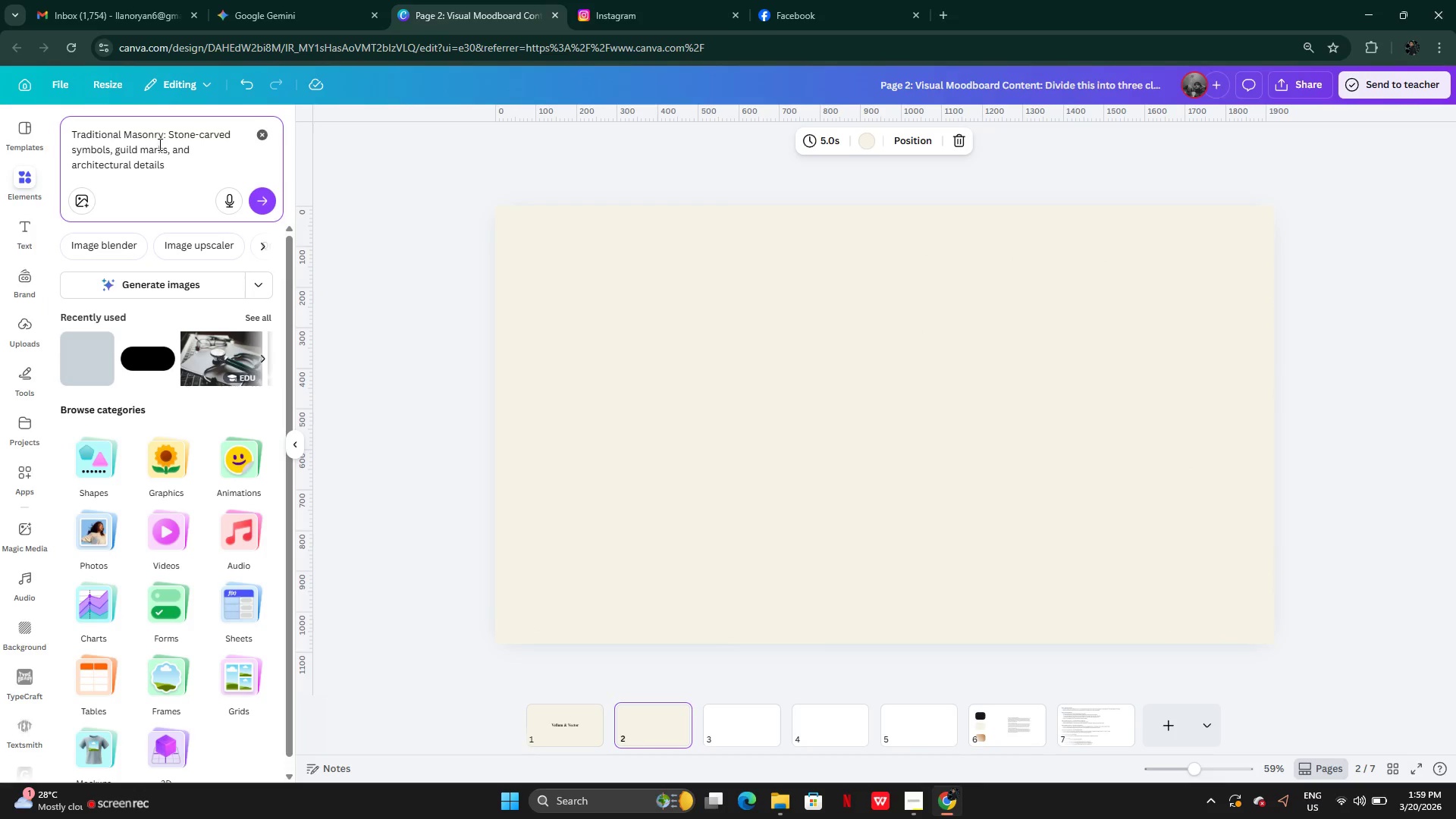 
key(Enter)
 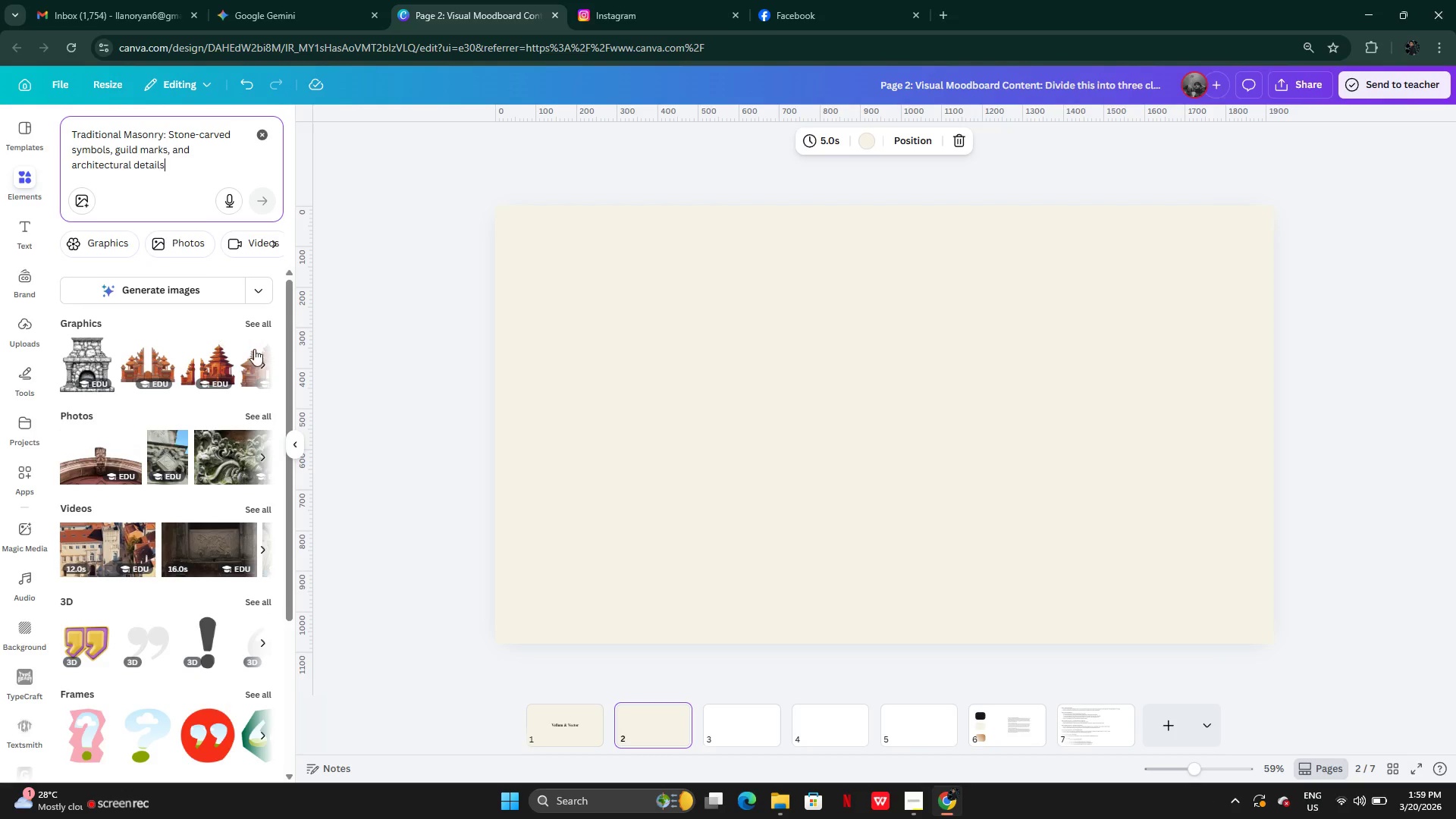 
left_click([249, 420])
 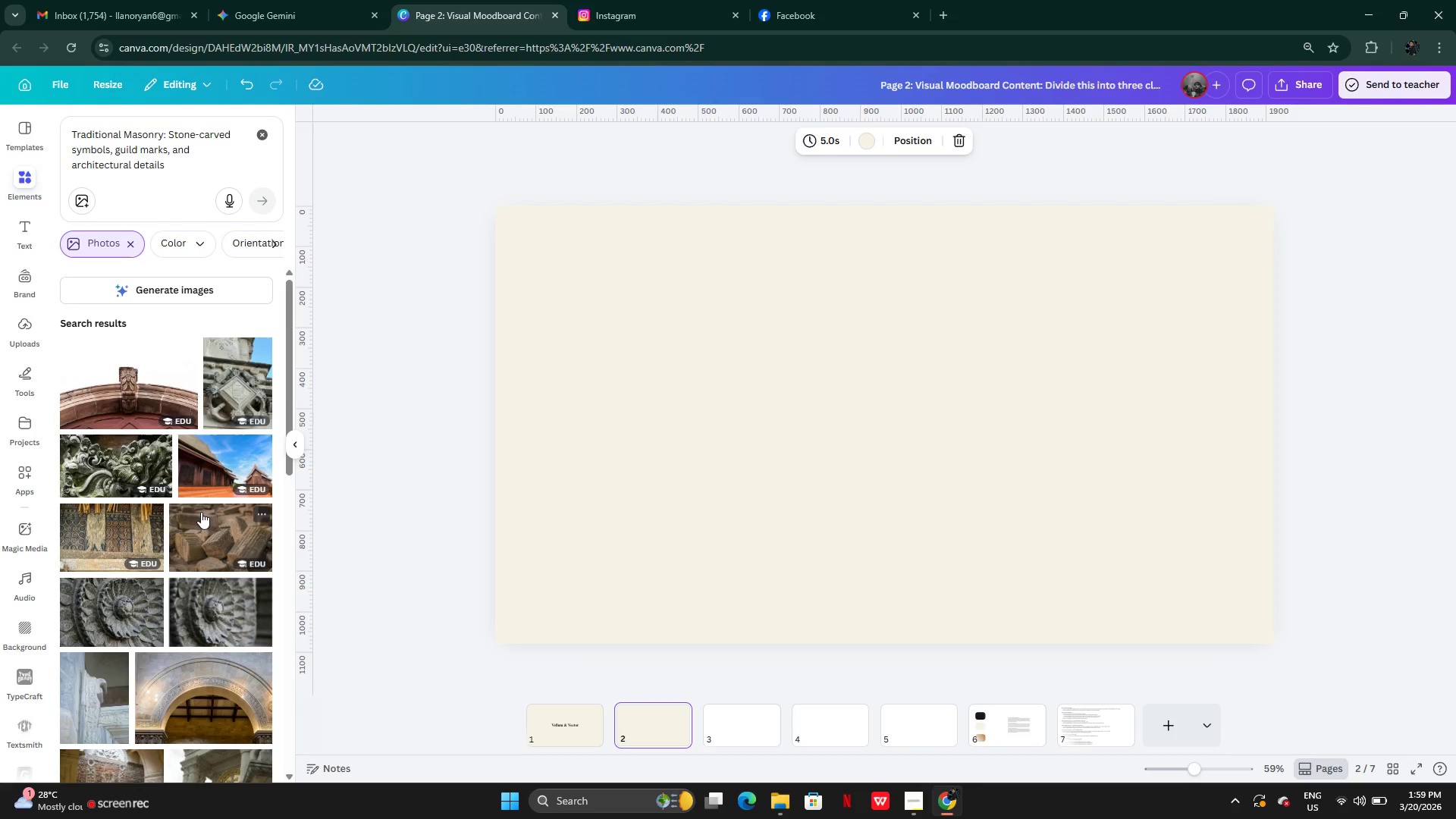 
mouse_move([214, 609])
 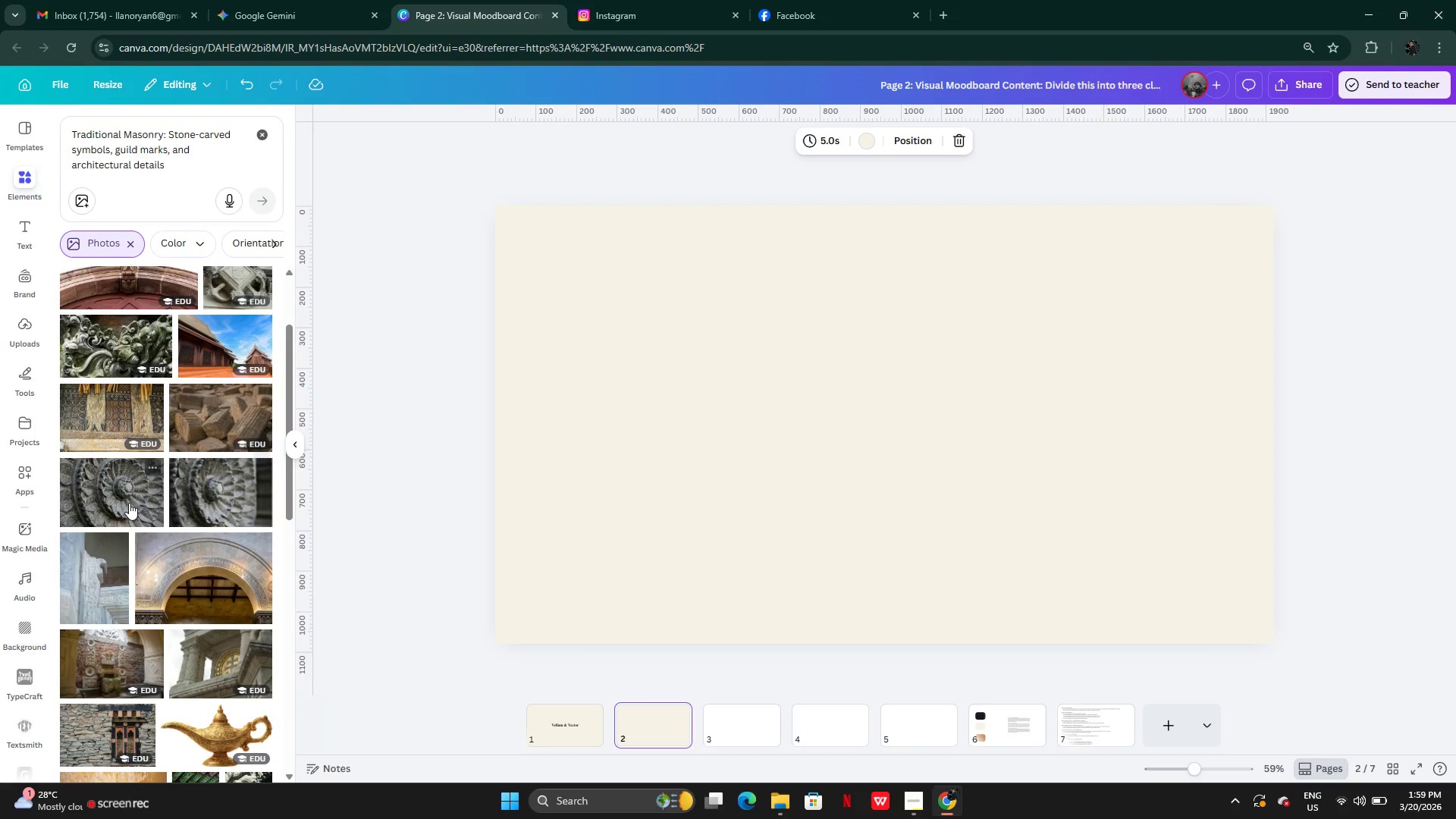 
left_click([129, 503])
 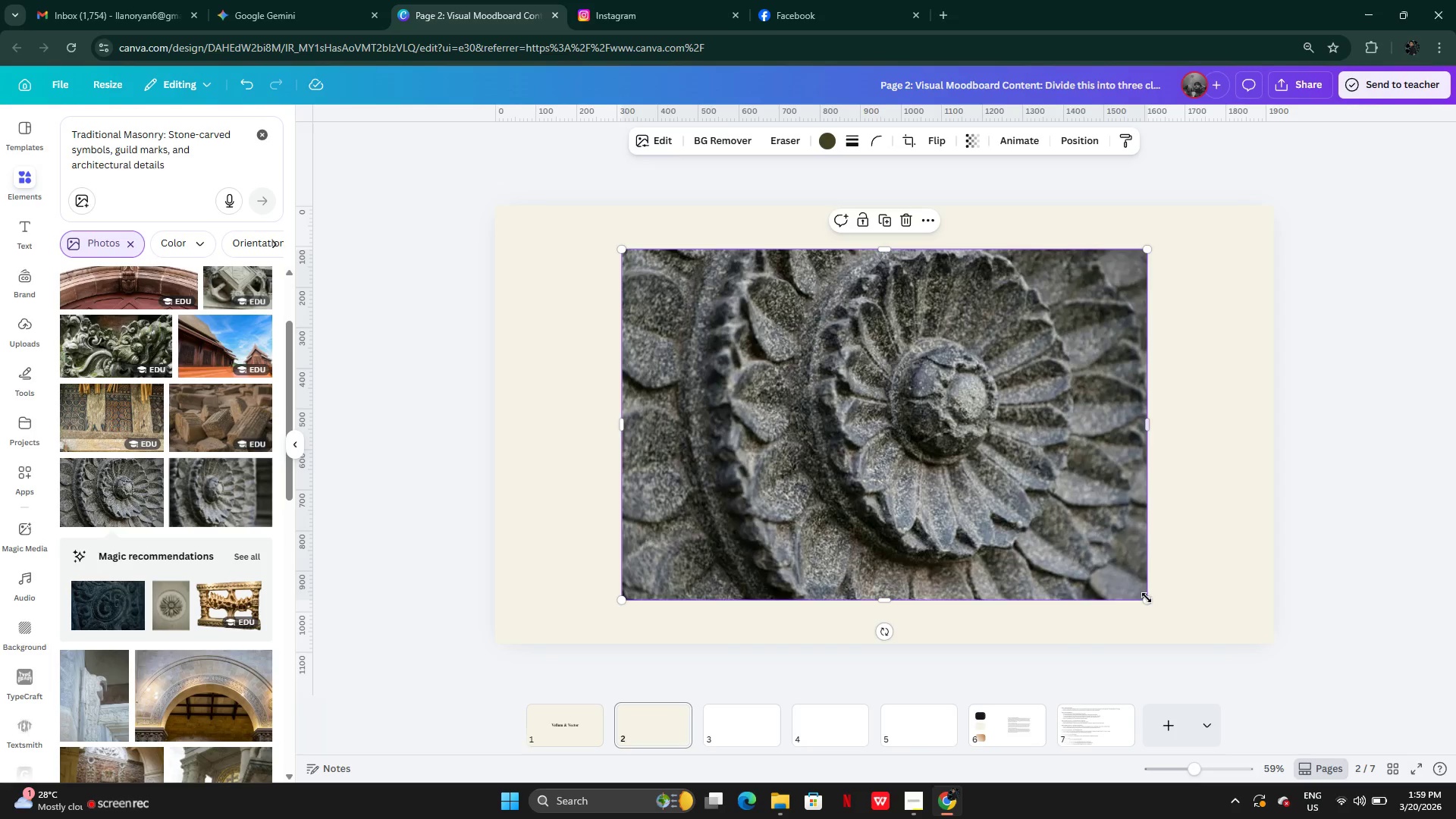 
left_click_drag(start_coordinate=[1147, 598], to_coordinate=[852, 370])
 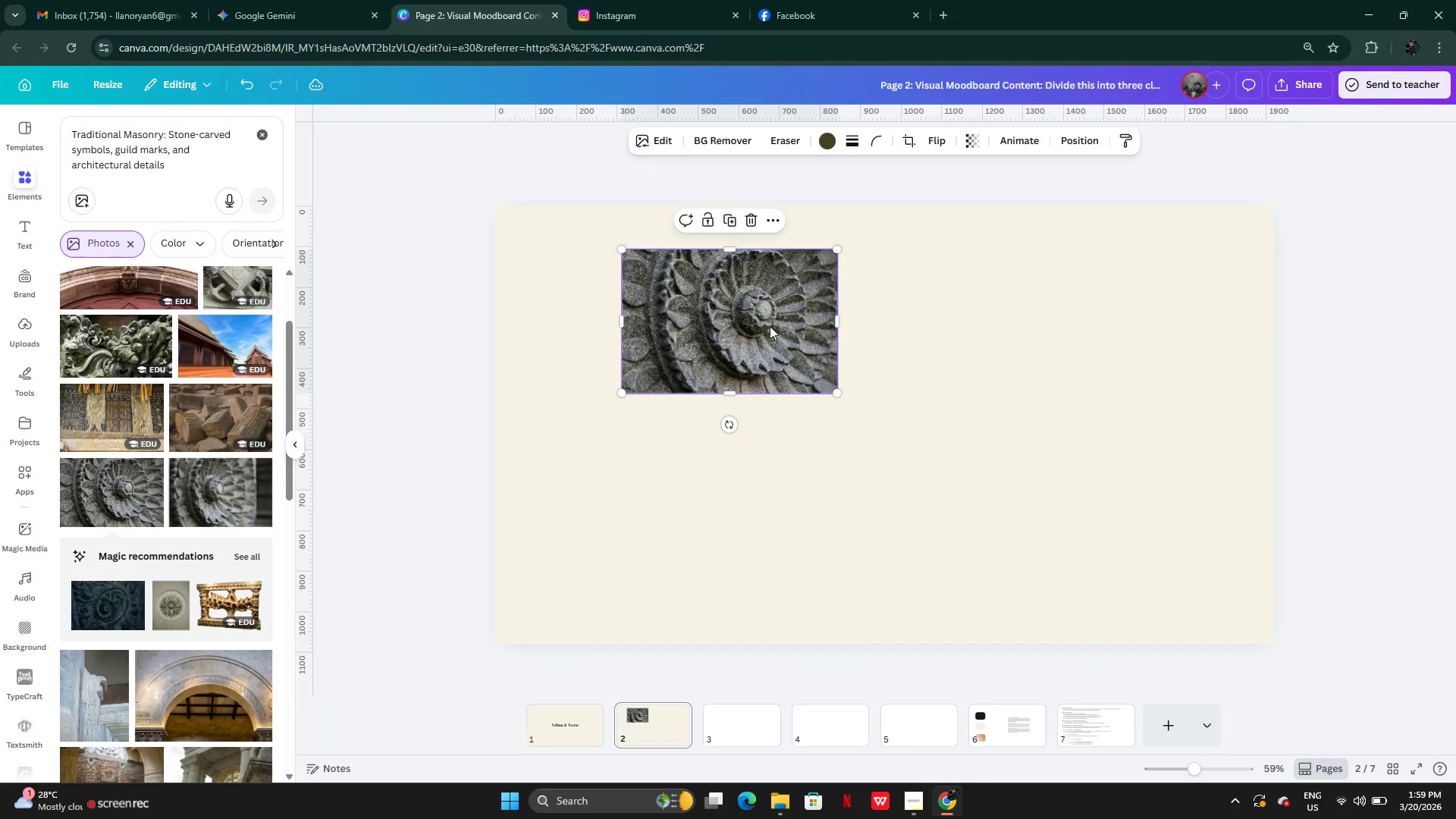 
left_click_drag(start_coordinate=[769, 327], to_coordinate=[691, 331])
 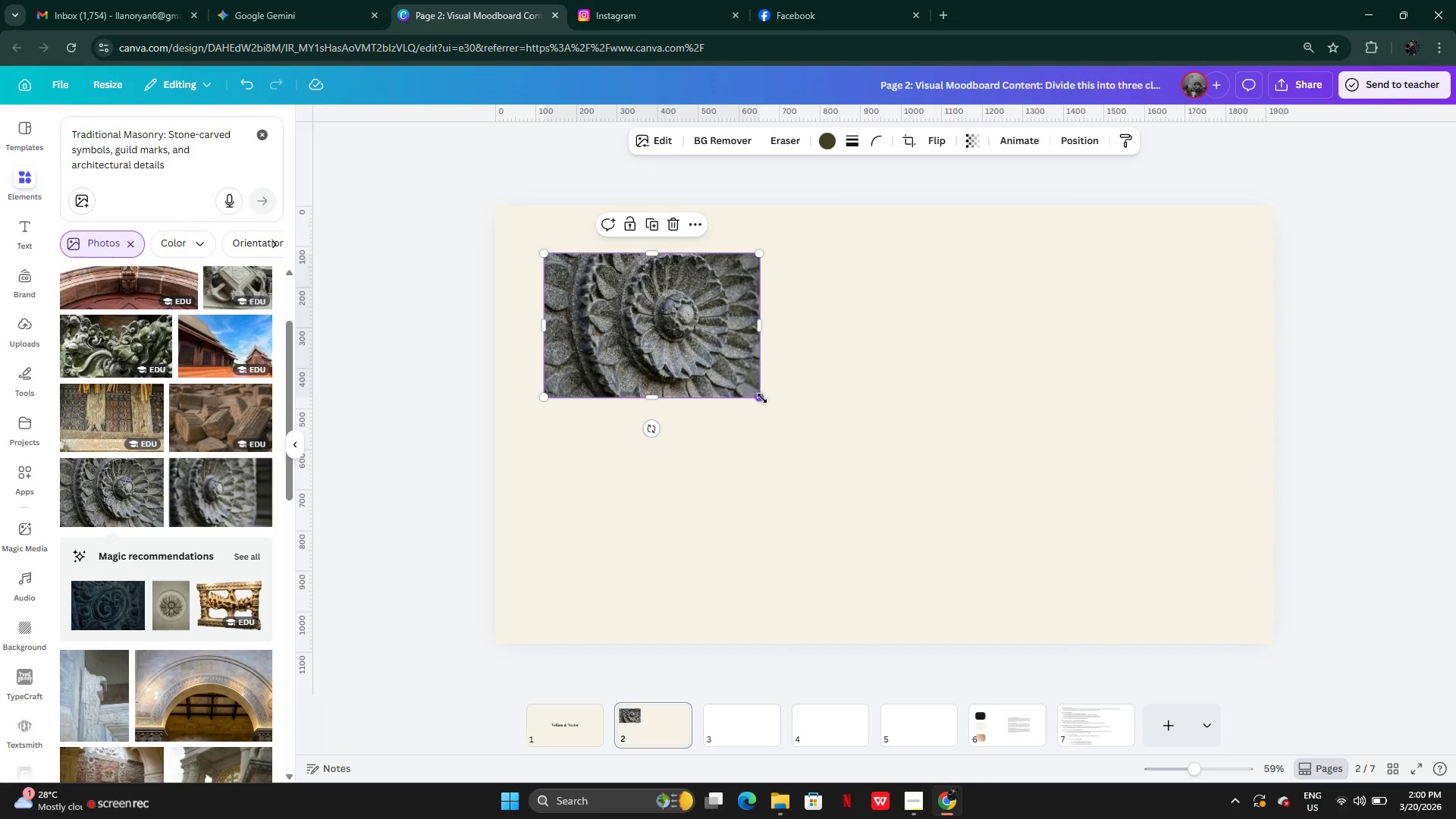 
left_click_drag(start_coordinate=[761, 397], to_coordinate=[739, 378])
 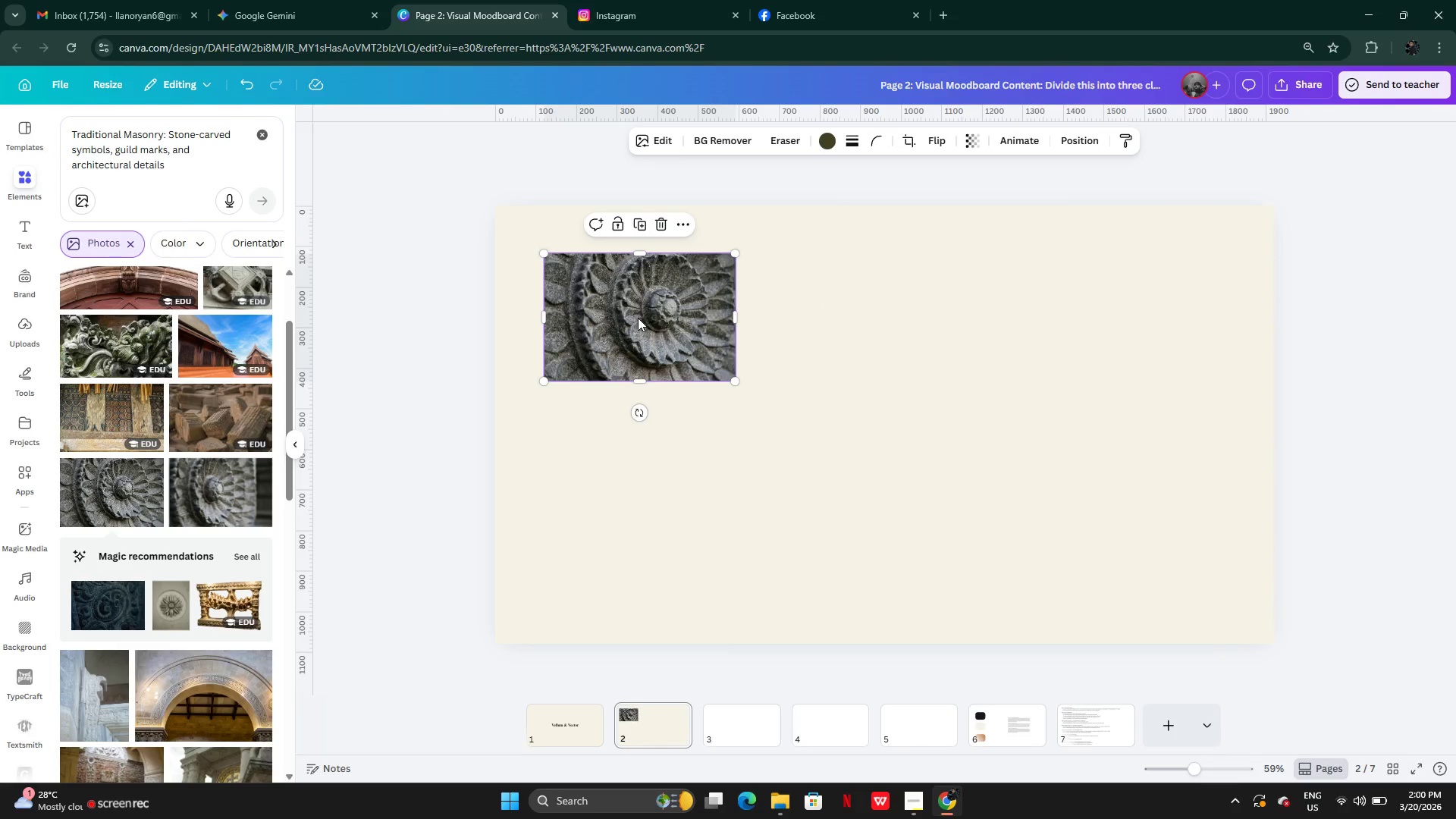 
left_click_drag(start_coordinate=[638, 318], to_coordinate=[665, 336])
 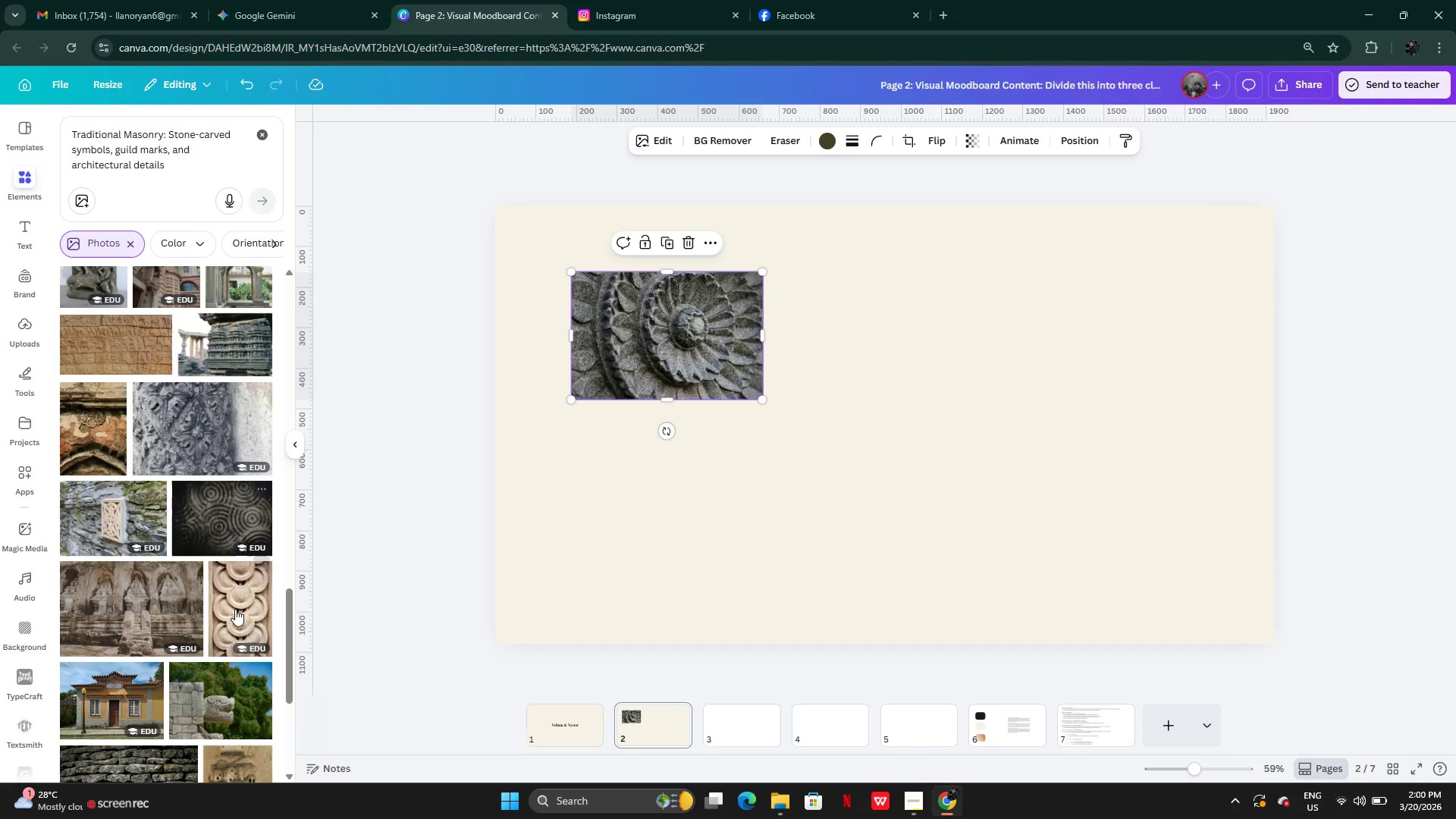 
wait(21.94)
 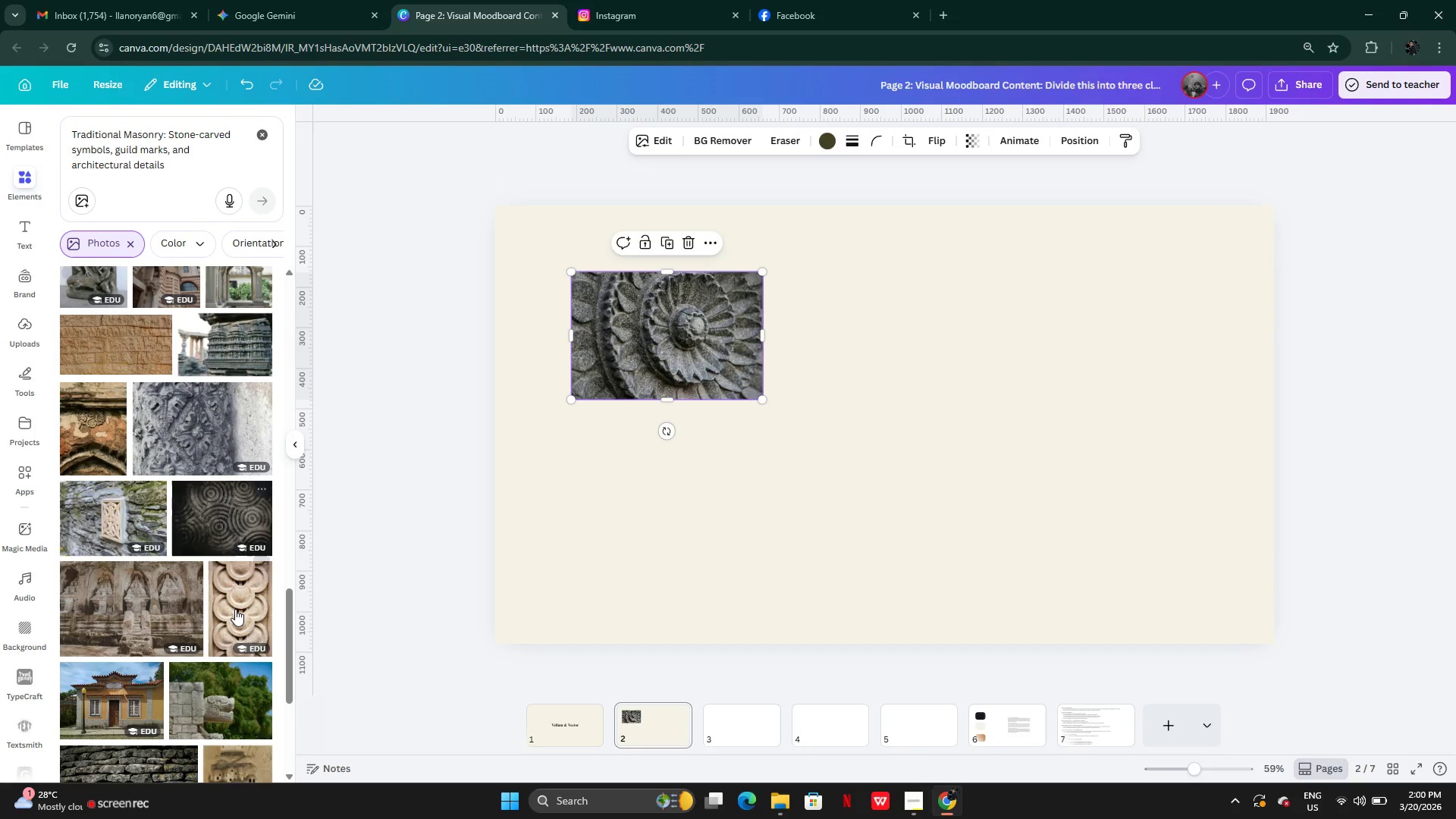 
left_click_drag(start_coordinate=[999, 599], to_coordinate=[866, 401])
 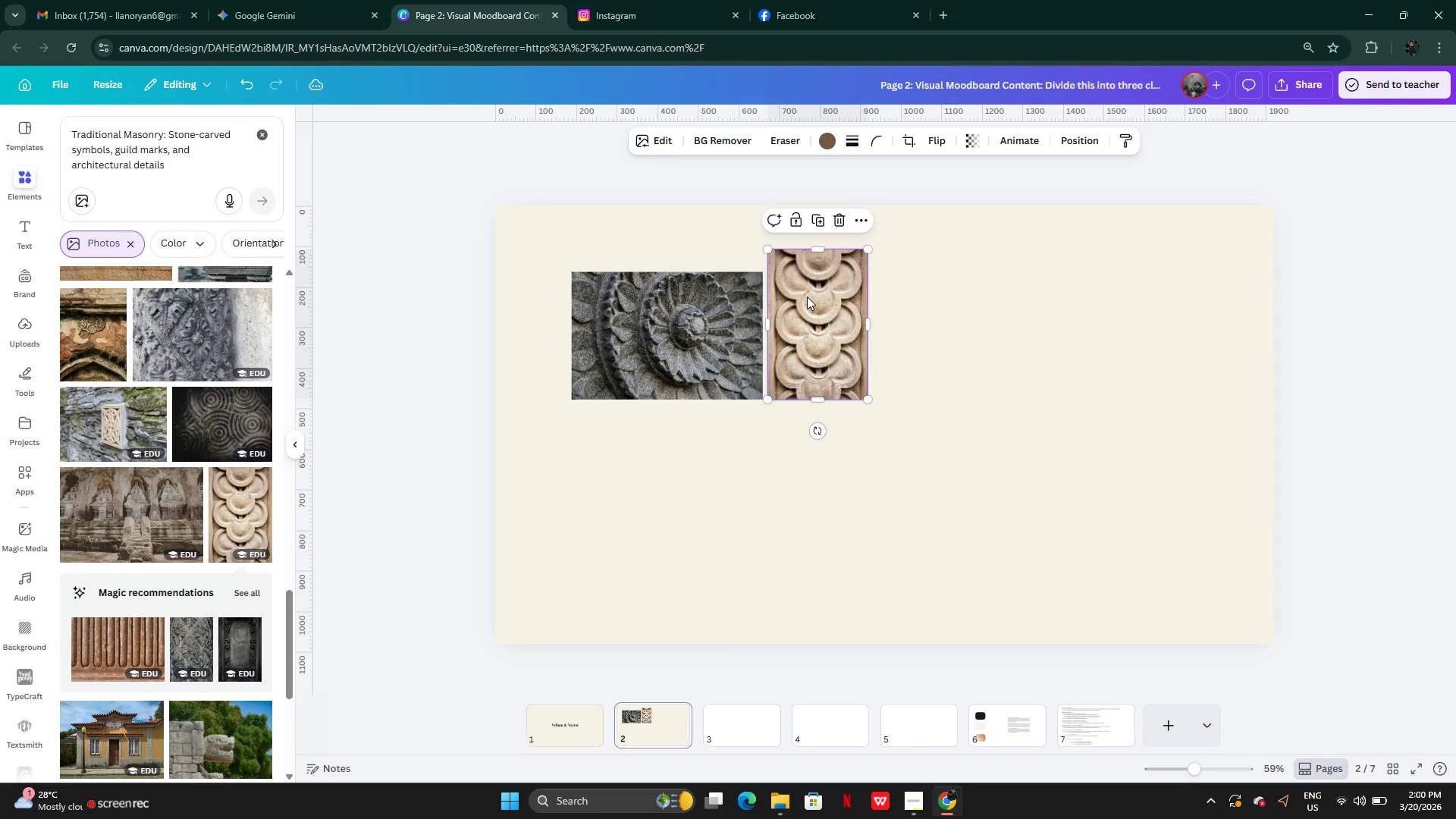 
left_click_drag(start_coordinate=[807, 297], to_coordinate=[1137, 336])
 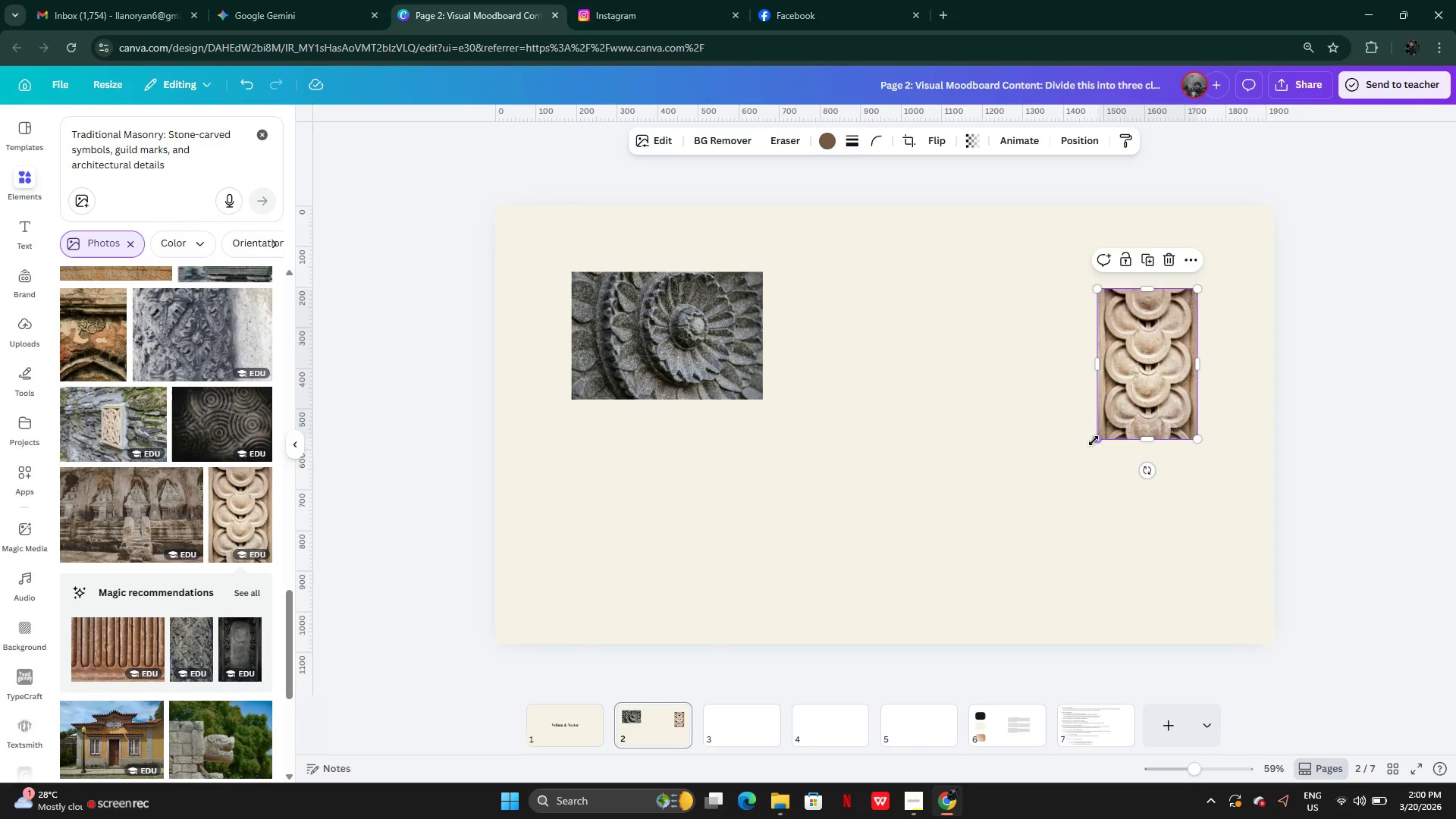 
left_click_drag(start_coordinate=[1094, 441], to_coordinate=[1051, 563])
 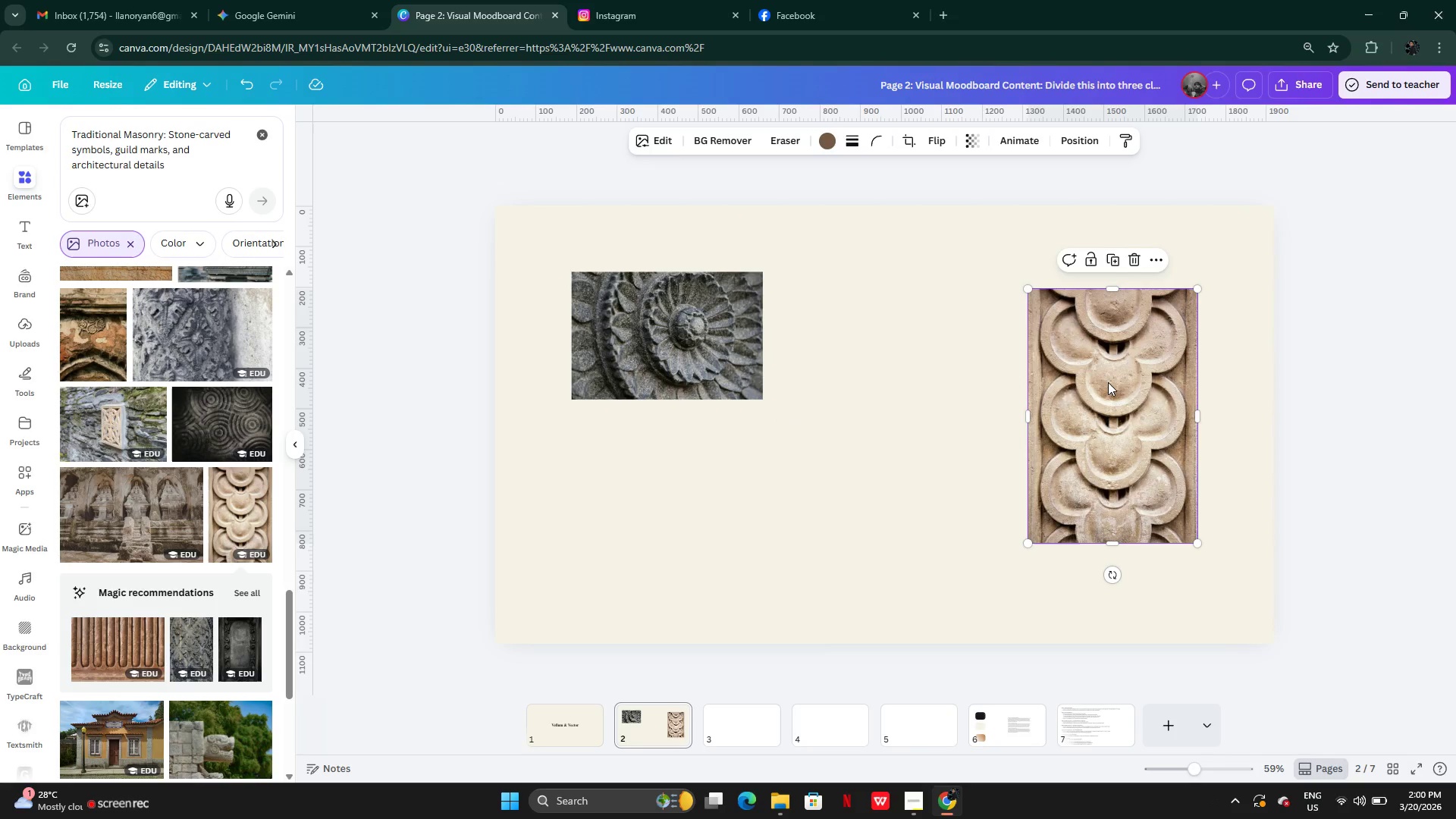 
left_click_drag(start_coordinate=[1108, 382], to_coordinate=[1034, 381])
 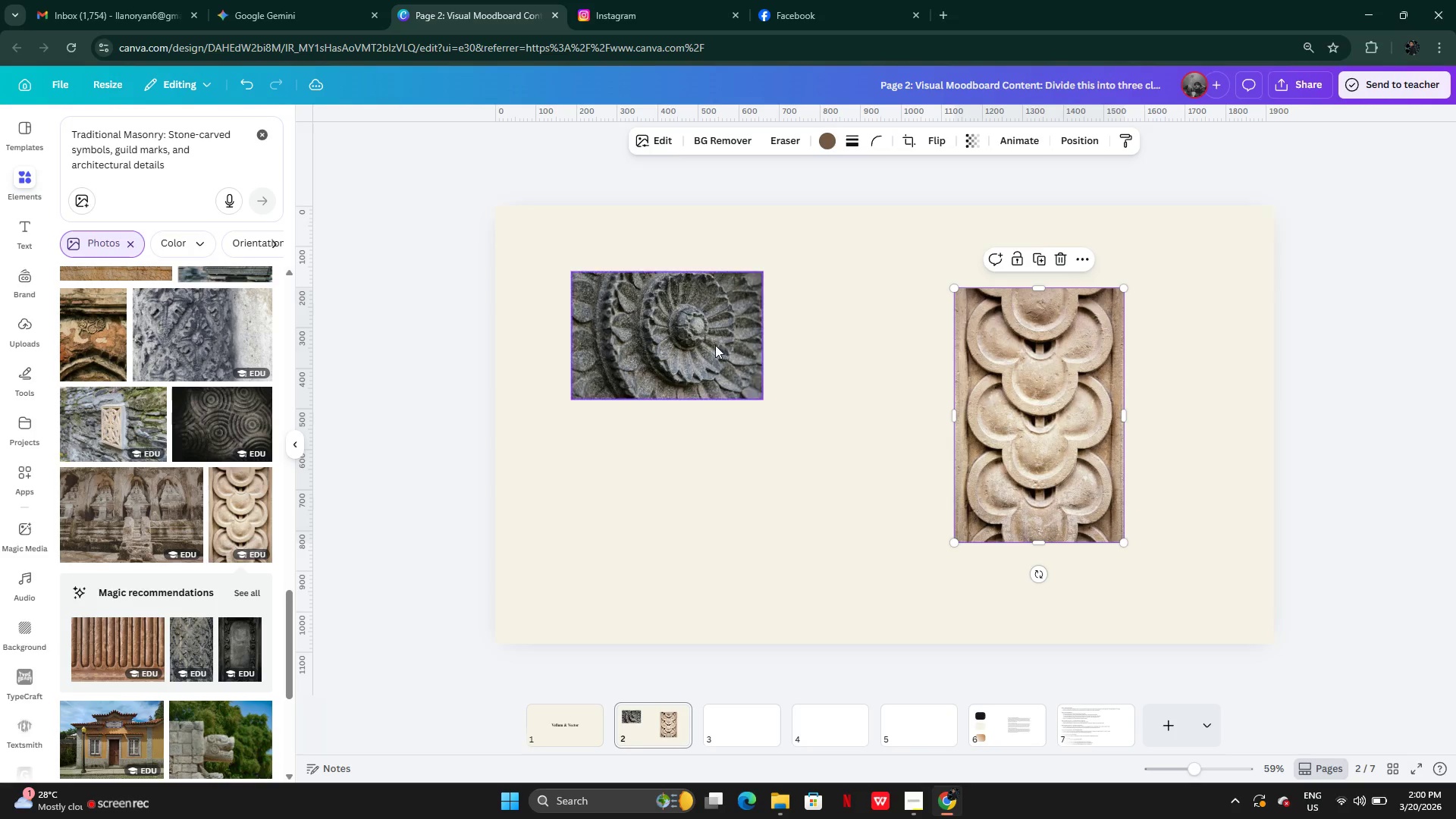 
left_click([715, 345])
 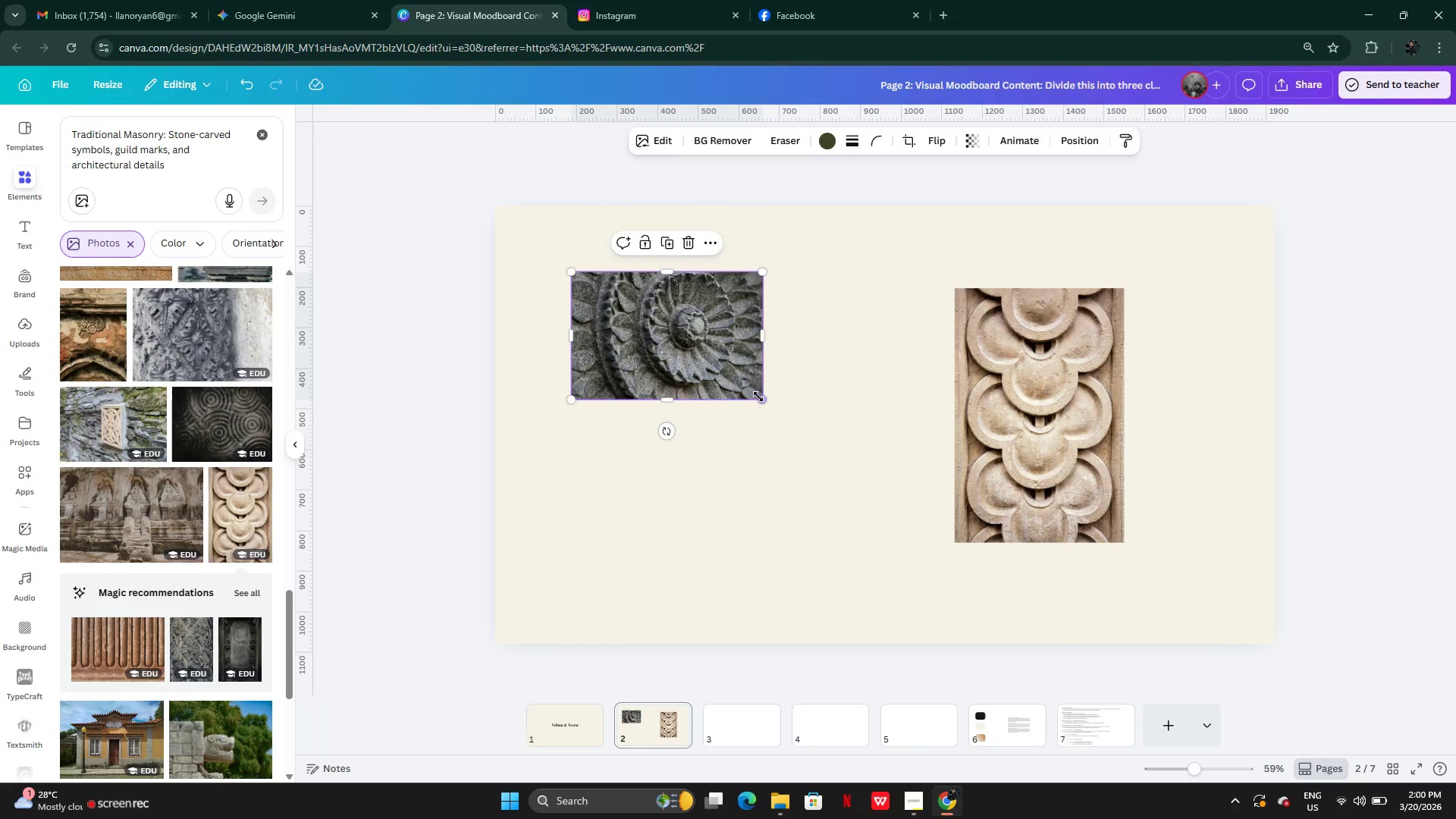 
left_click_drag(start_coordinate=[759, 397], to_coordinate=[725, 364])
 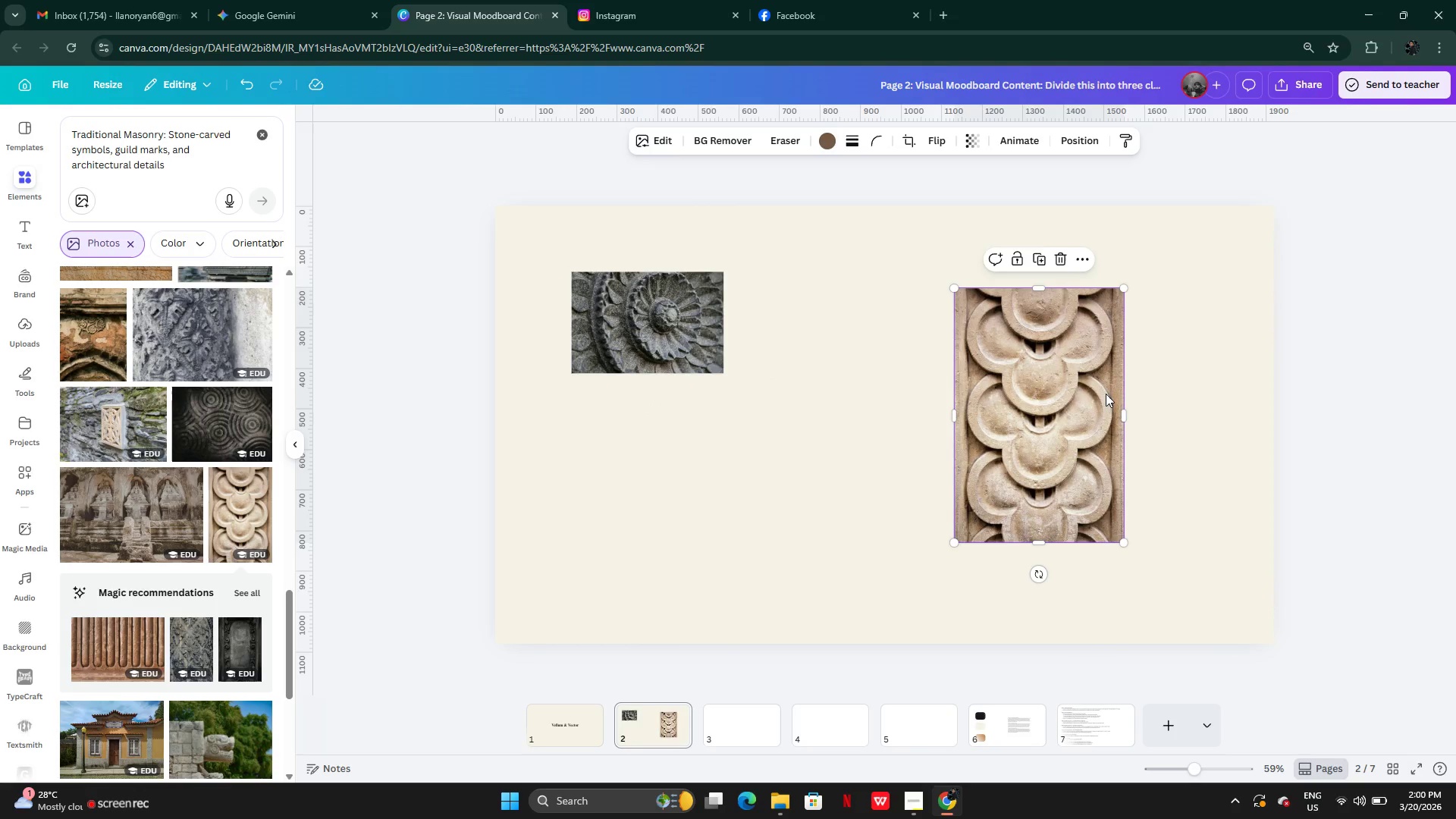 
left_click_drag(start_coordinate=[1106, 394], to_coordinate=[884, 381])
 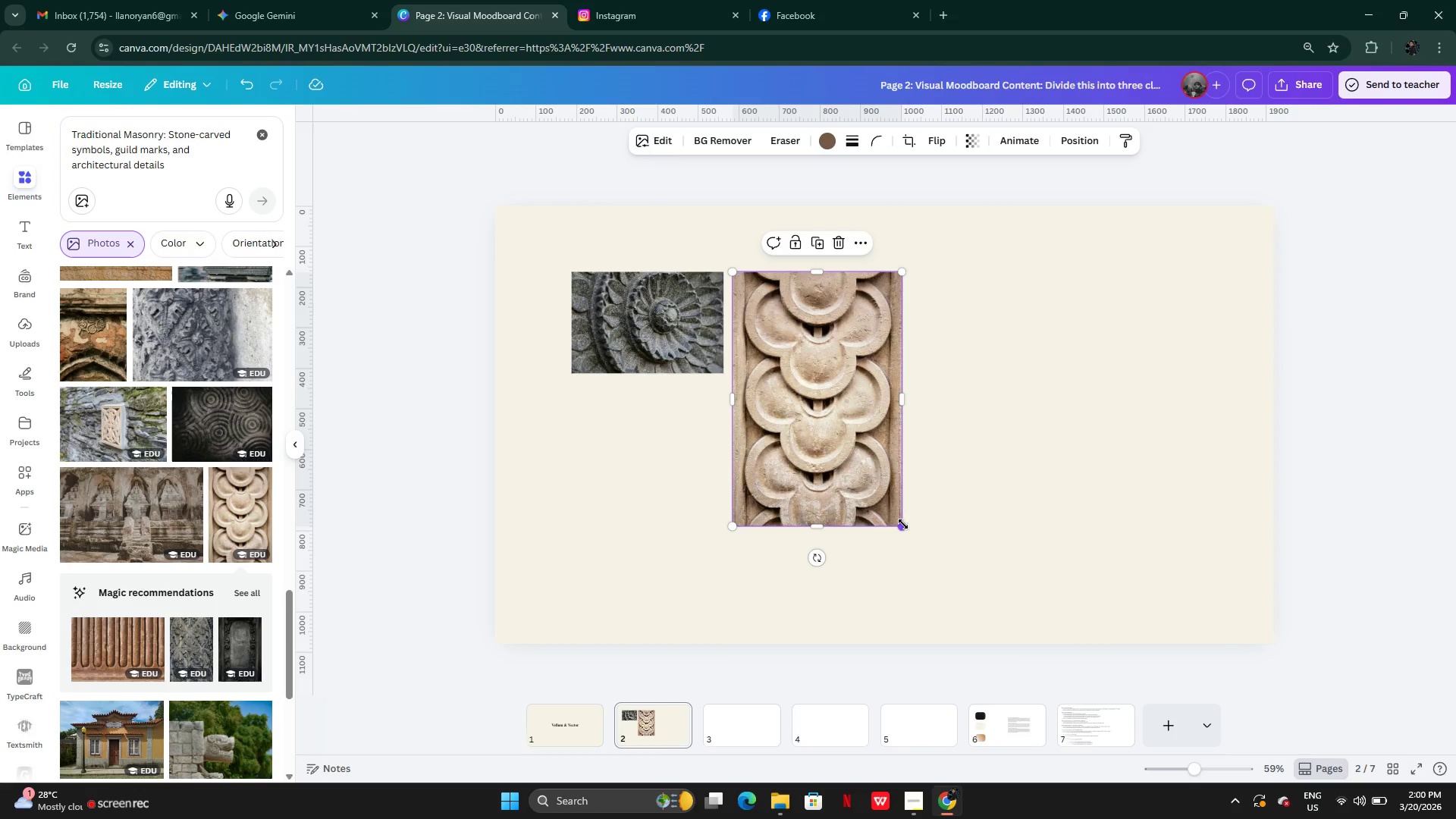 
left_click_drag(start_coordinate=[901, 526], to_coordinate=[843, 340])
 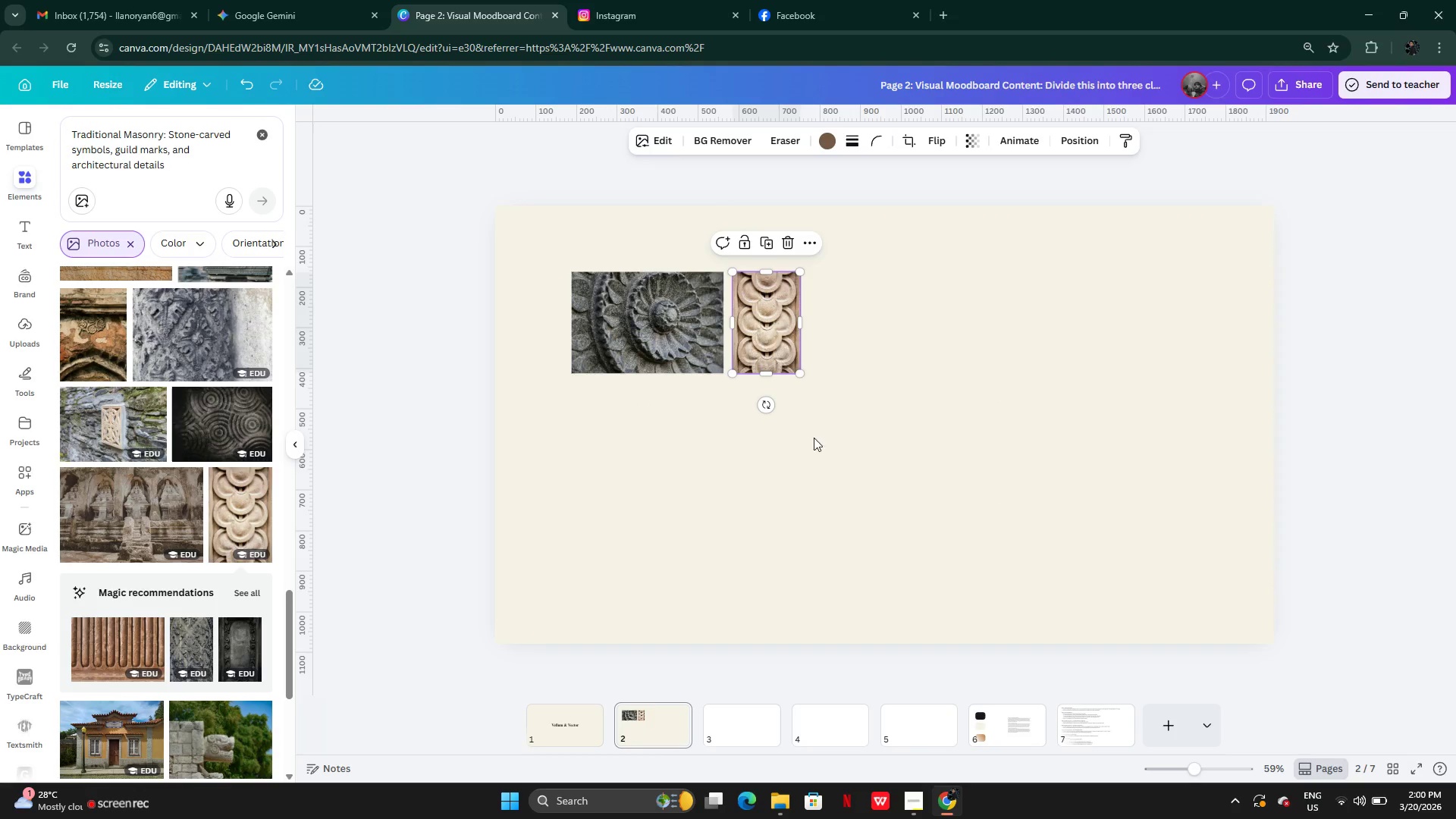 
left_click([842, 467])
 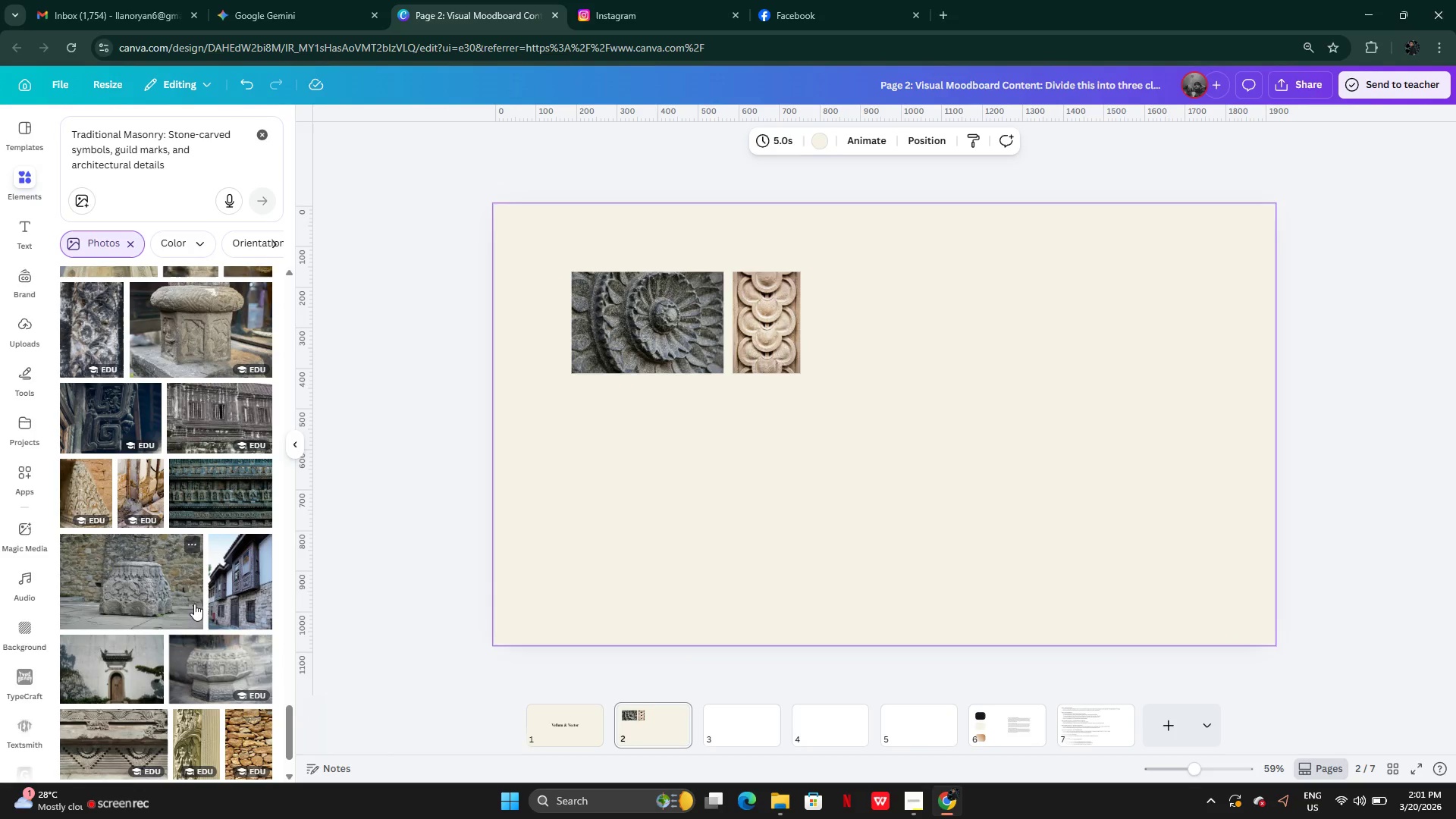 
wait(20.8)
 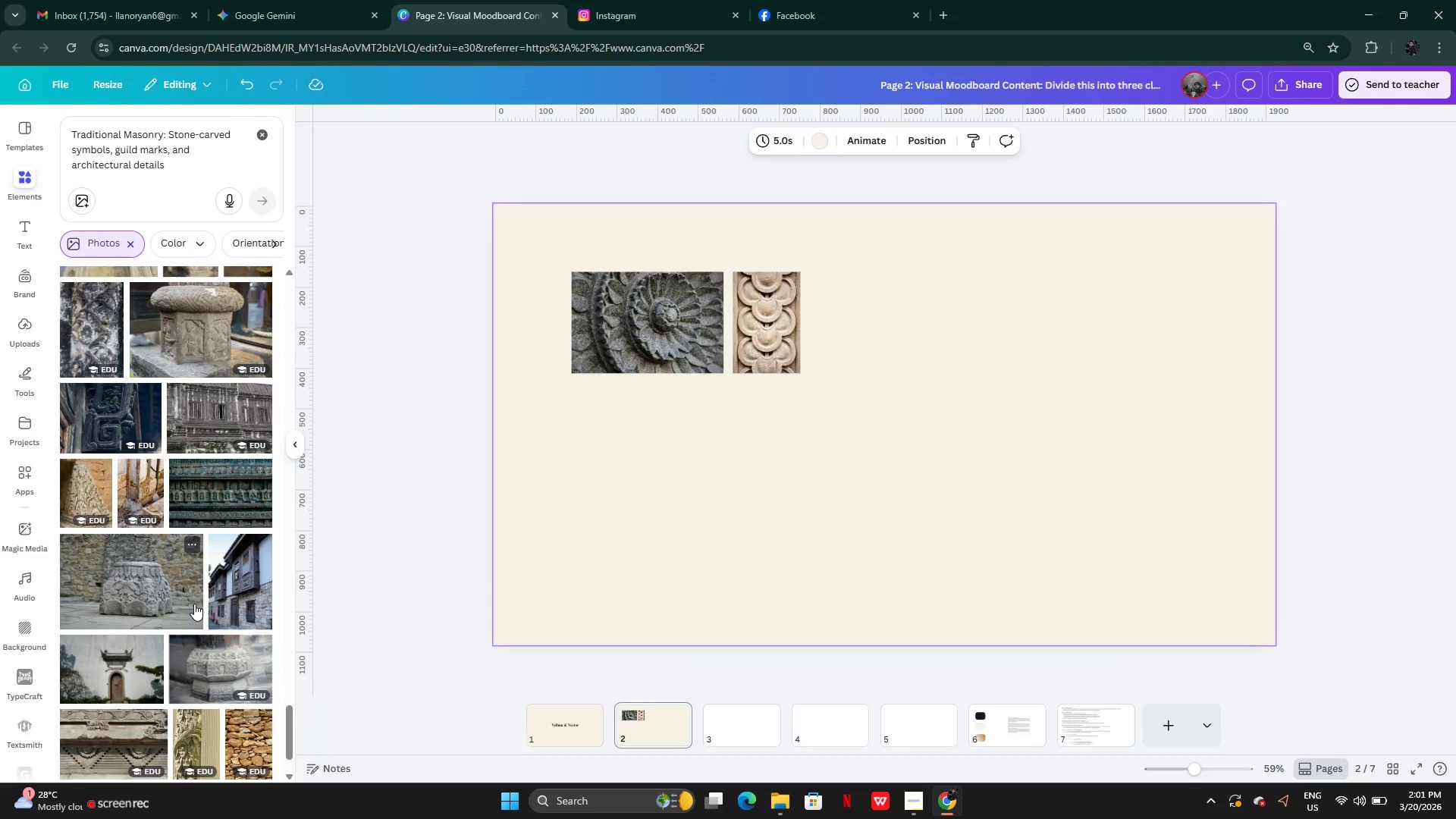 
left_click([104, 454])
 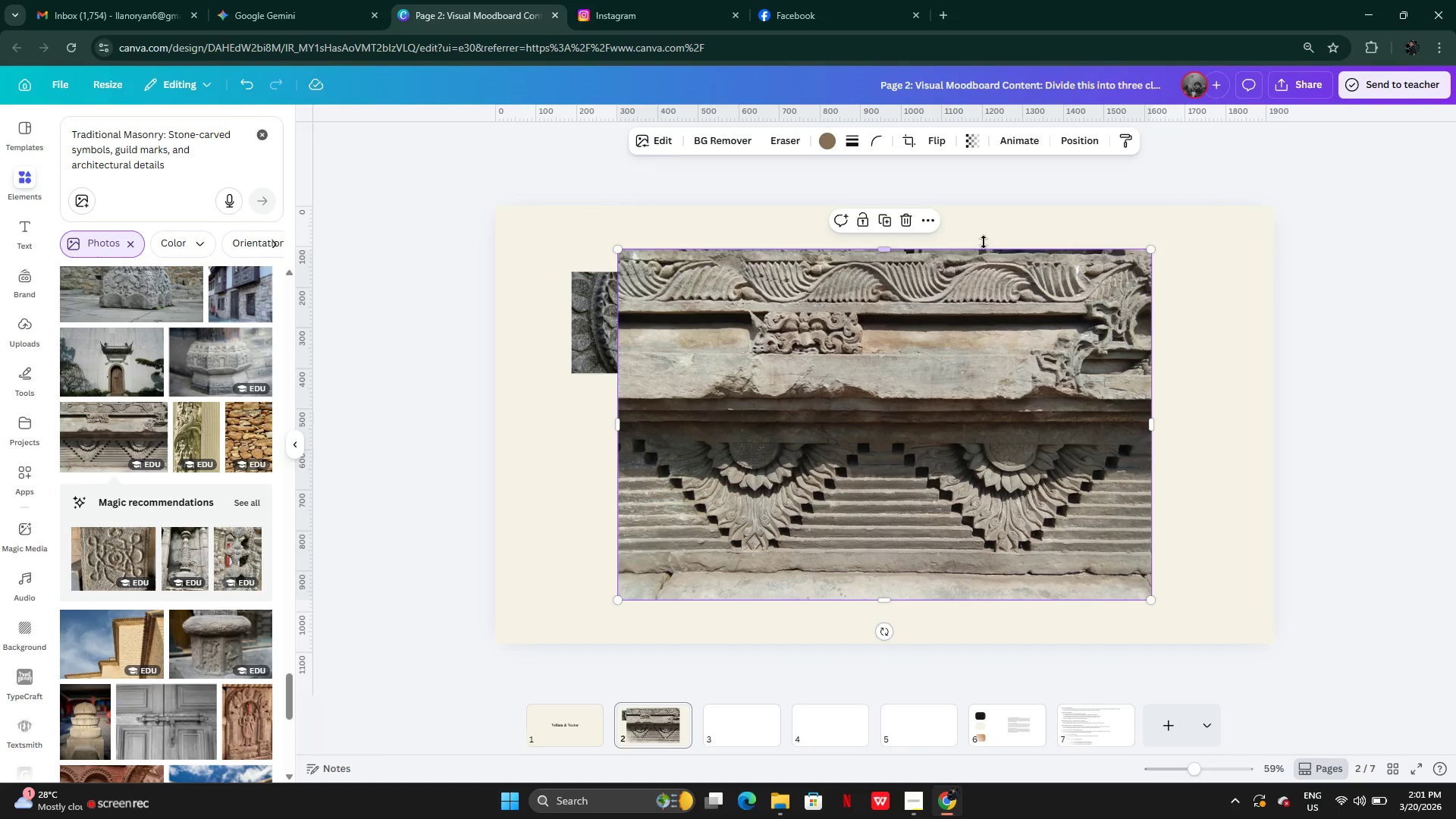 
left_click([906, 223])
 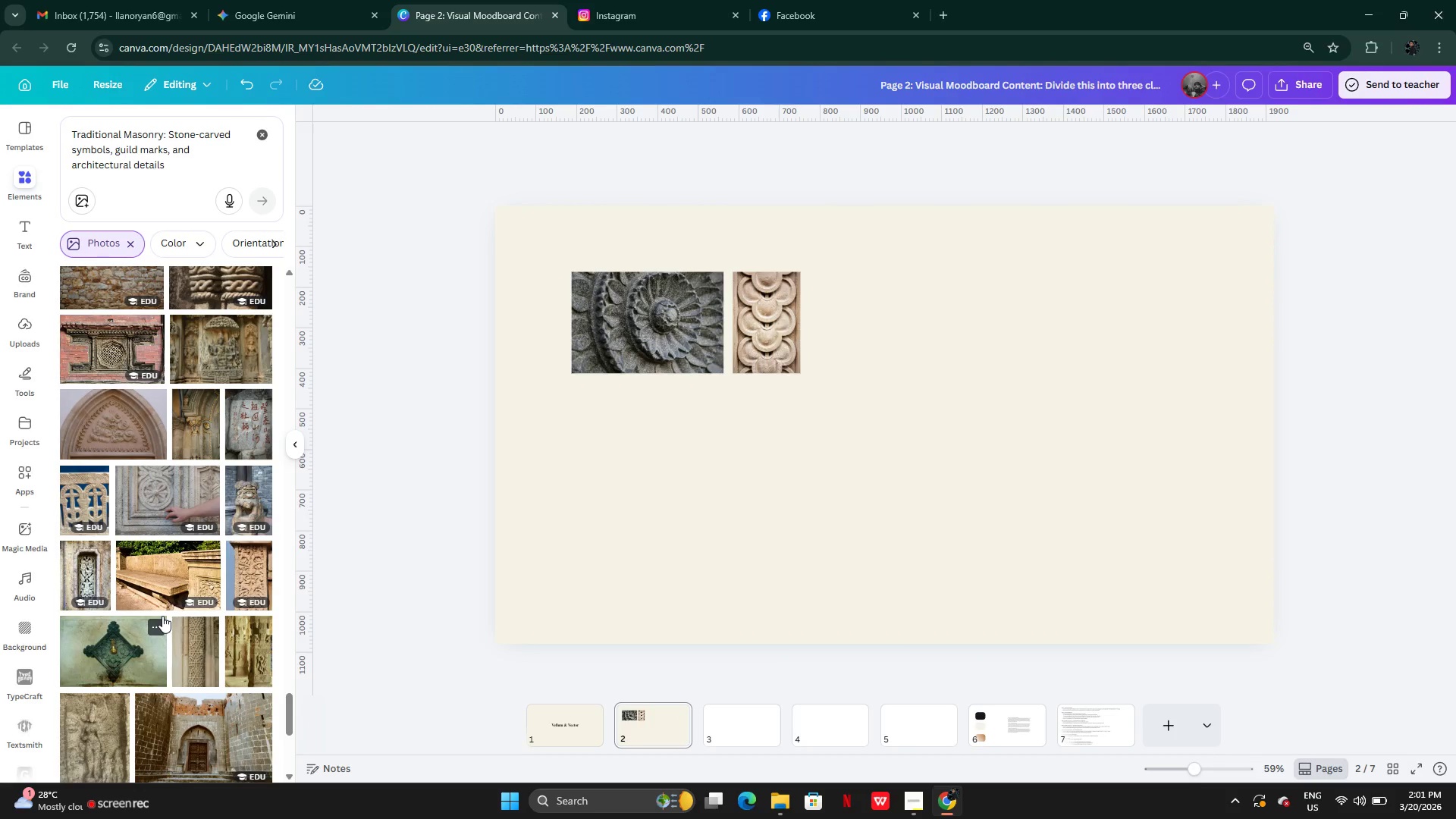 
wait(6.3)
 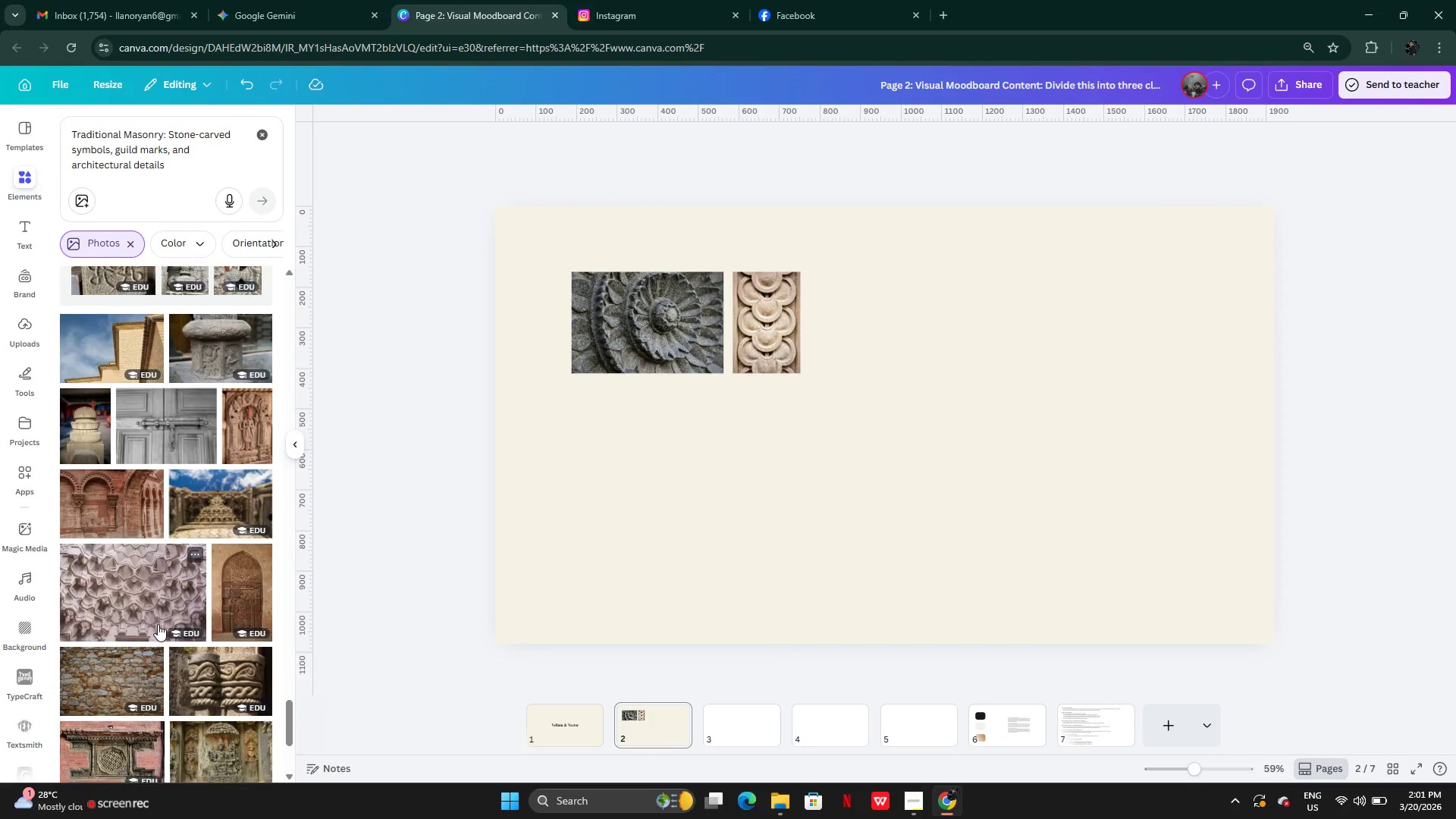 
left_click([224, 386])
 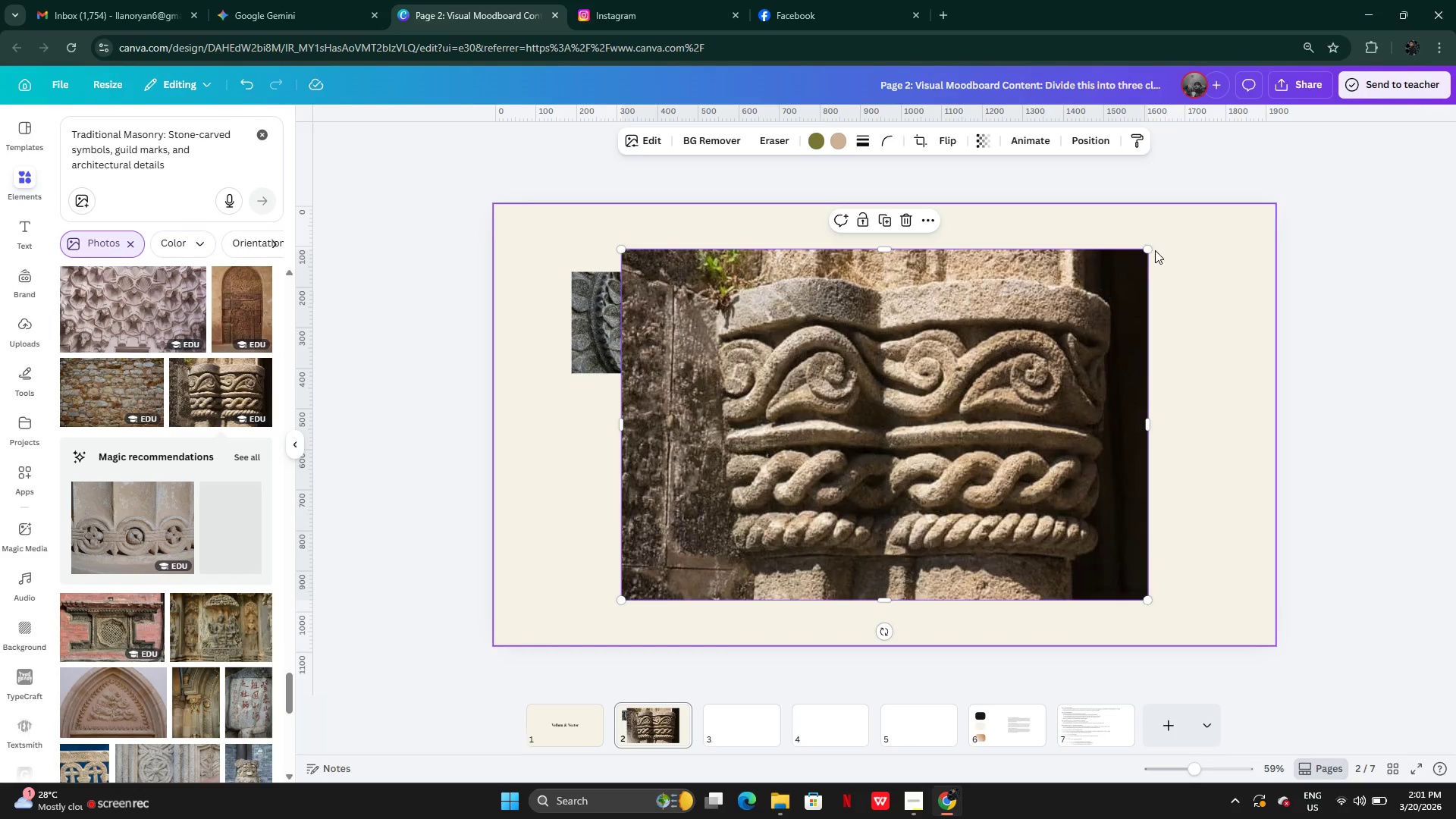 
left_click_drag(start_coordinate=[1148, 250], to_coordinate=[773, 513])
 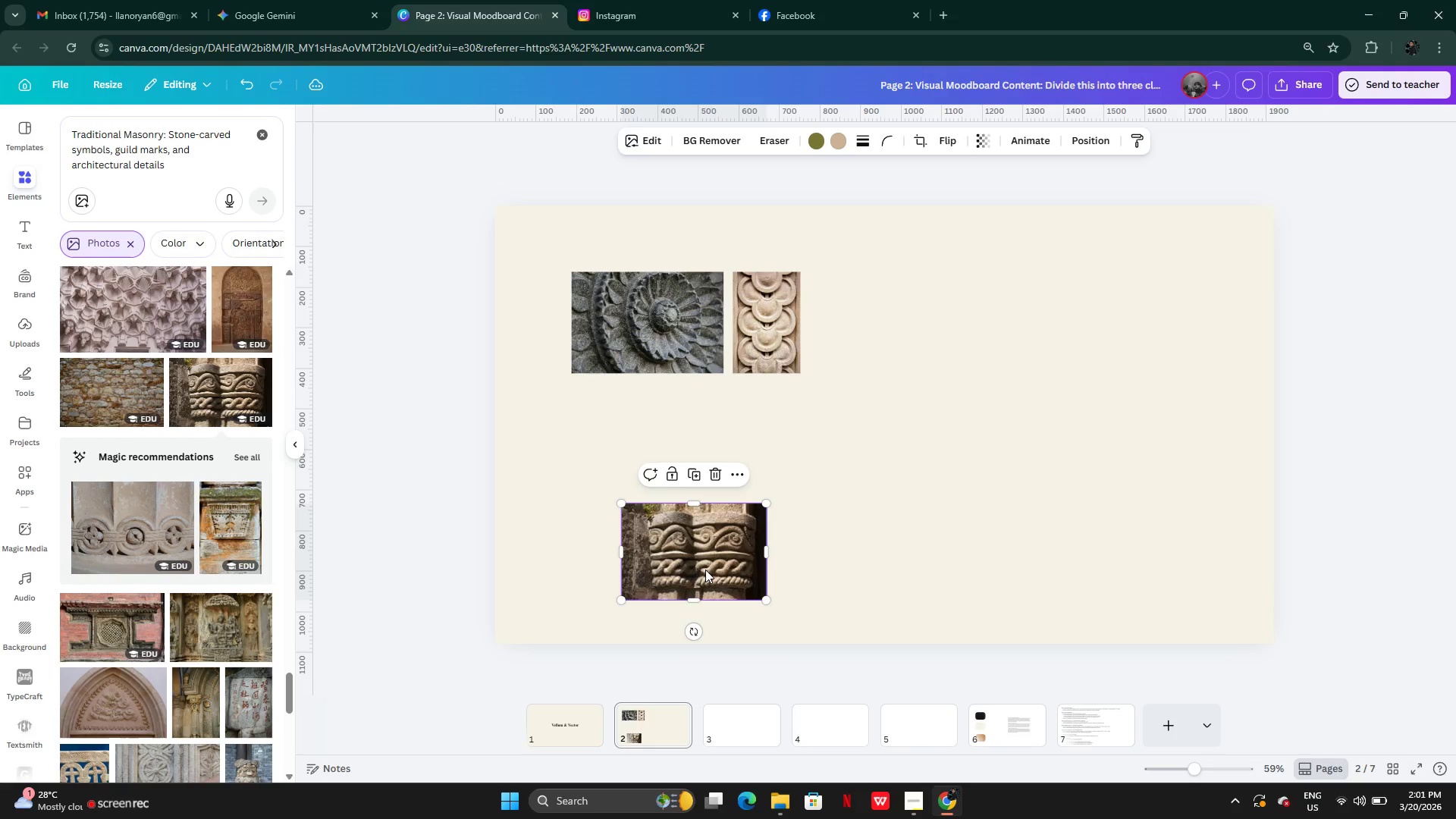 
left_click_drag(start_coordinate=[705, 570], to_coordinate=[651, 337])
 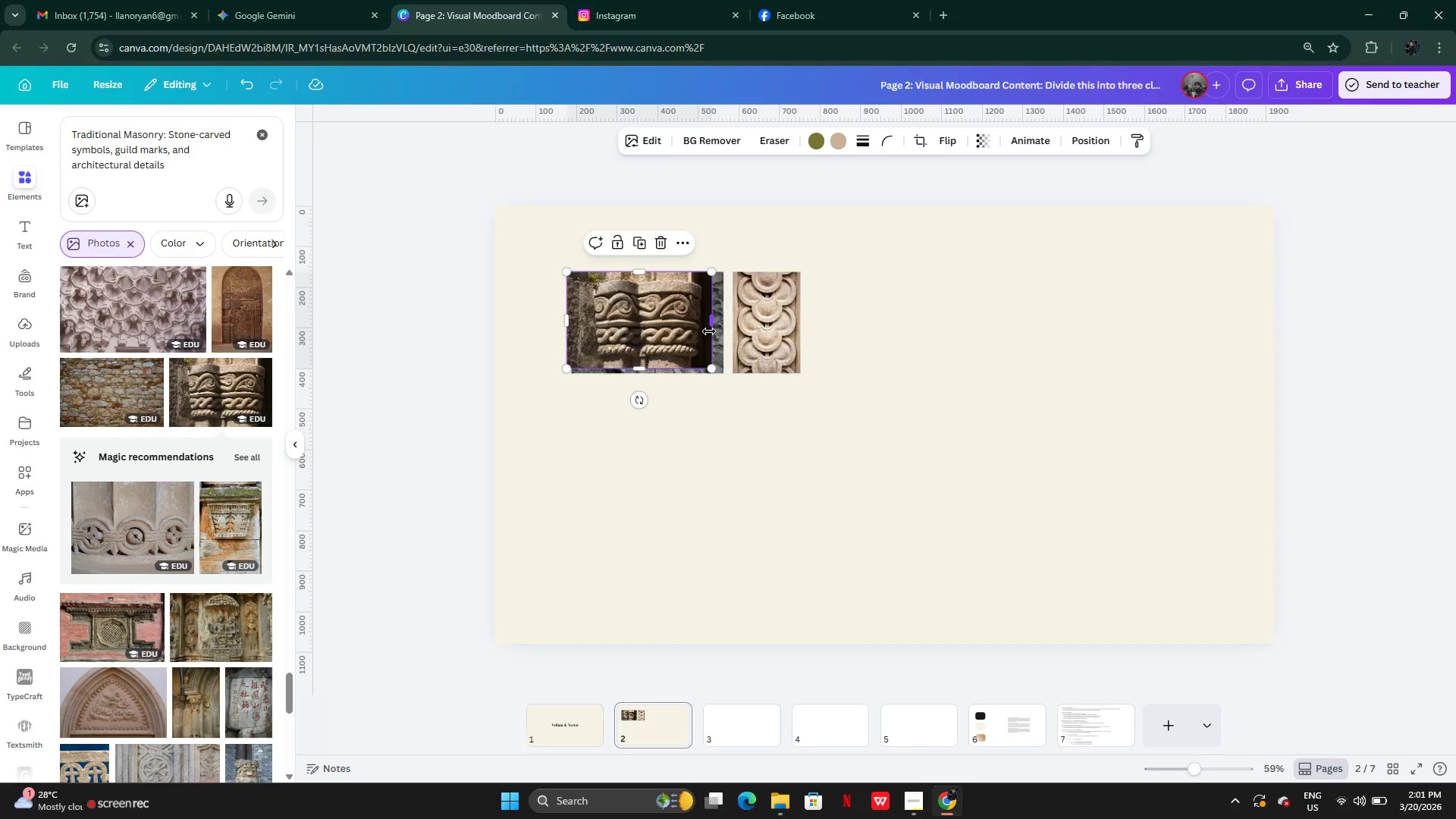 
left_click_drag(start_coordinate=[708, 331], to_coordinate=[723, 333])
 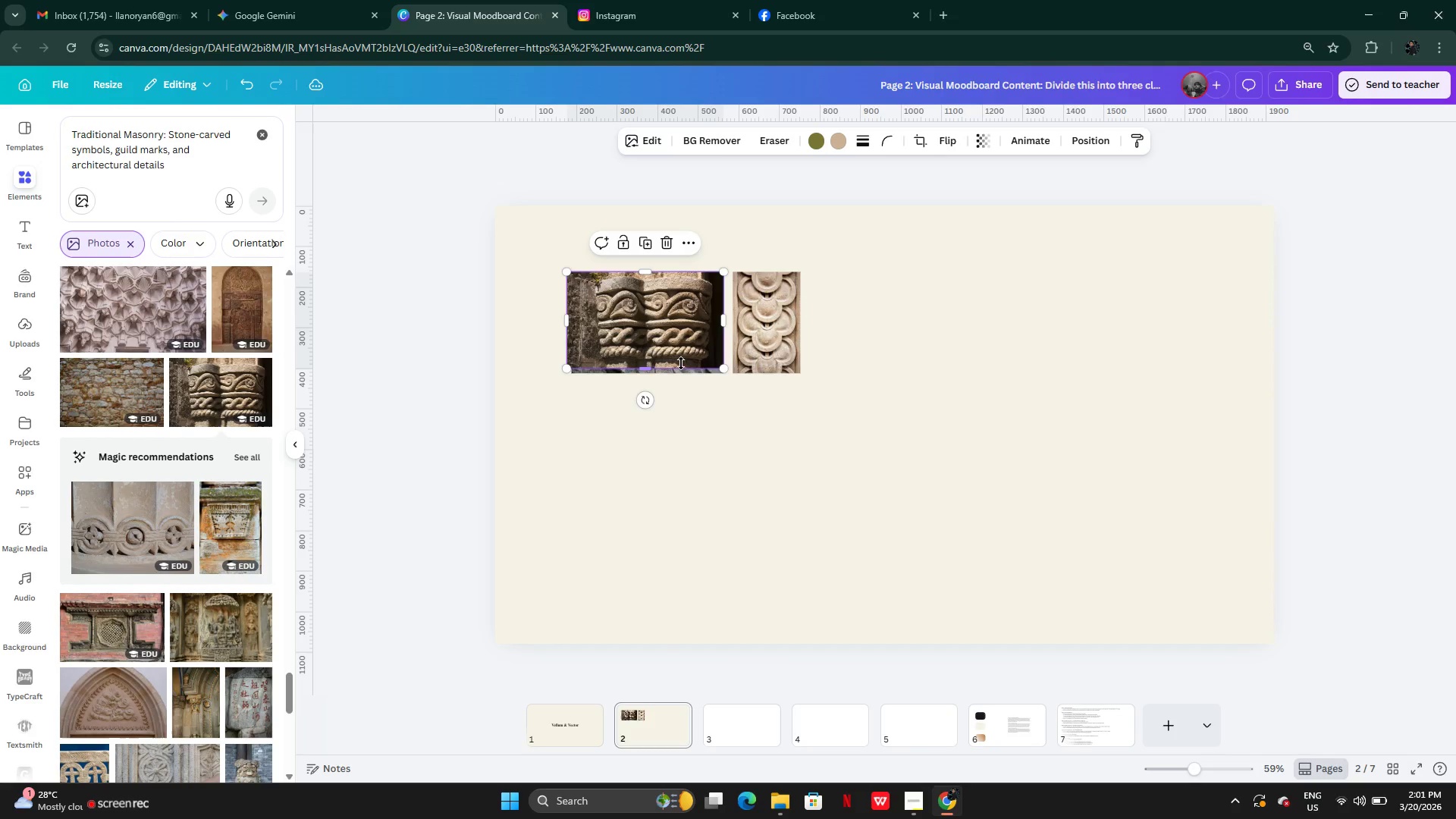 
left_click_drag(start_coordinate=[681, 363], to_coordinate=[680, 369])
 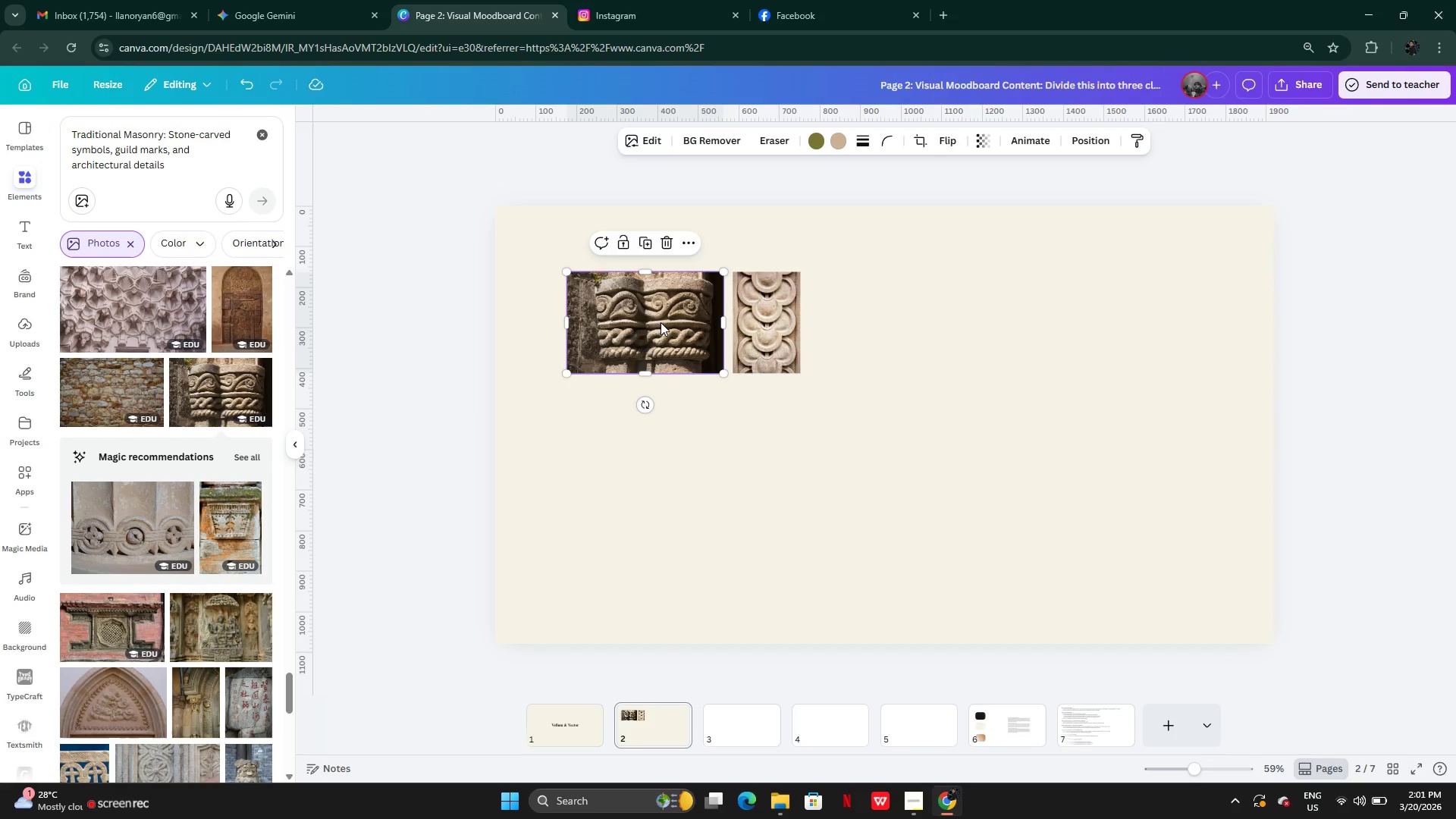 
left_click_drag(start_coordinate=[661, 322], to_coordinate=[1131, 546])
 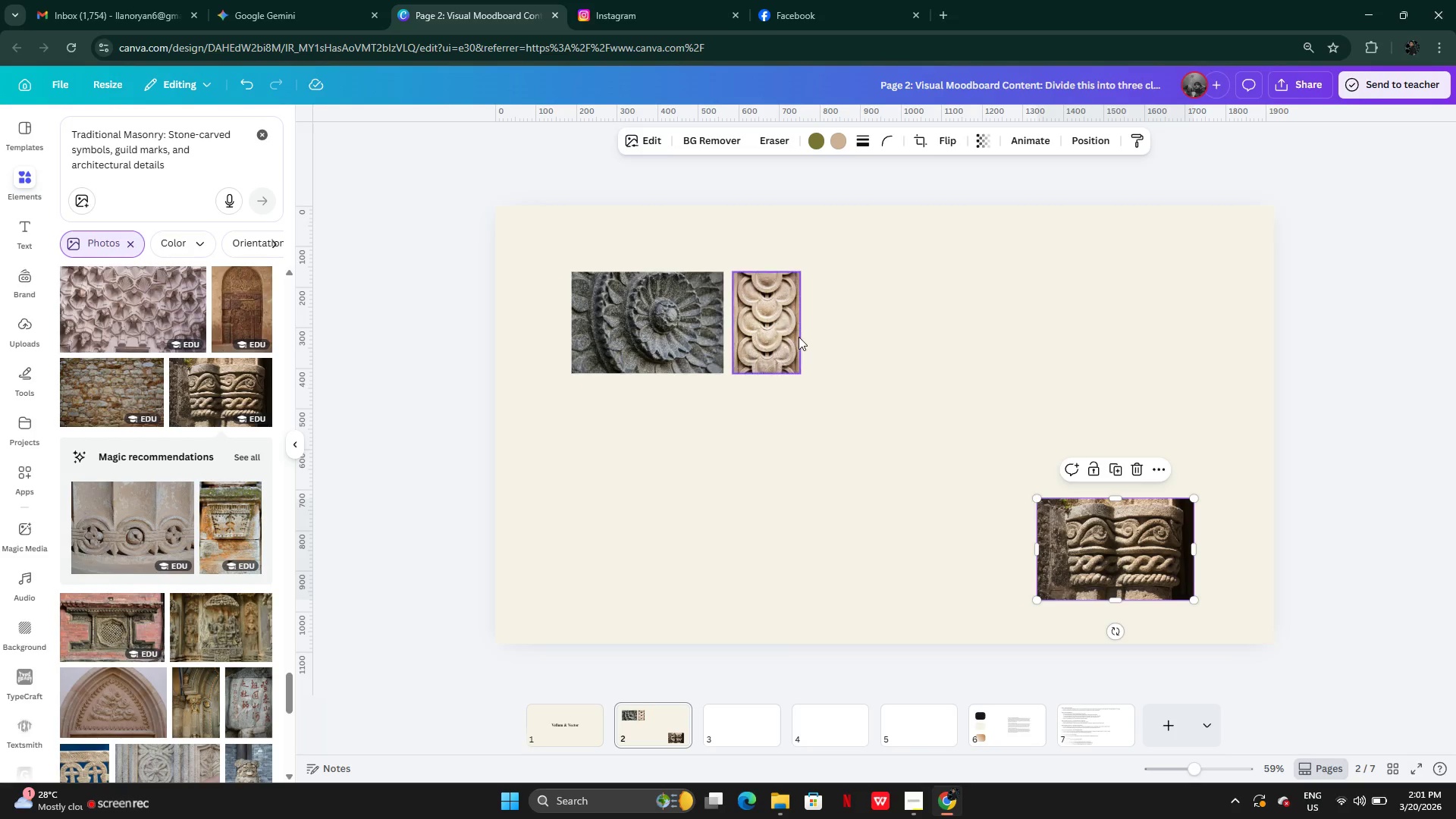 
left_click([789, 331])
 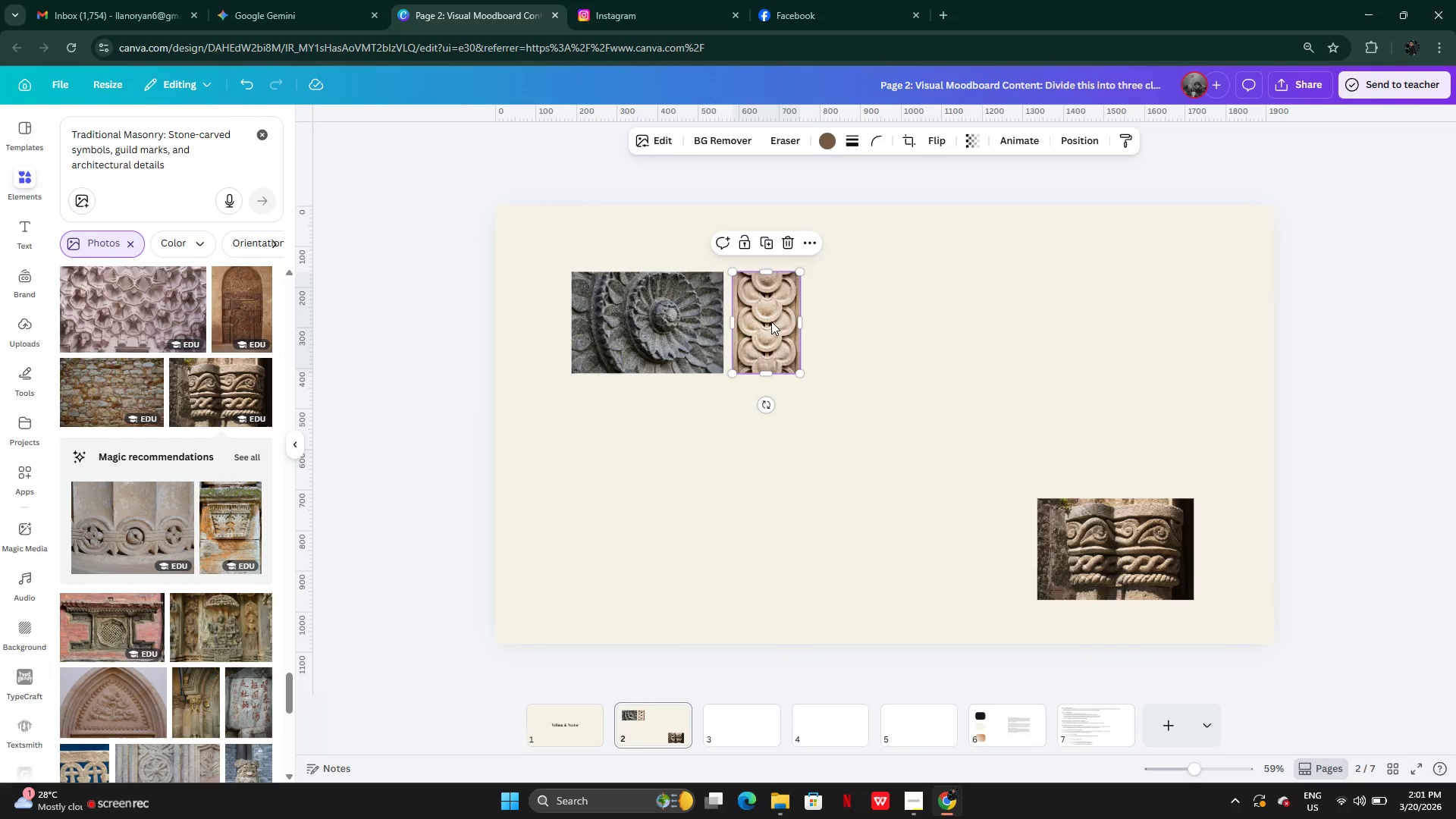 
left_click_drag(start_coordinate=[771, 322], to_coordinate=[613, 436])
 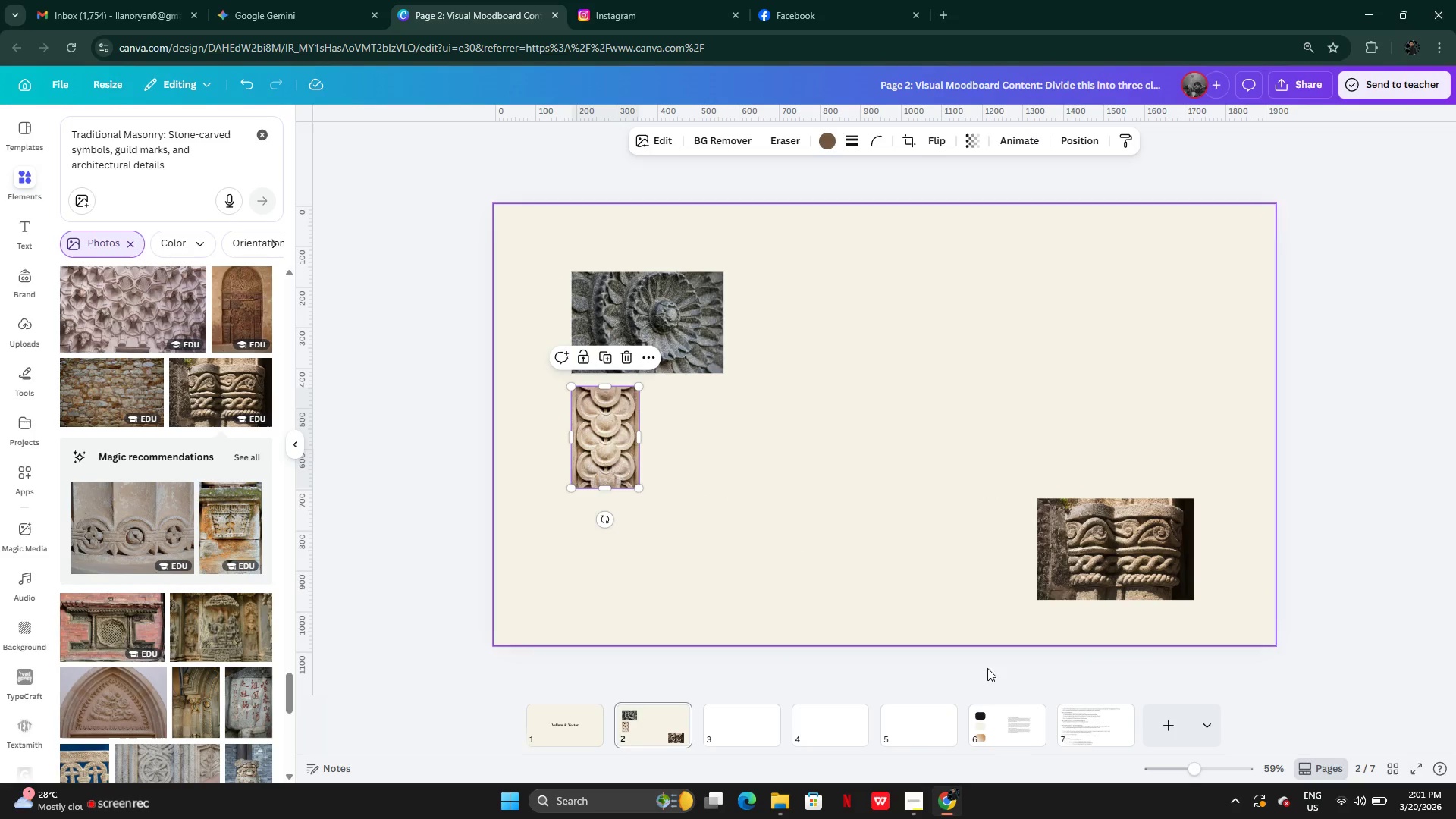 
mouse_move([1096, 685])
 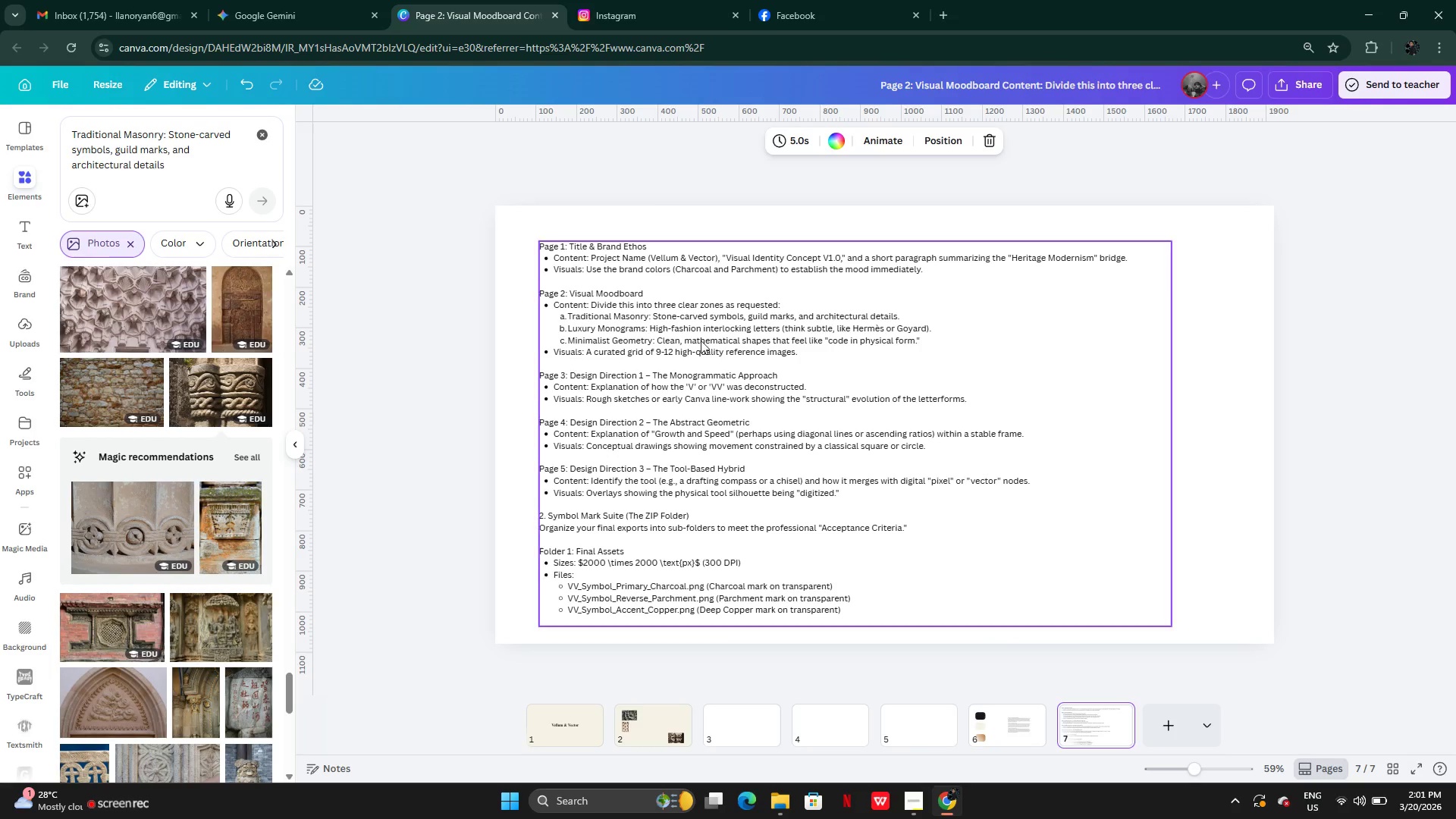 
double_click([635, 330])
 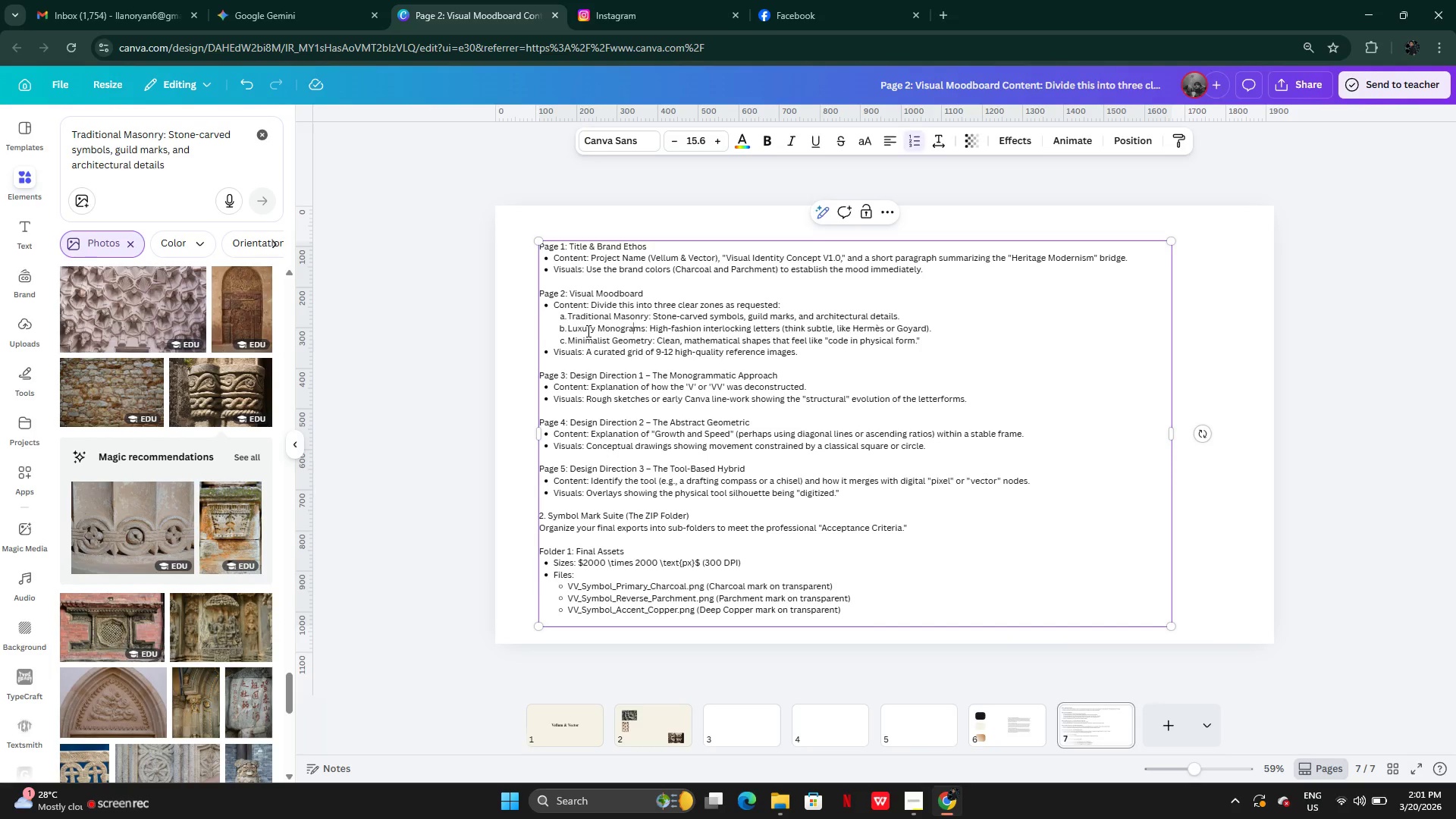 
triple_click([587, 331])
 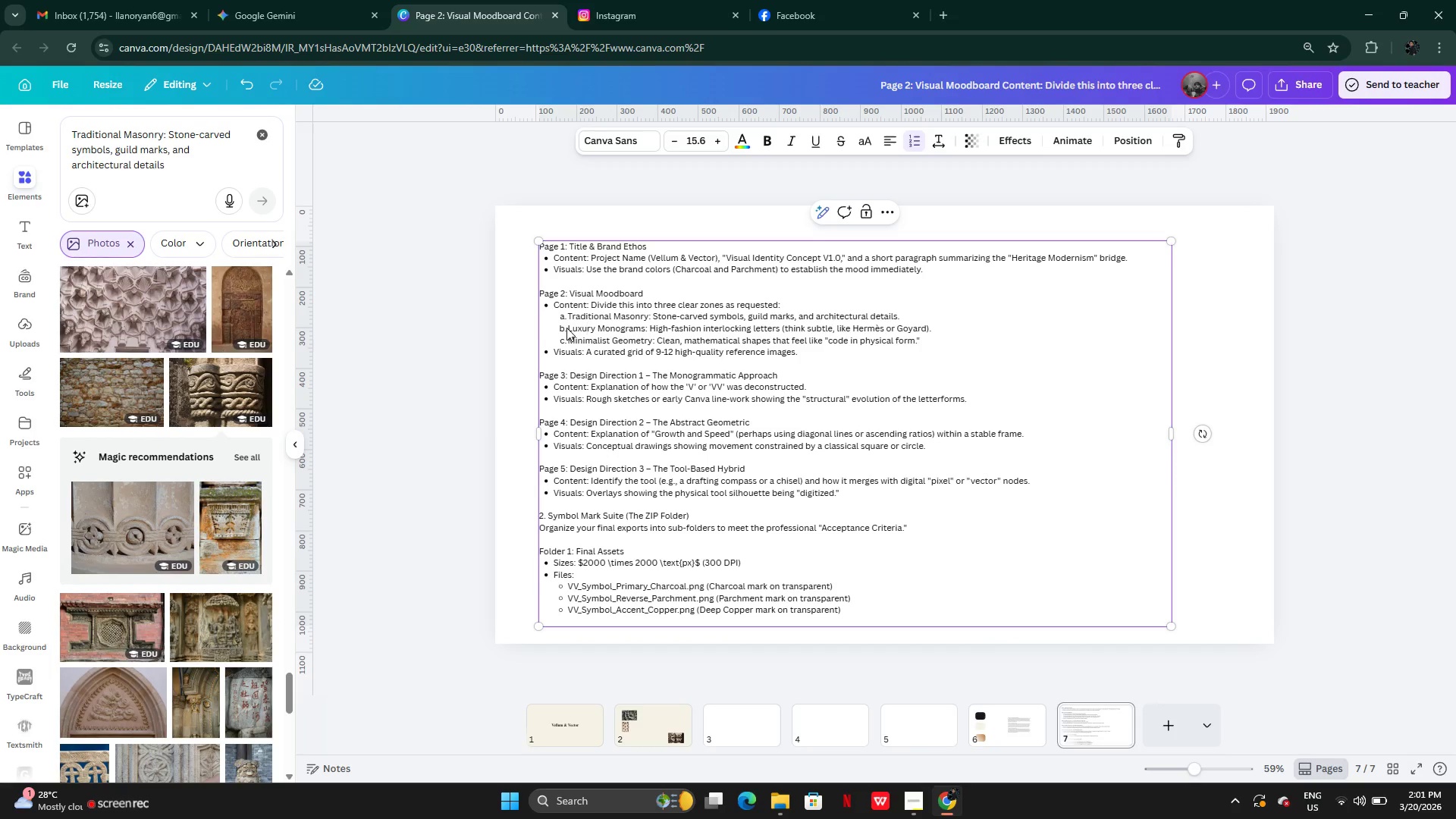 
left_click_drag(start_coordinate=[566, 328], to_coordinate=[956, 332])
 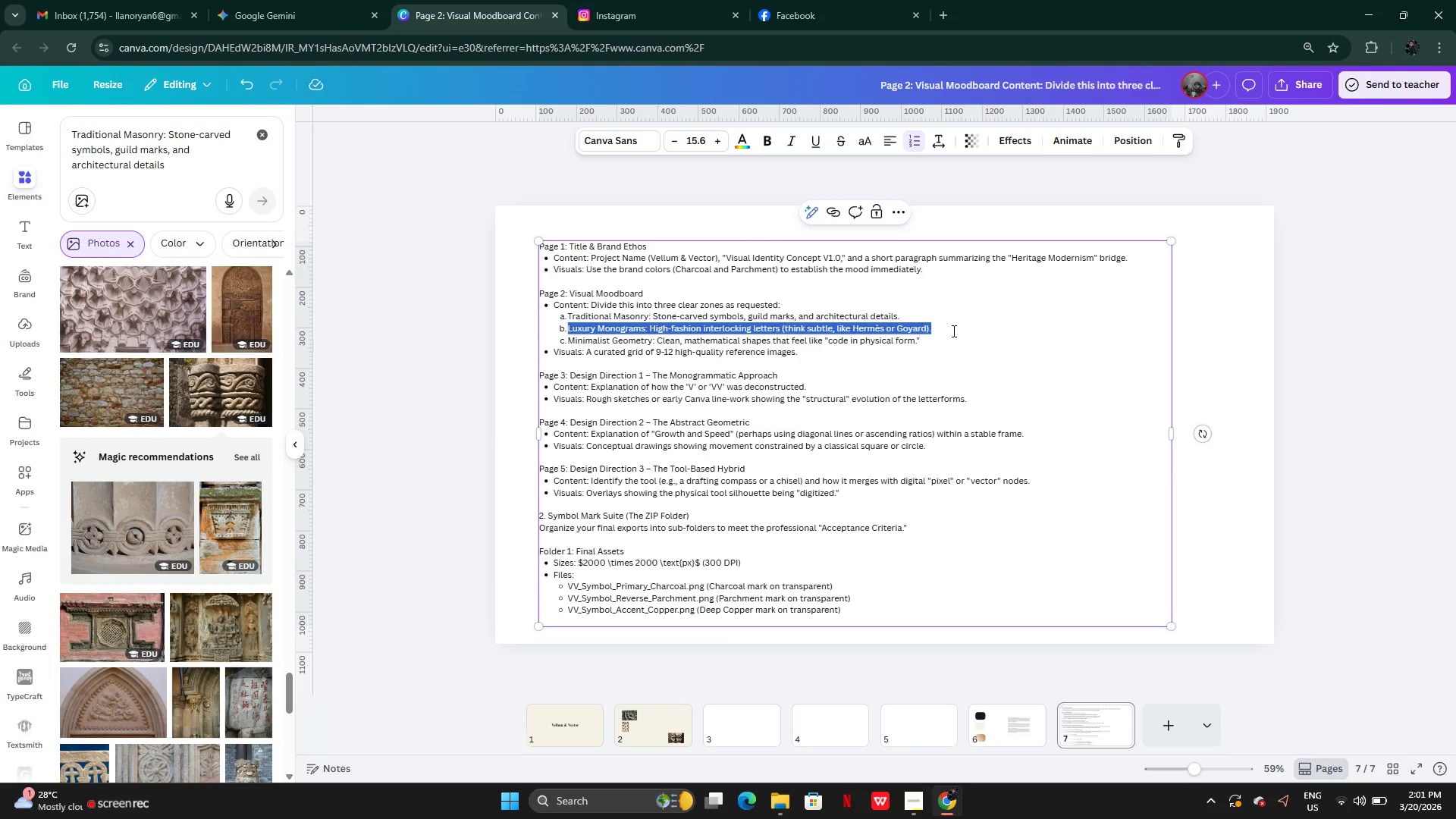 
key(Control+C)
 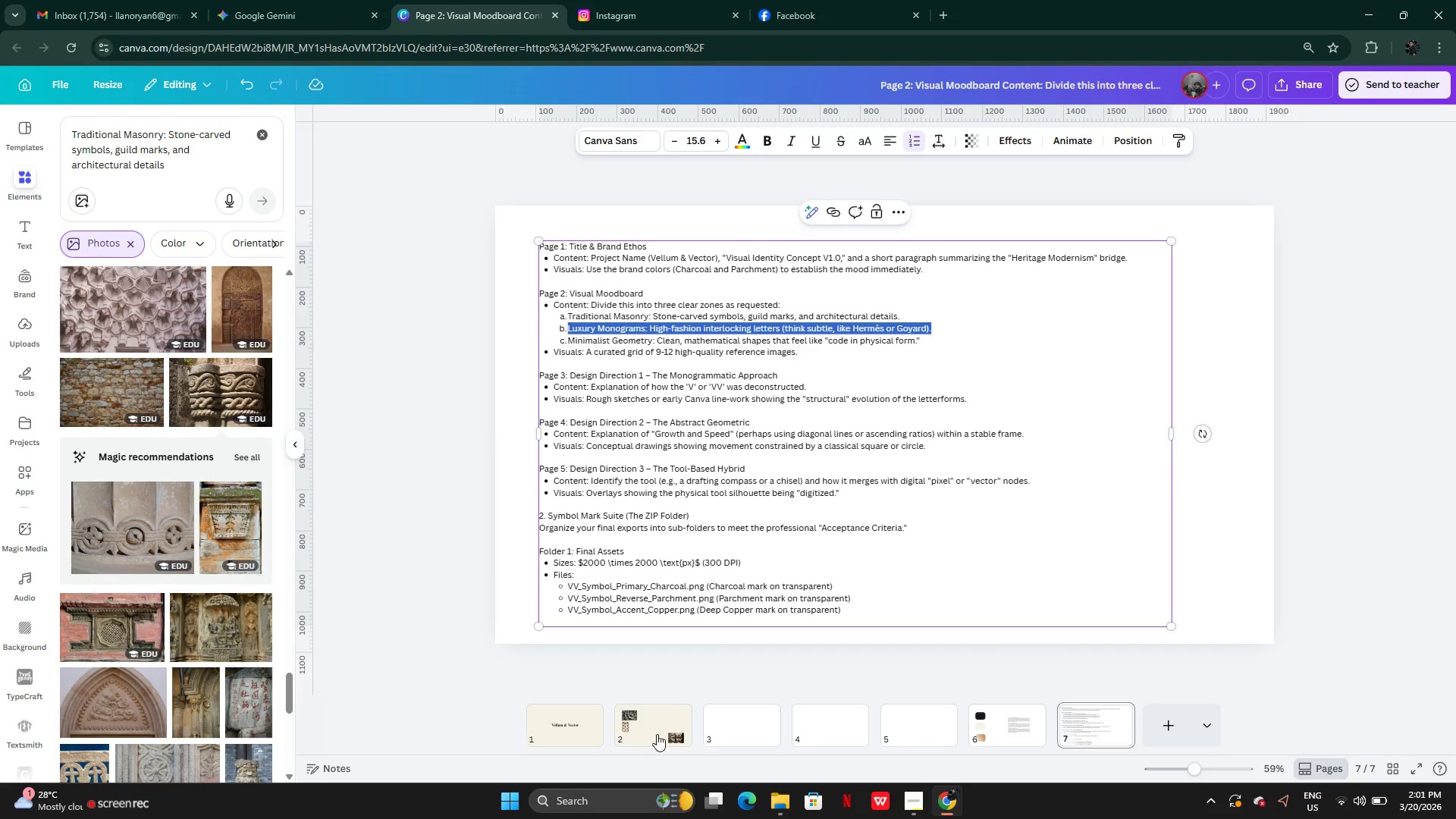 
left_click([657, 734])
 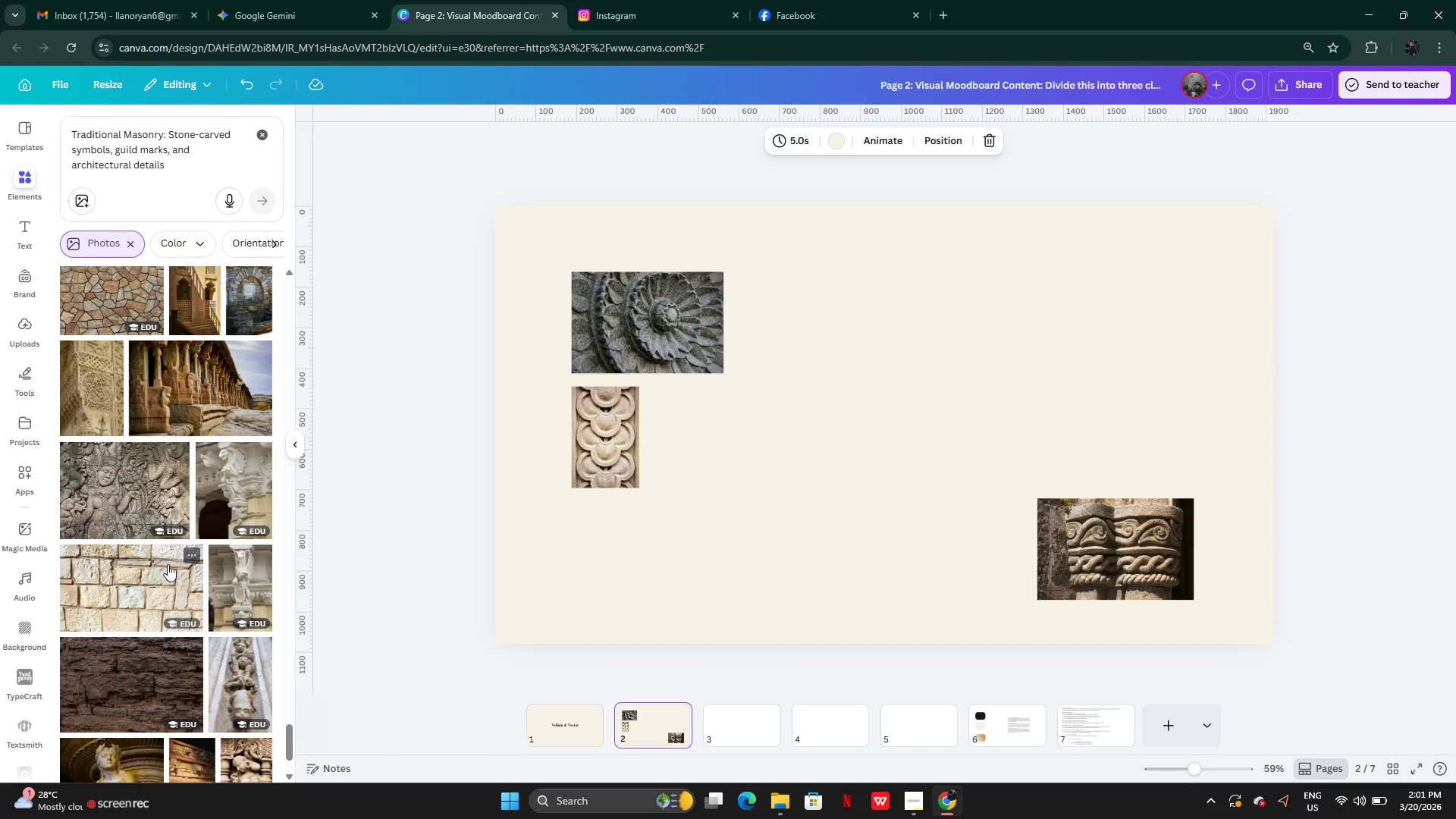 
wait(13.78)
 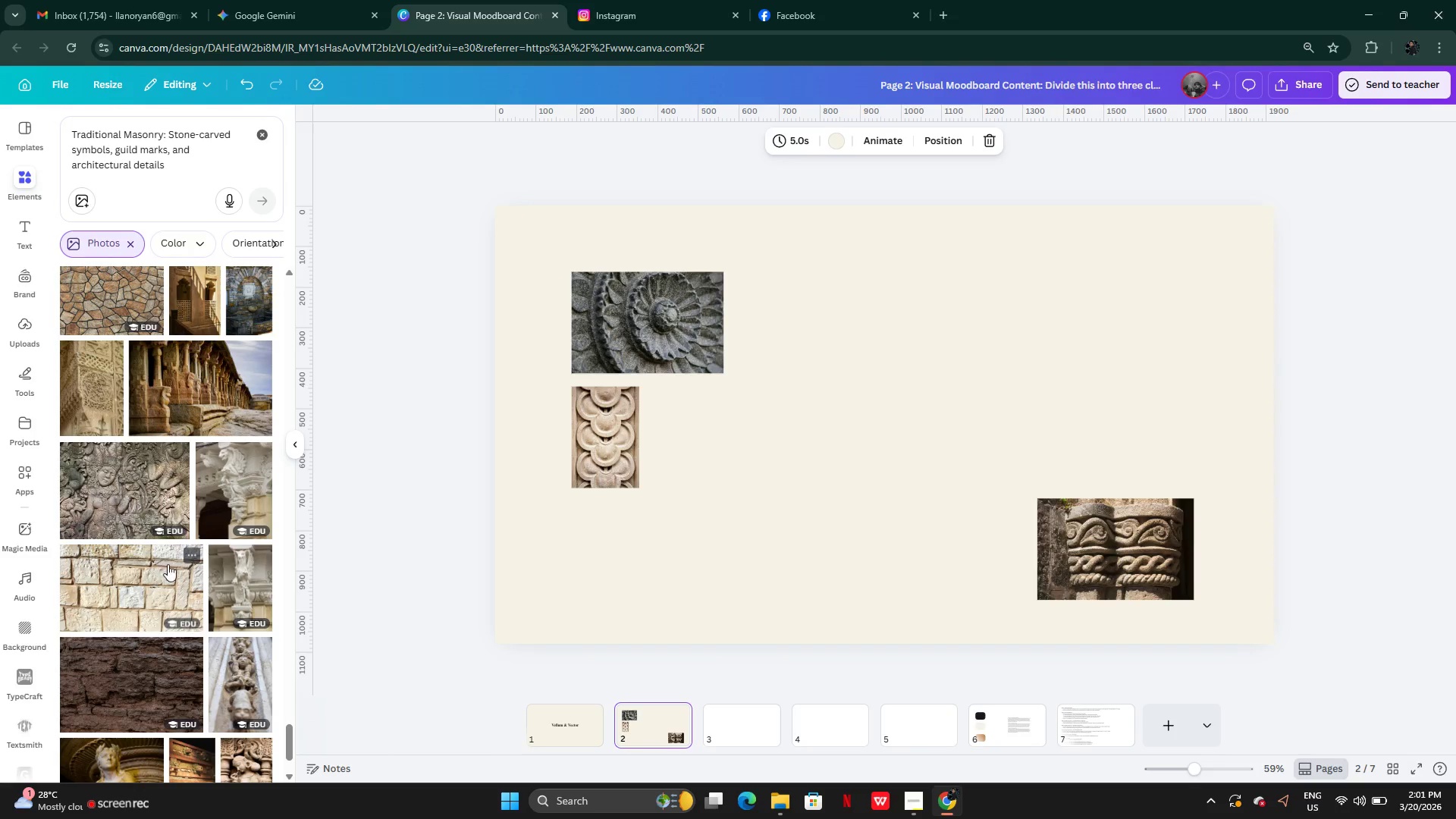 
left_click([202, 359])
 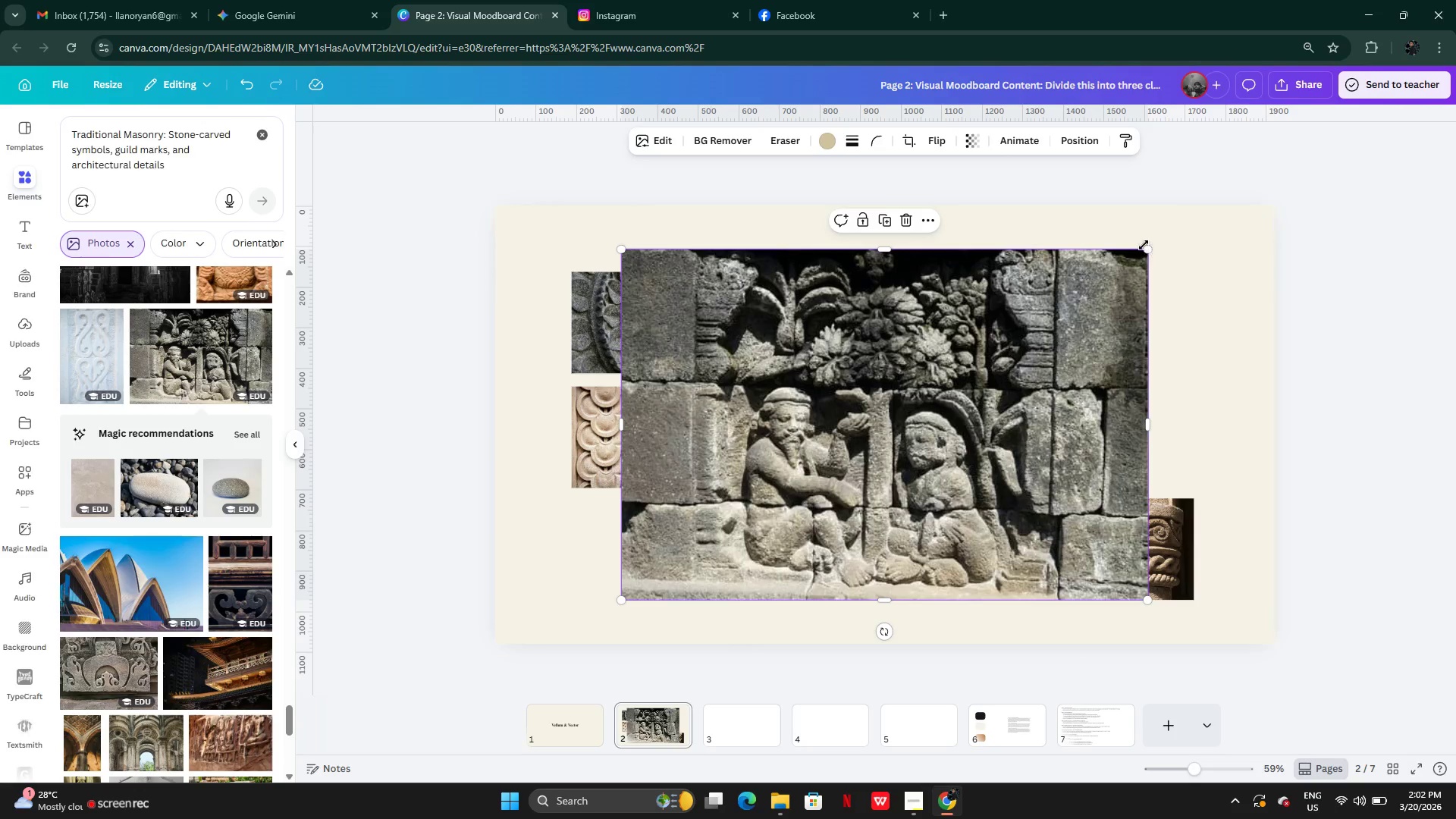 
left_click_drag(start_coordinate=[1144, 245], to_coordinate=[780, 494])
 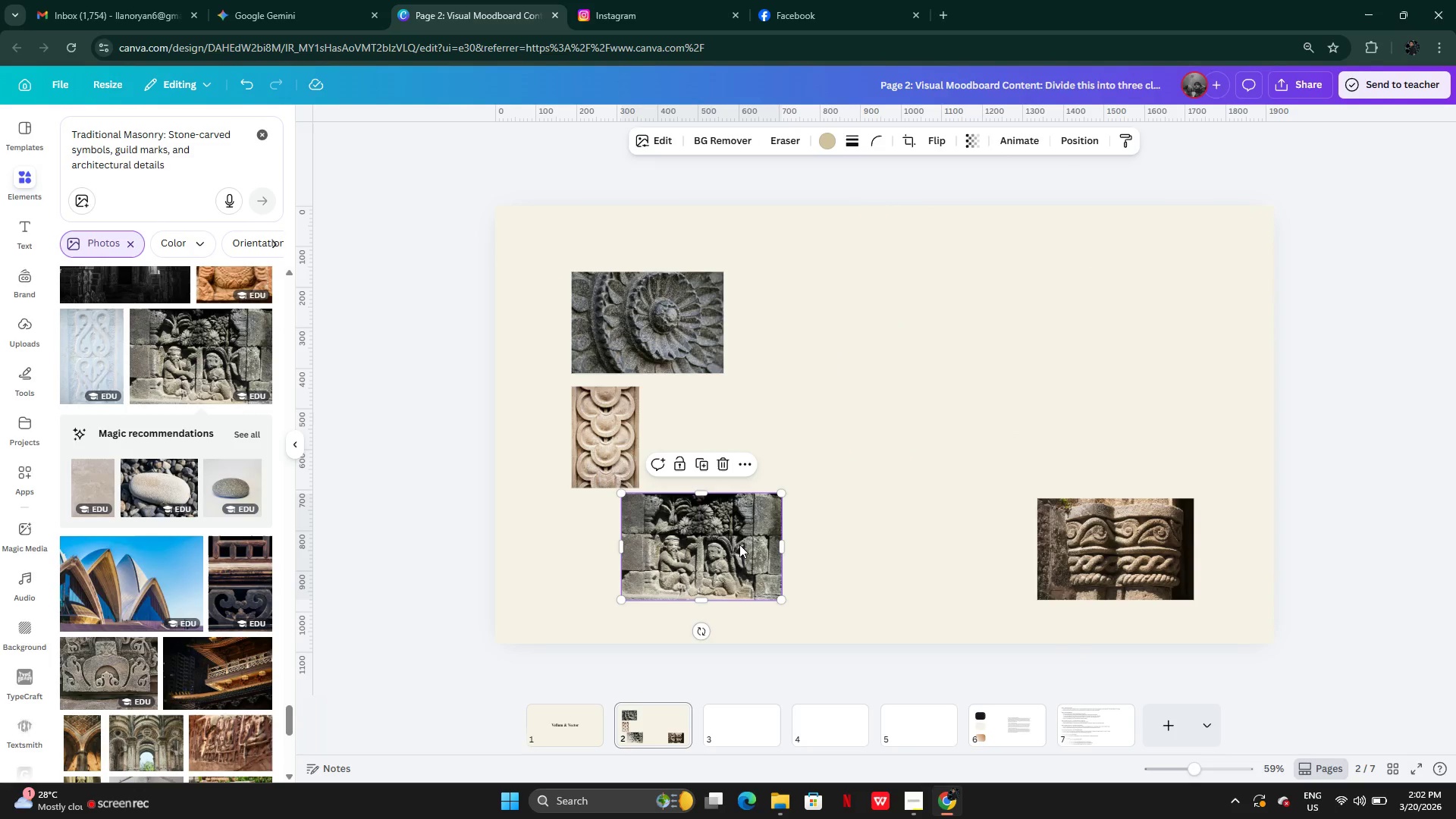 
left_click_drag(start_coordinate=[725, 544], to_coordinate=[1138, 422])
 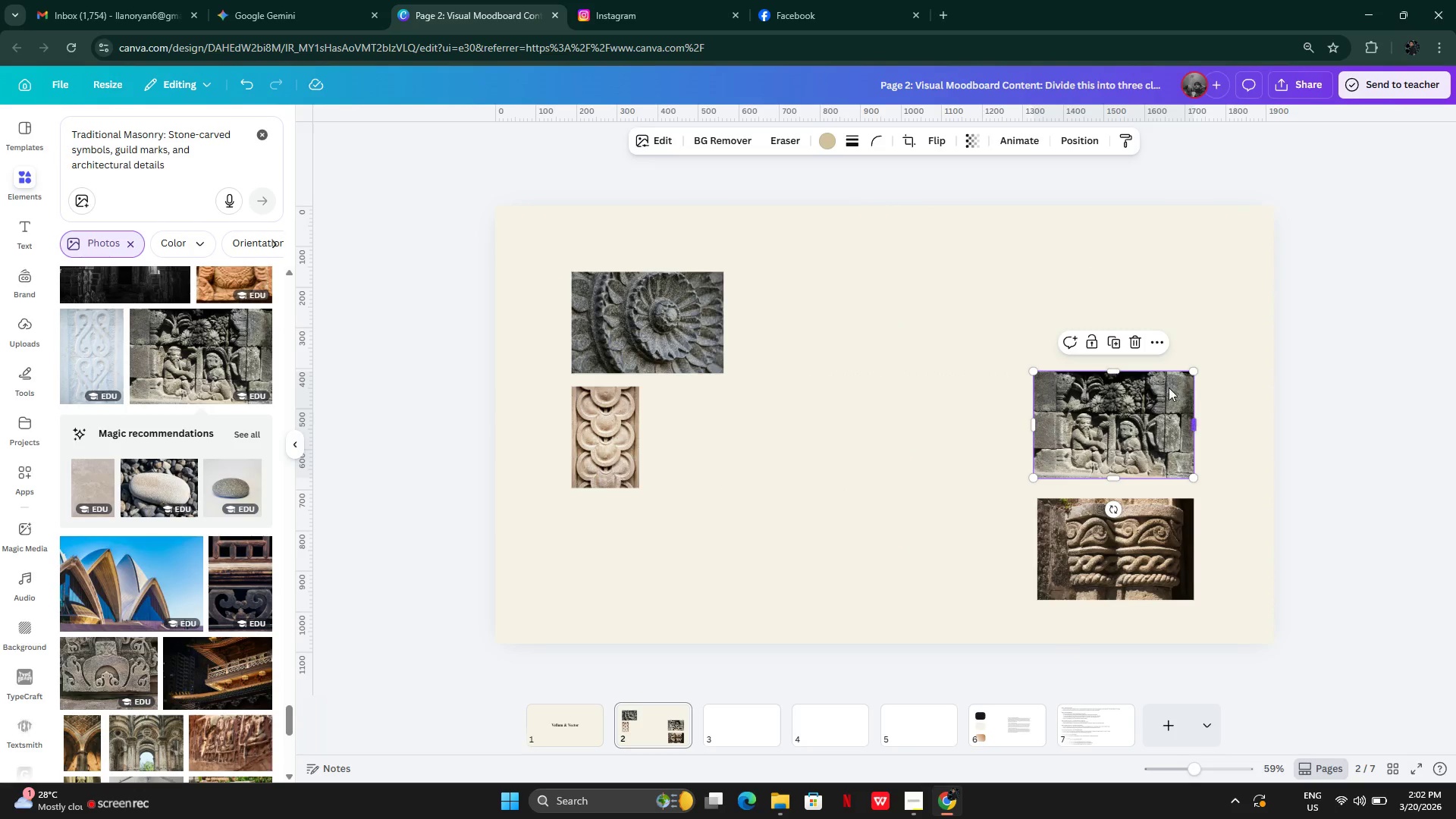 
left_click_drag(start_coordinate=[1163, 391], to_coordinate=[1166, 394])
 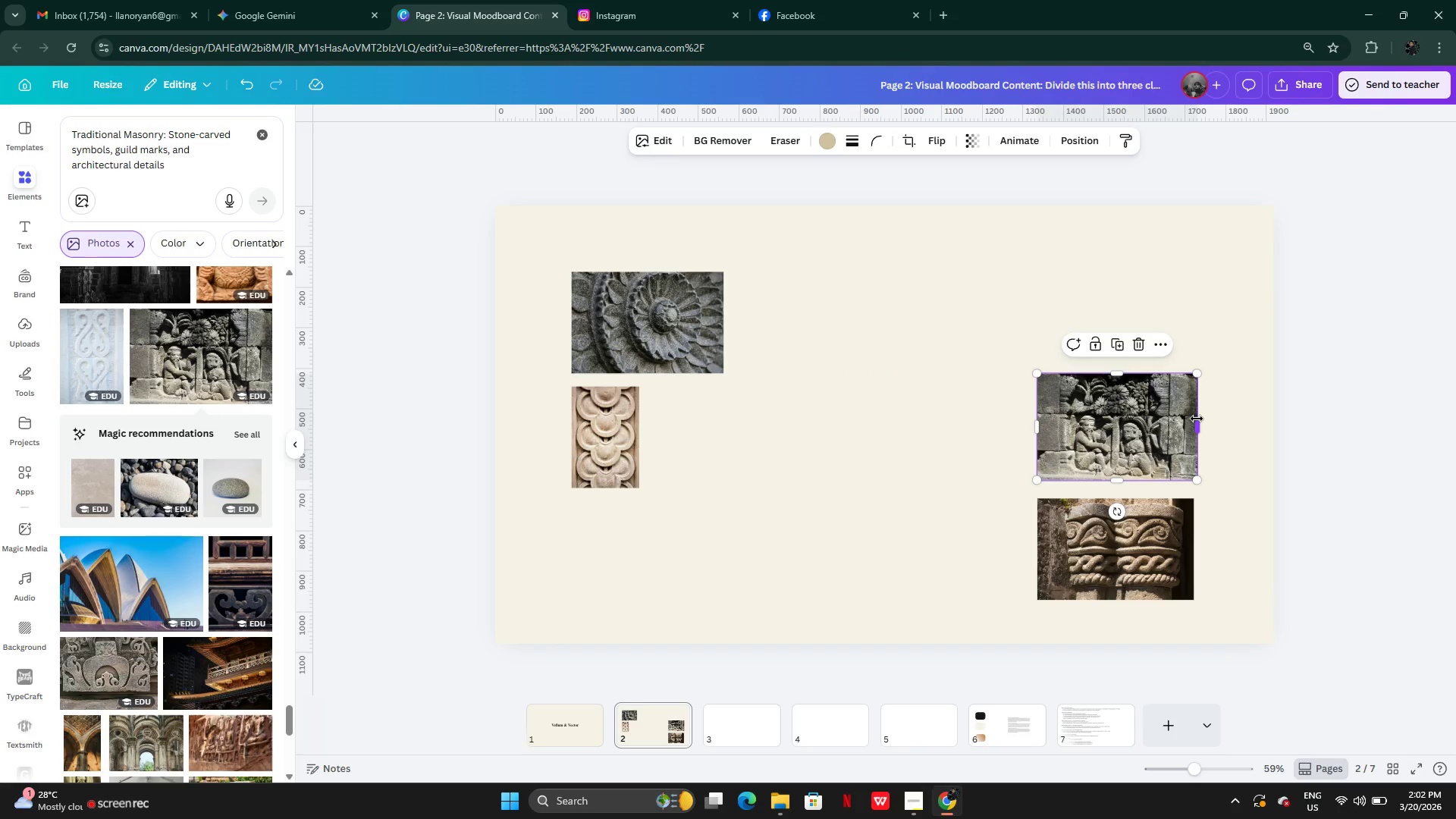 
left_click_drag(start_coordinate=[1197, 419], to_coordinate=[1191, 417])
 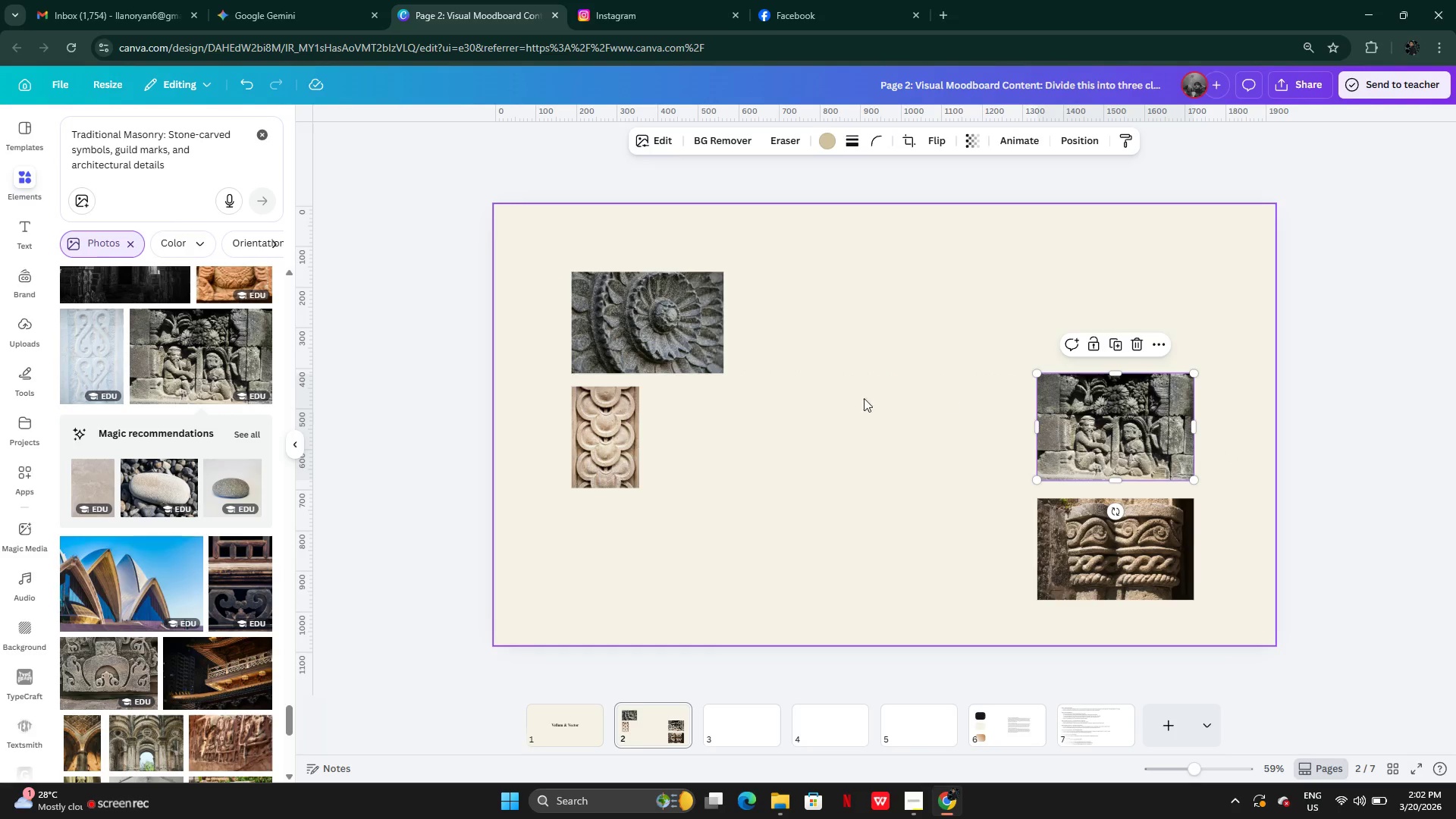 
left_click([860, 400])
 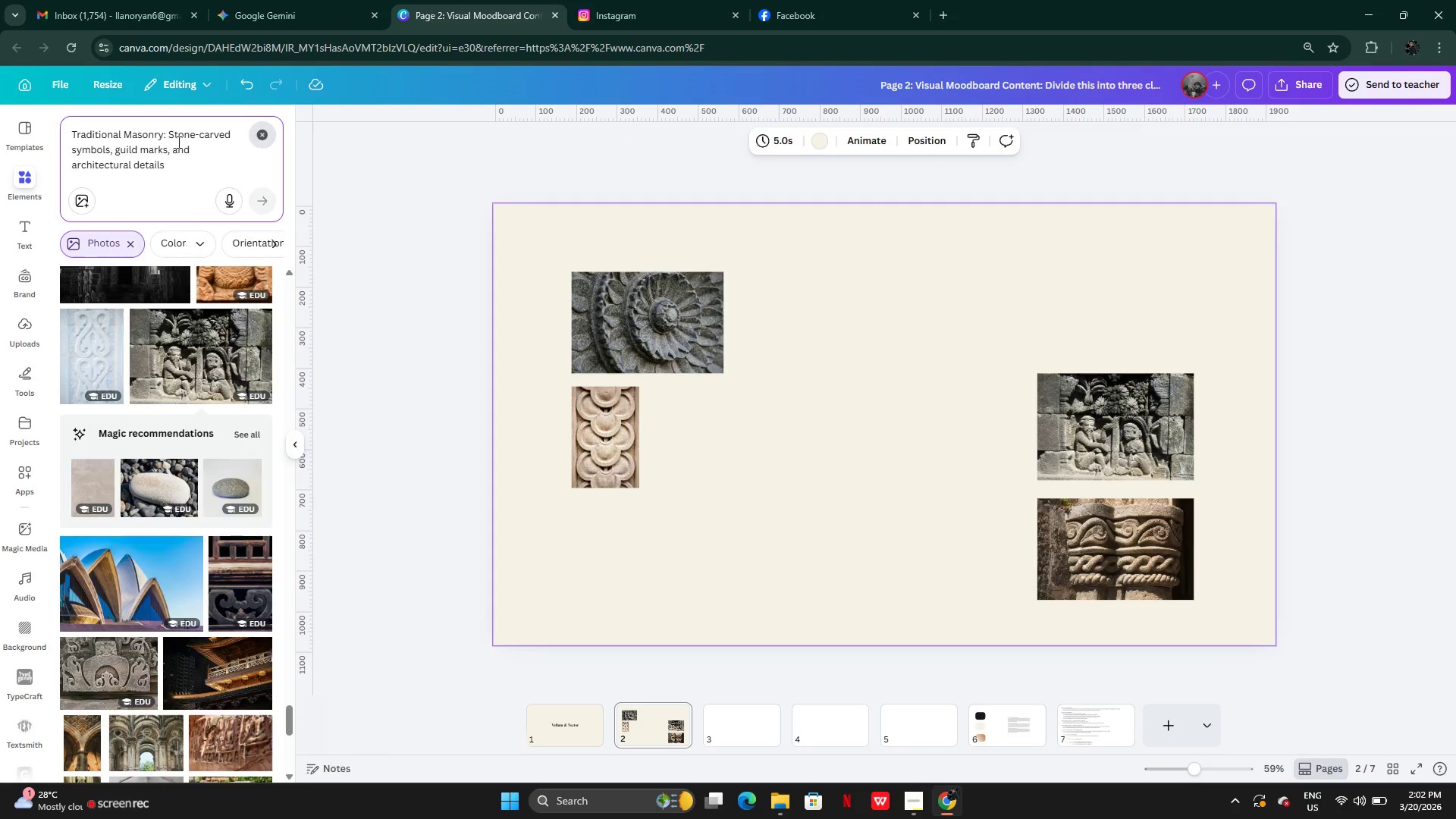 
left_click([125, 139])
 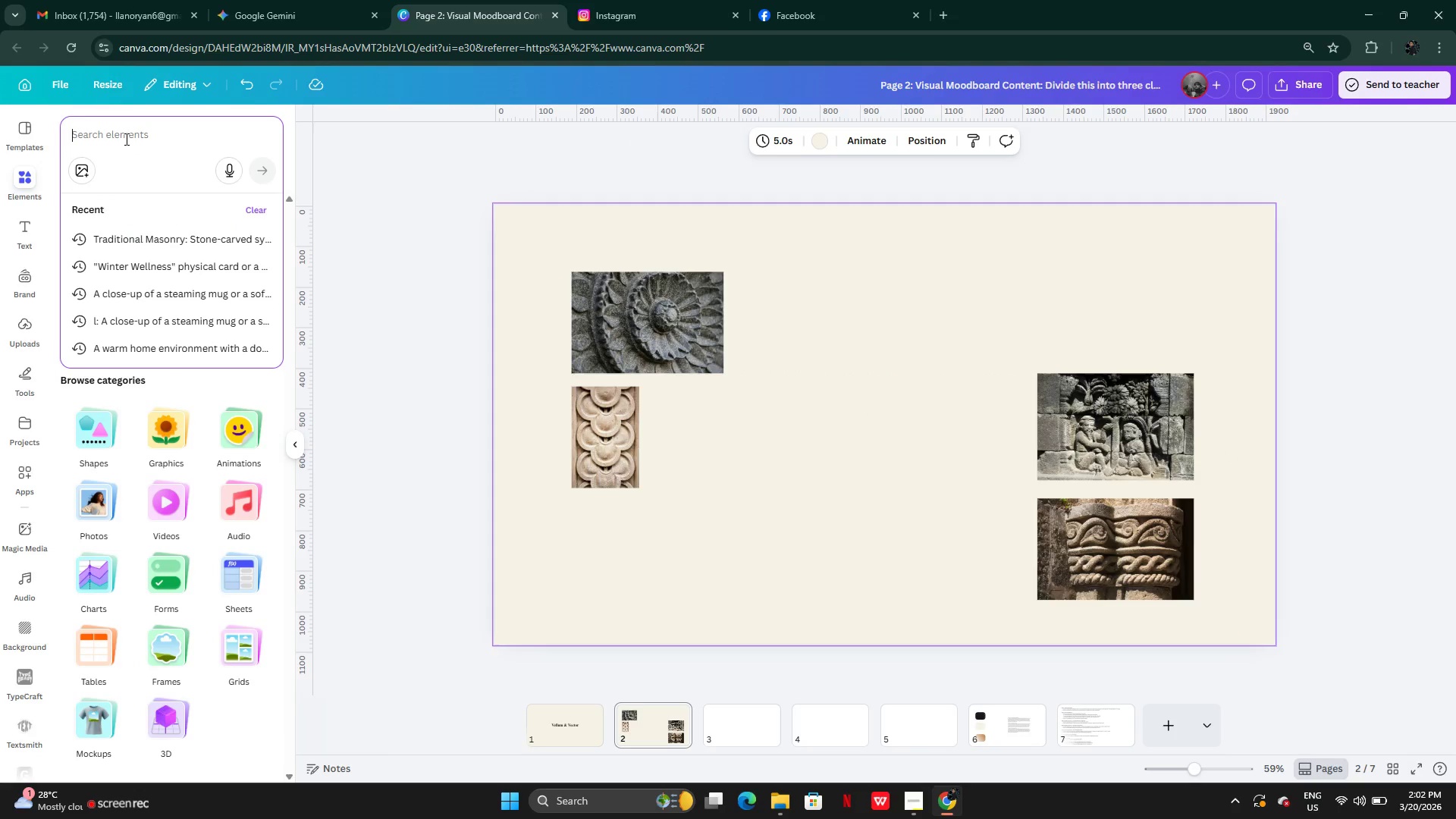 
key(Control+V)
 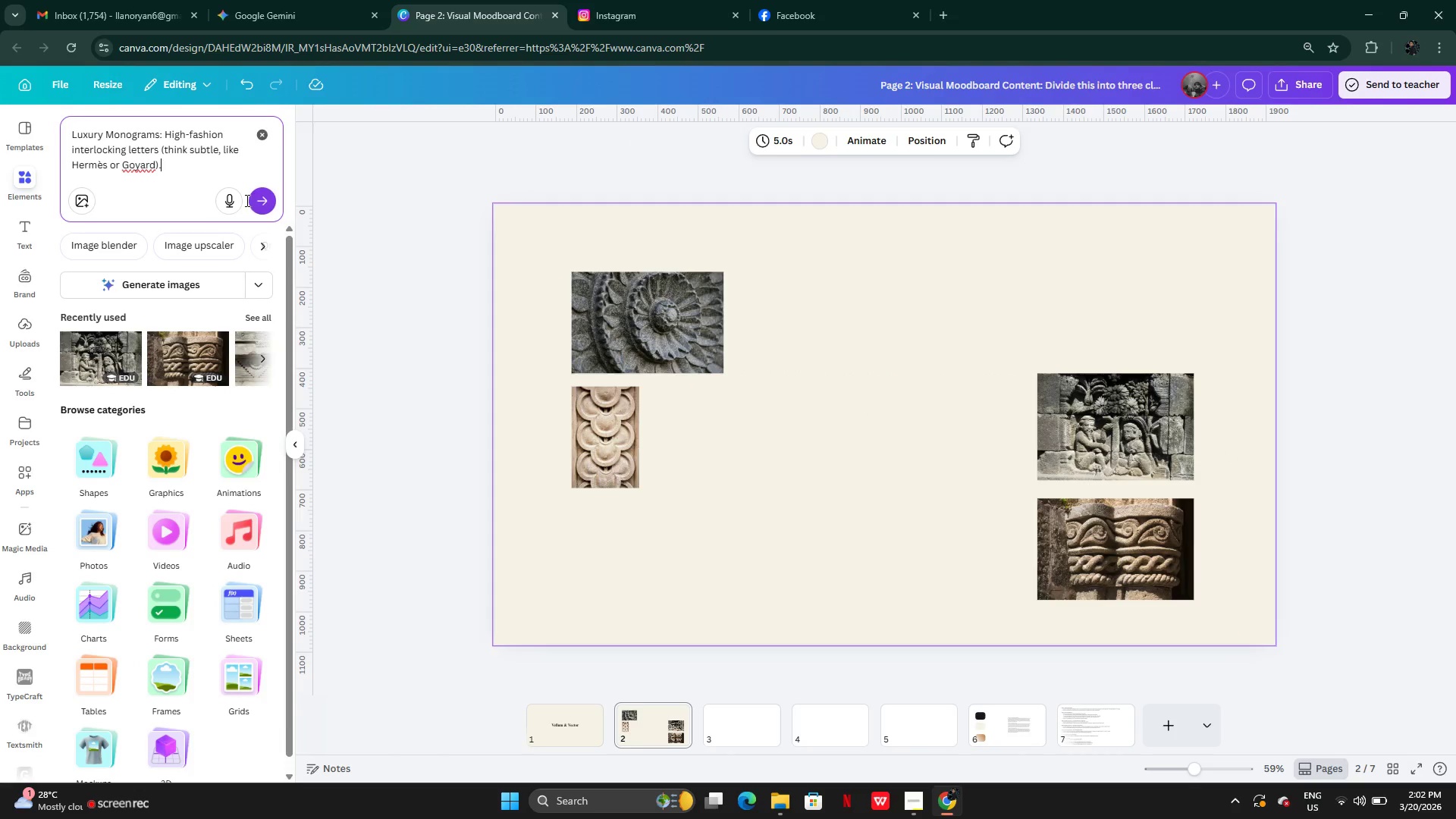 
left_click([256, 200])
 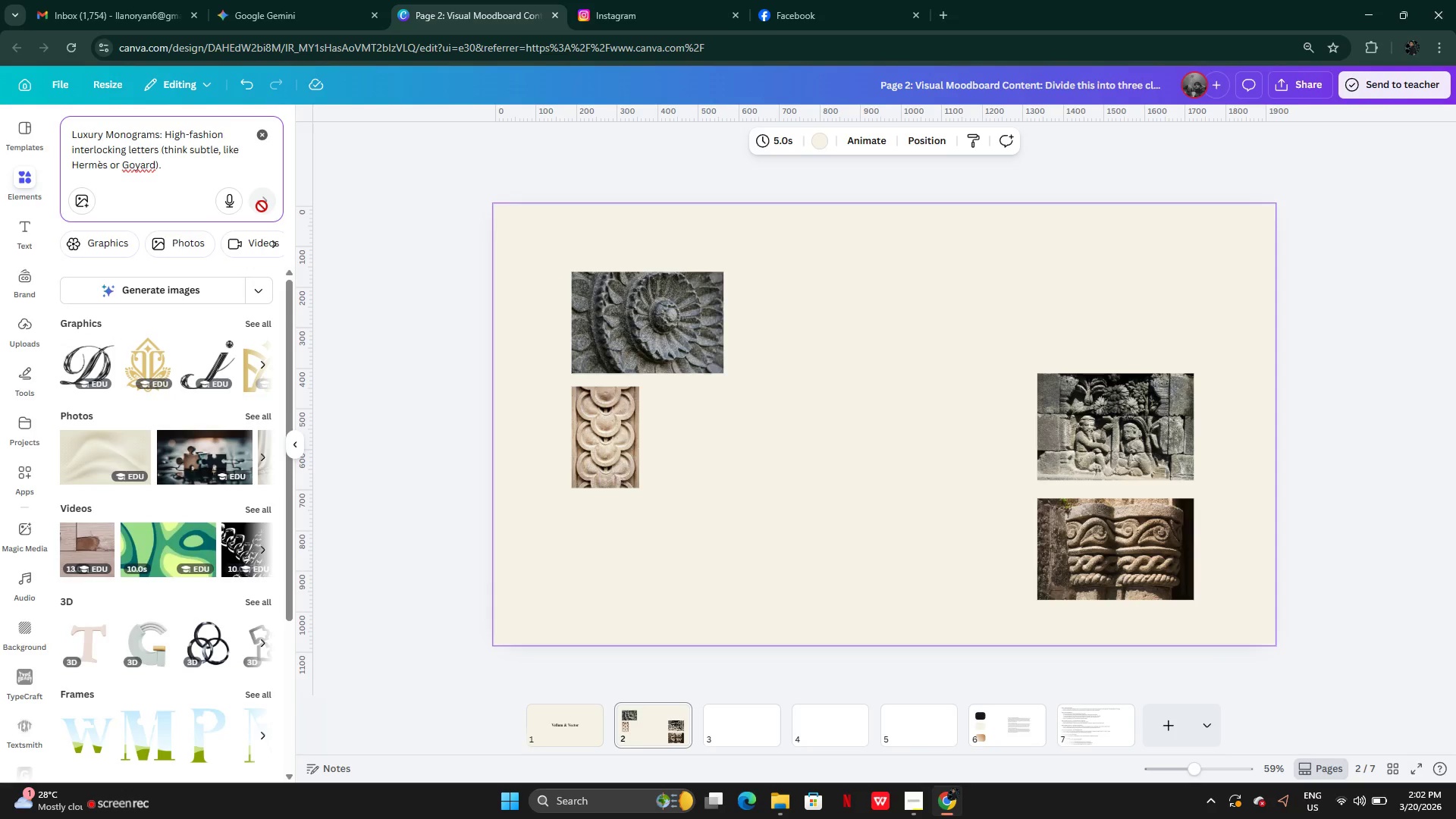 
wait(12.5)
 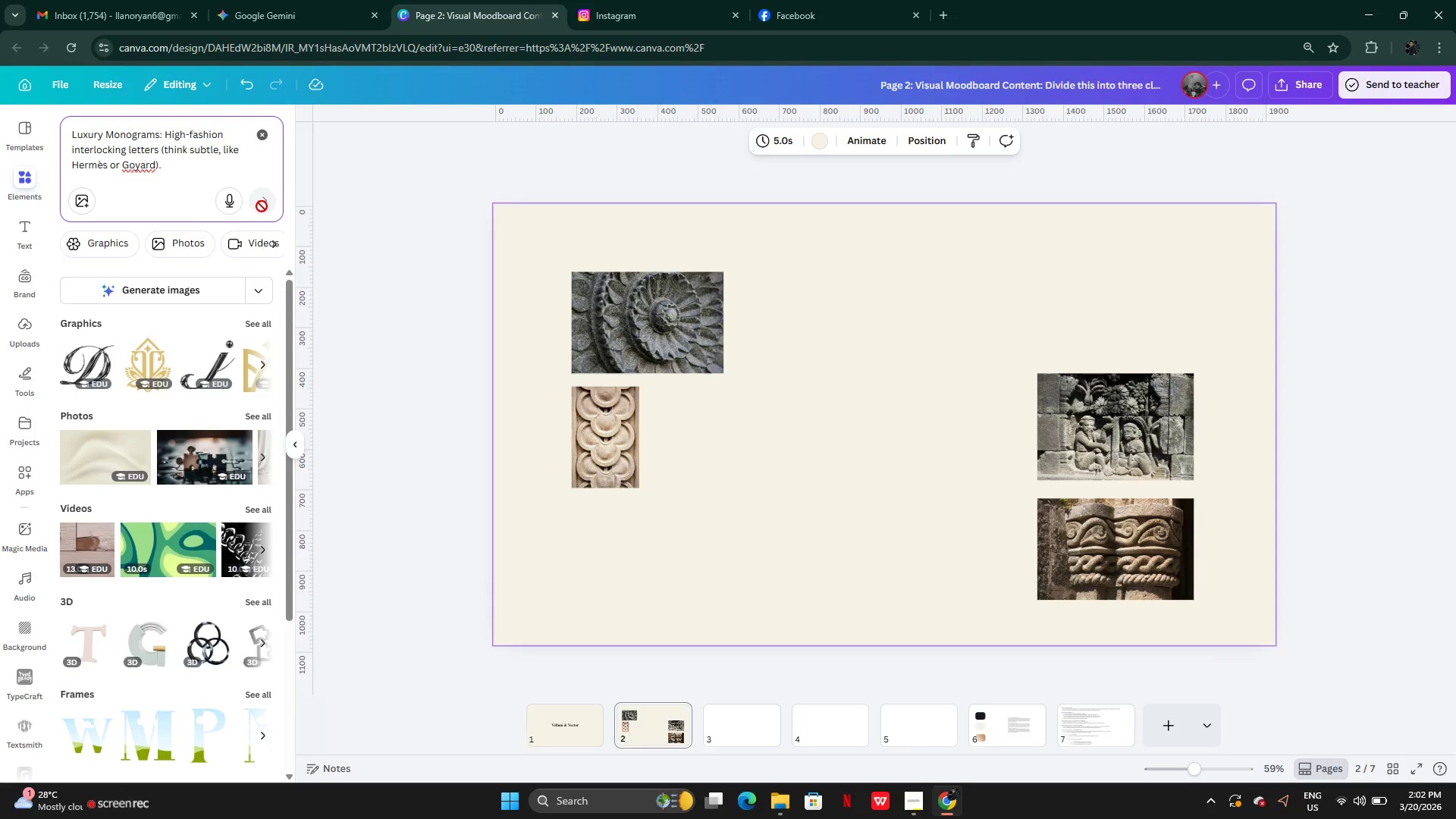 
left_click([253, 402])
 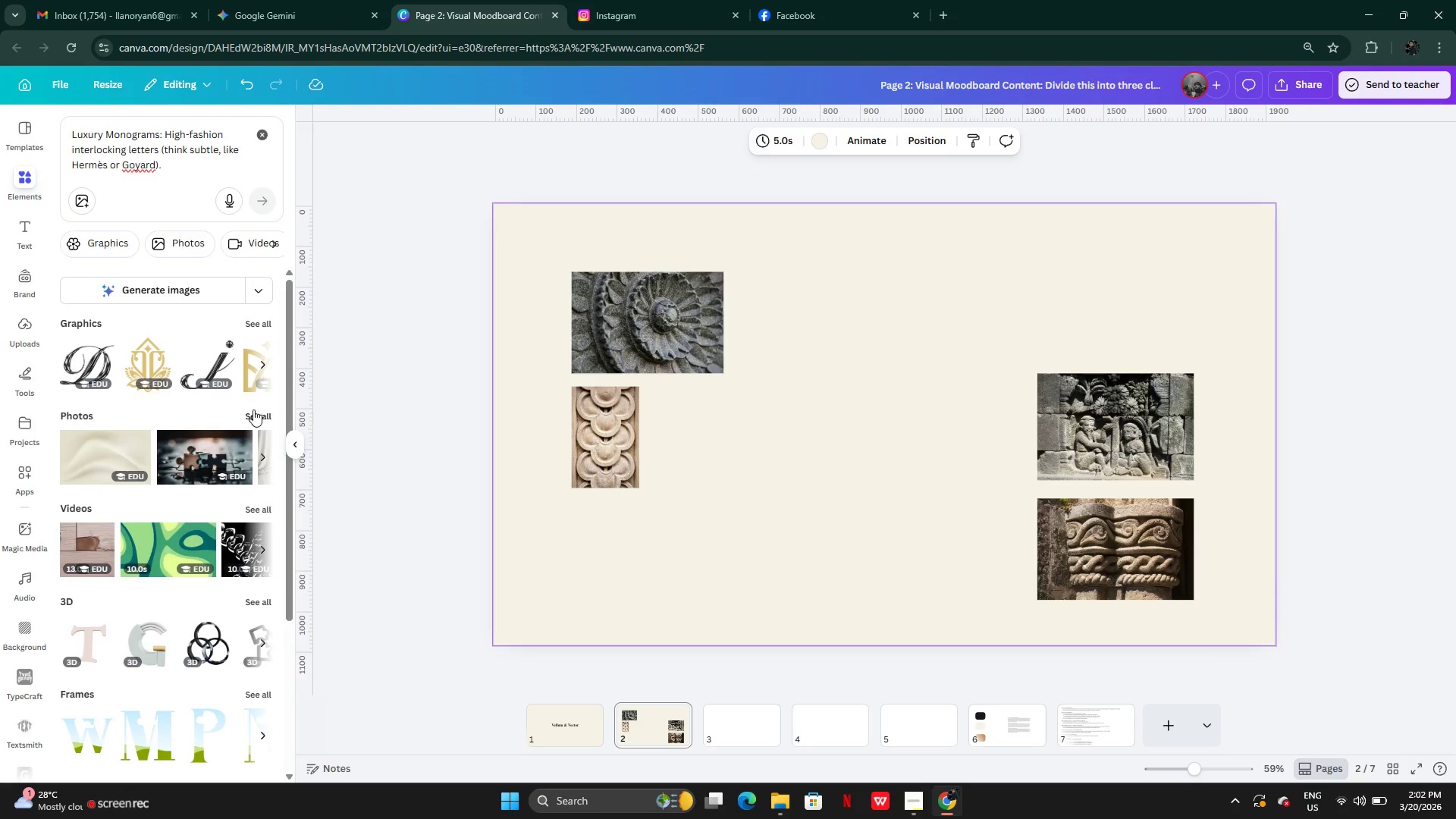 
left_click([254, 411])
 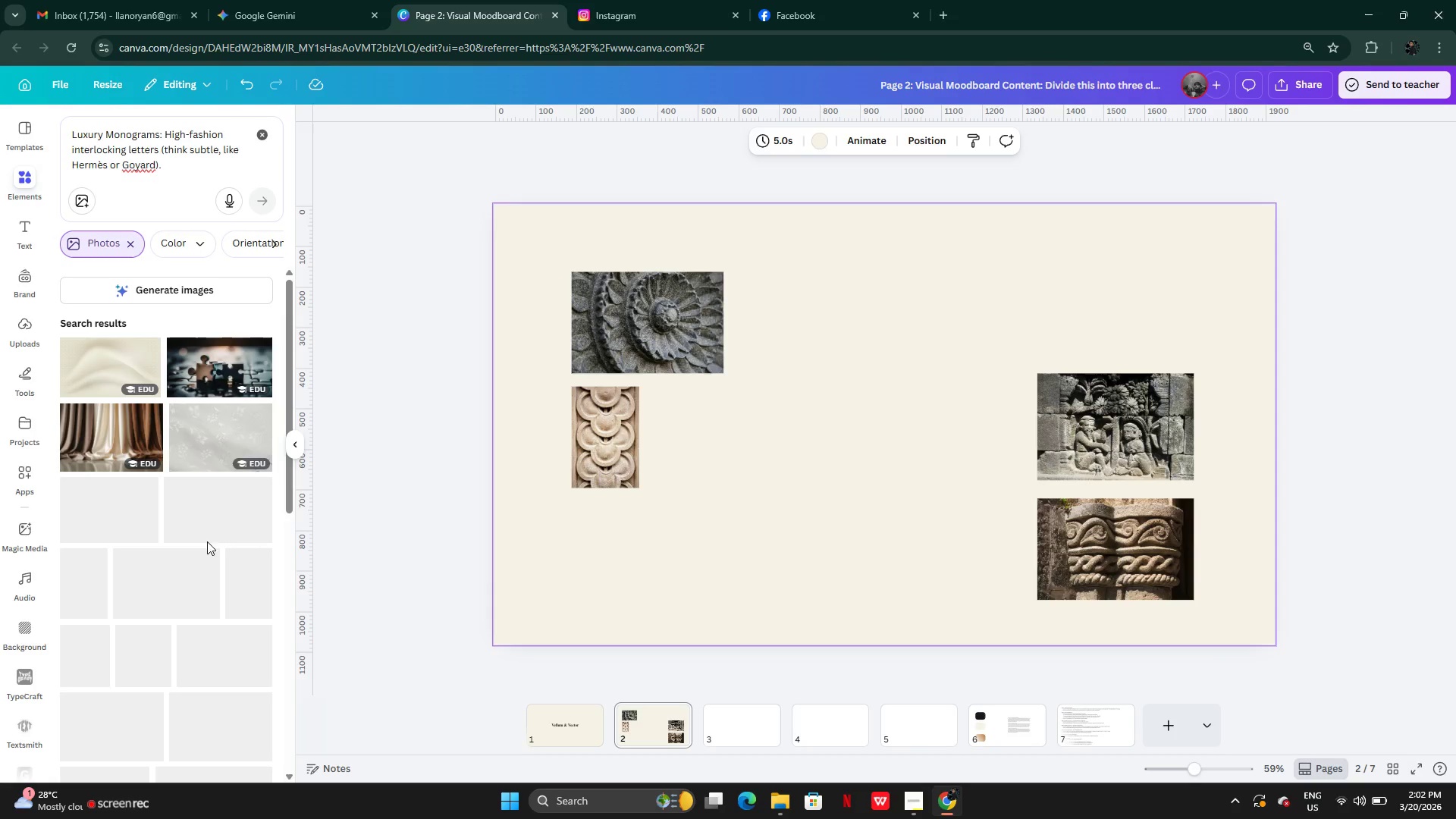 
mouse_move([195, 523])
 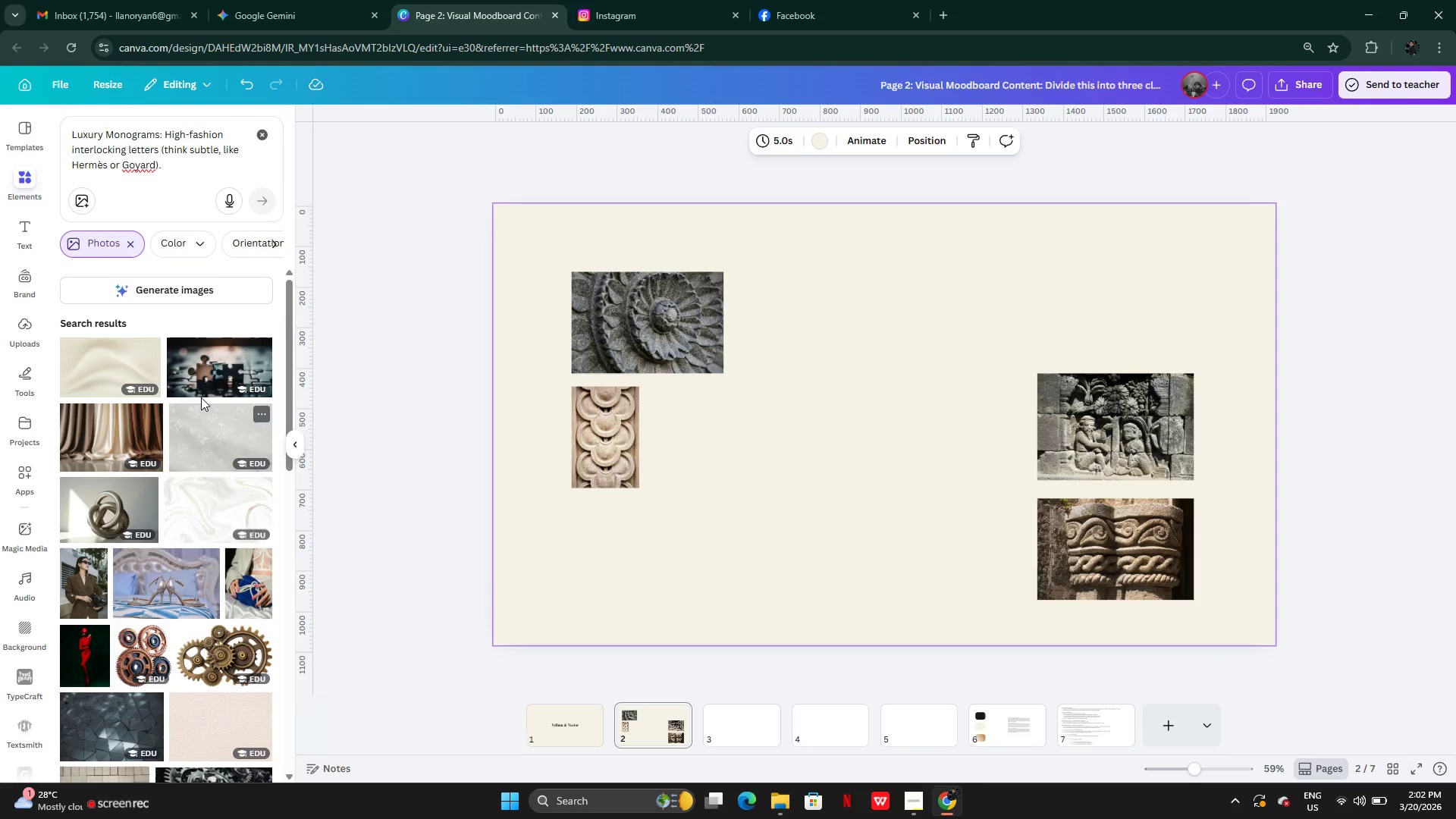 
mouse_move([228, 371])
 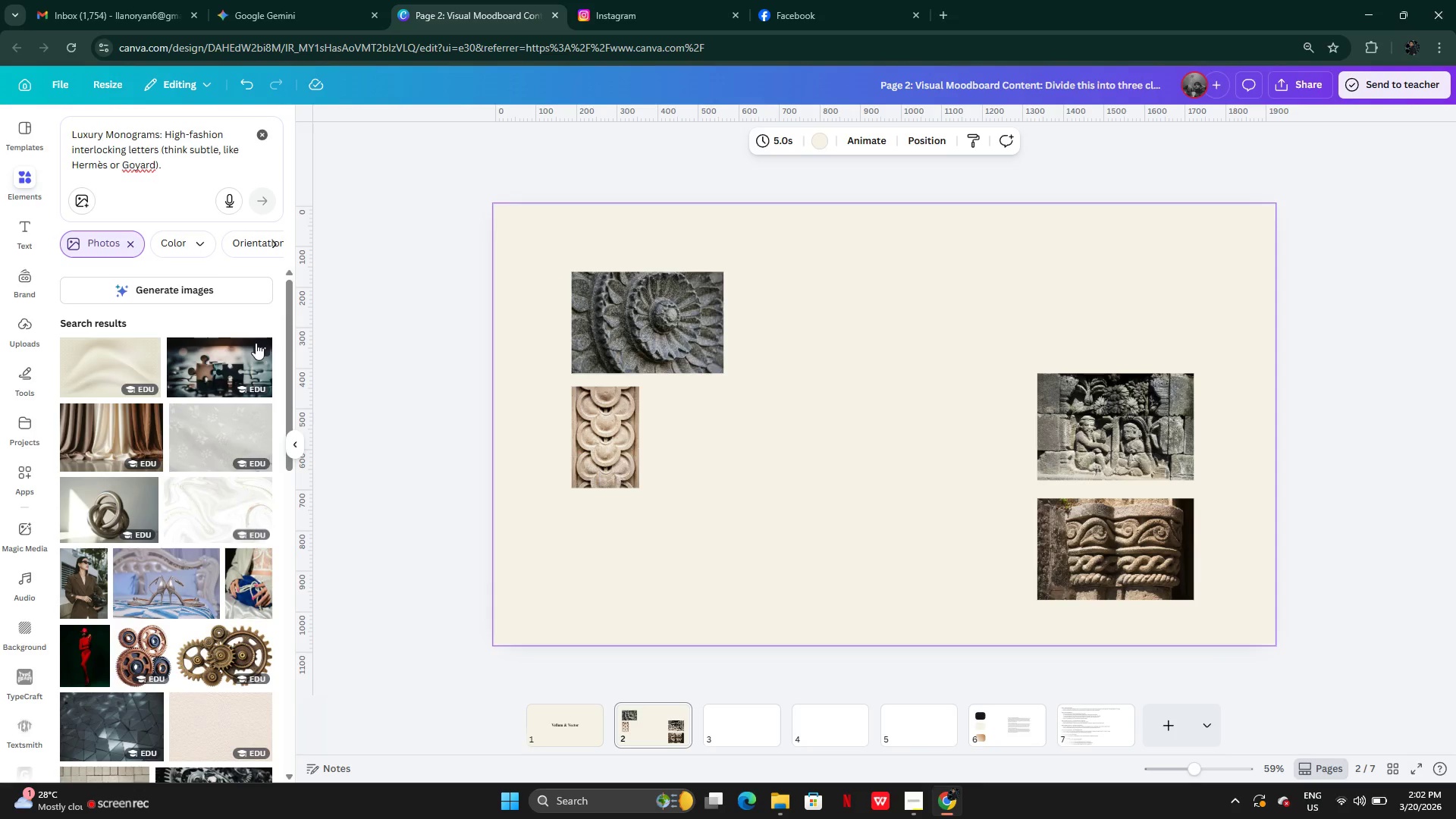 
mouse_move([224, 349])
 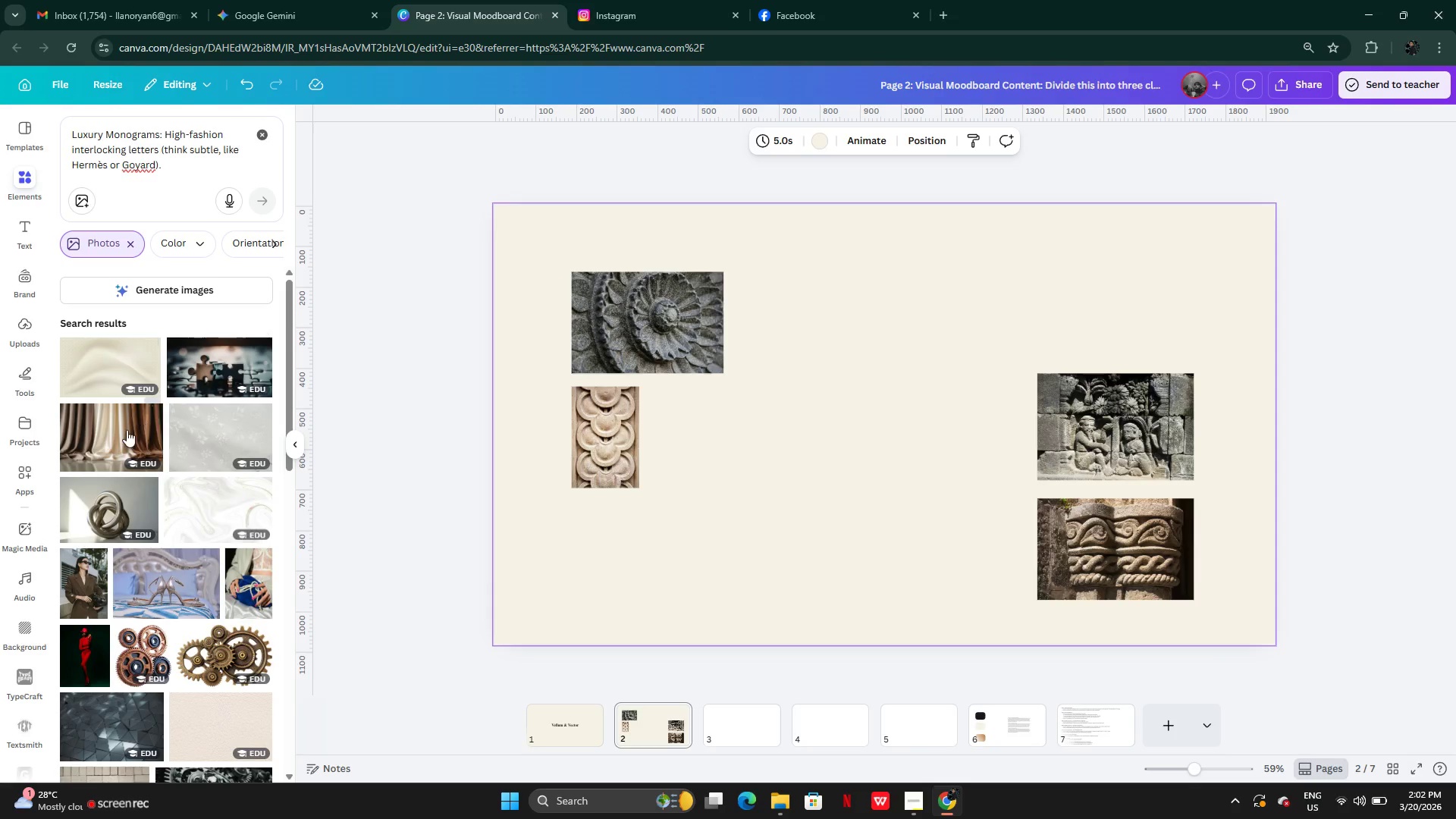 
mouse_move([131, 416])
 